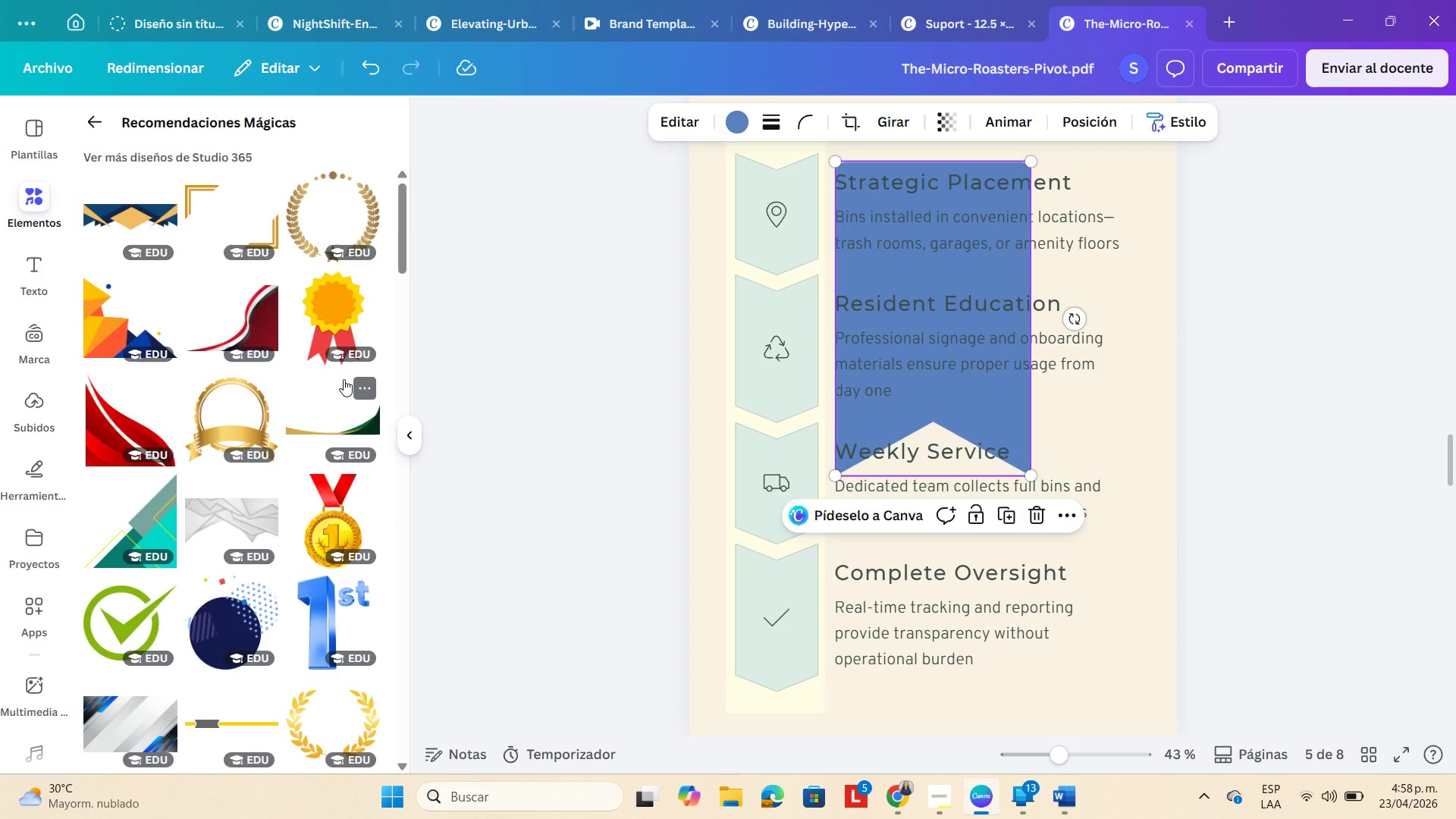 
scroll: coordinate [343, 380], scroll_direction: down, amount: 11.0
 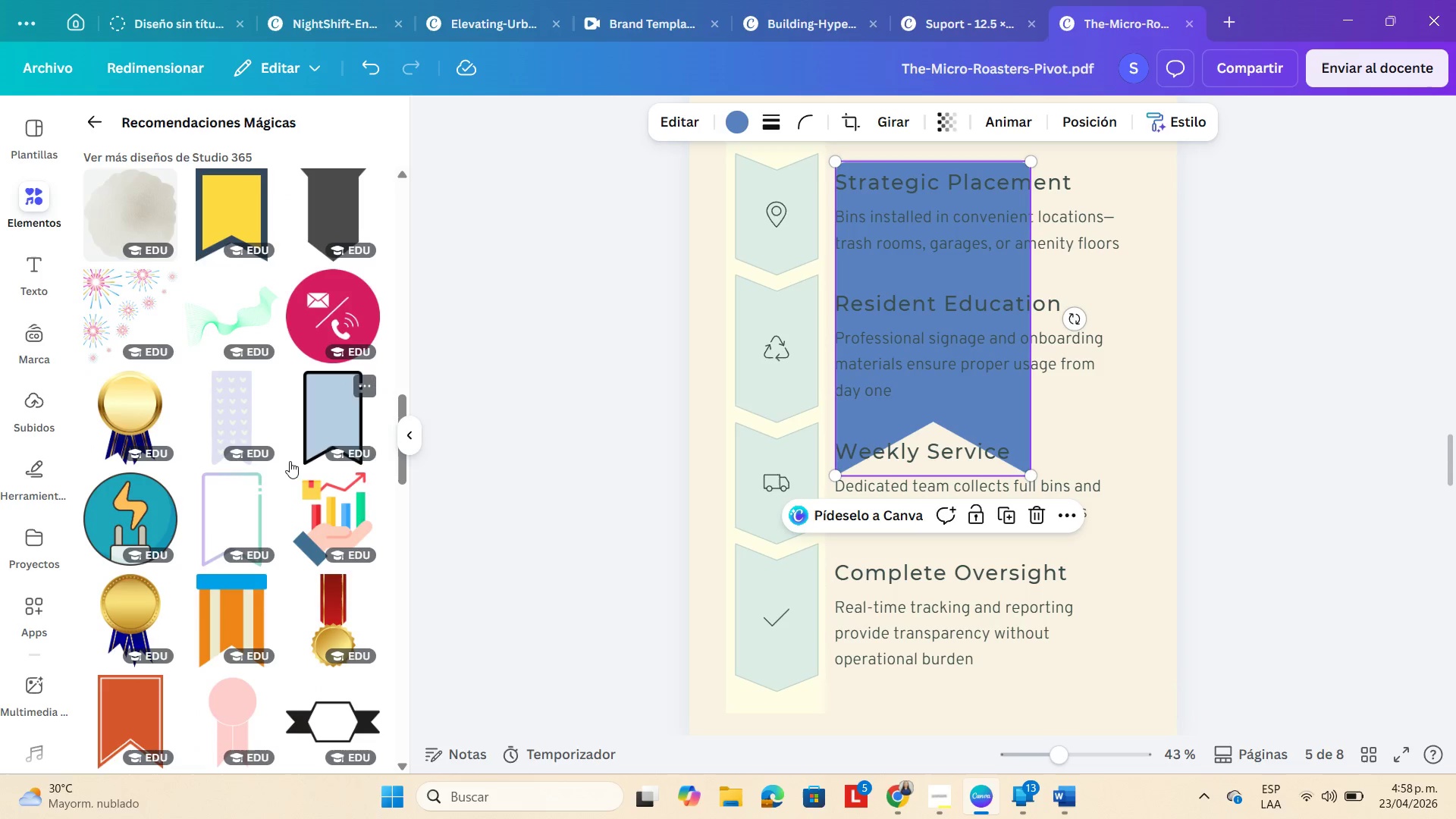 
left_click([232, 515])
 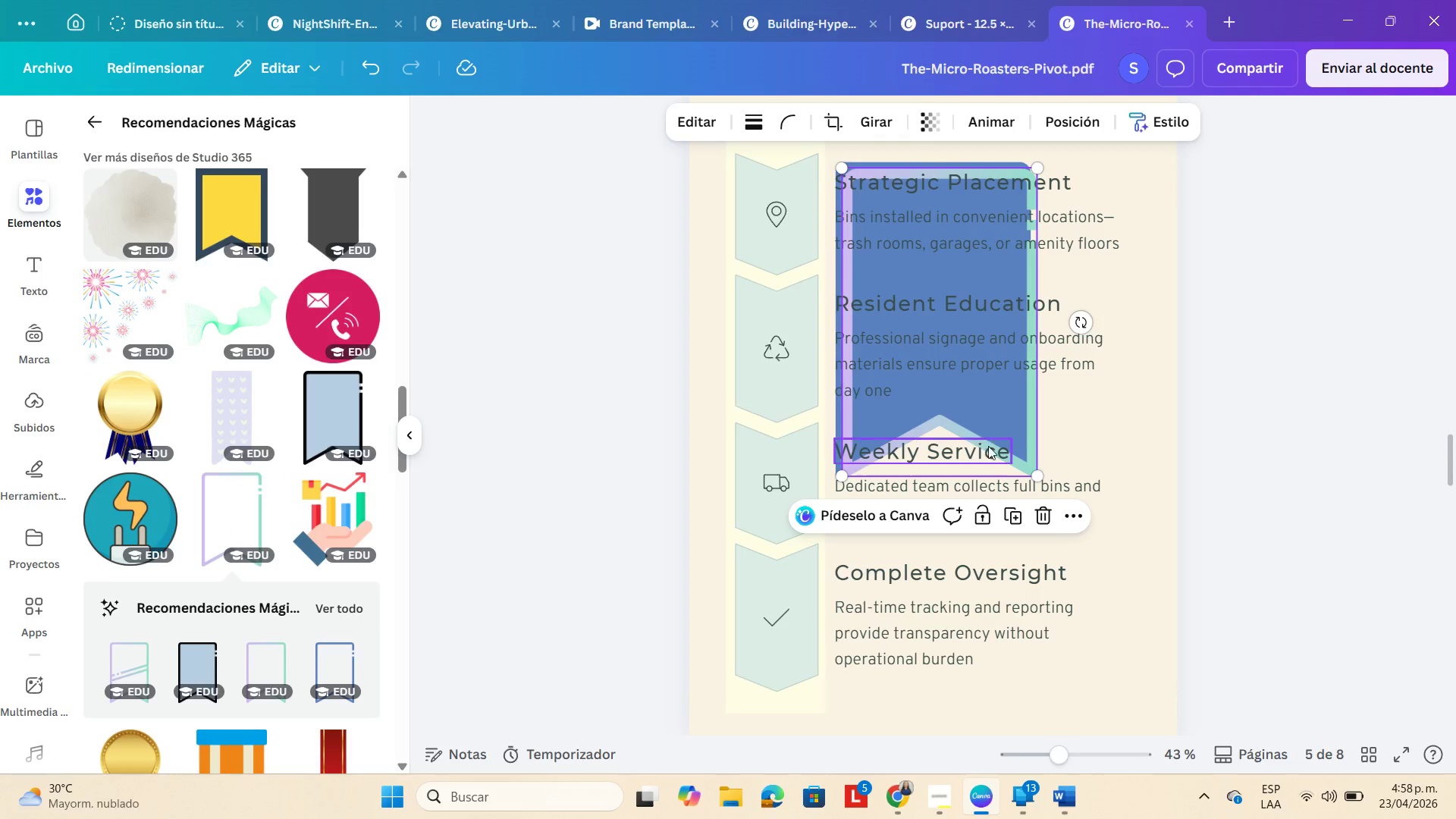 
left_click_drag(start_coordinate=[1027, 460], to_coordinate=[1140, 629])
 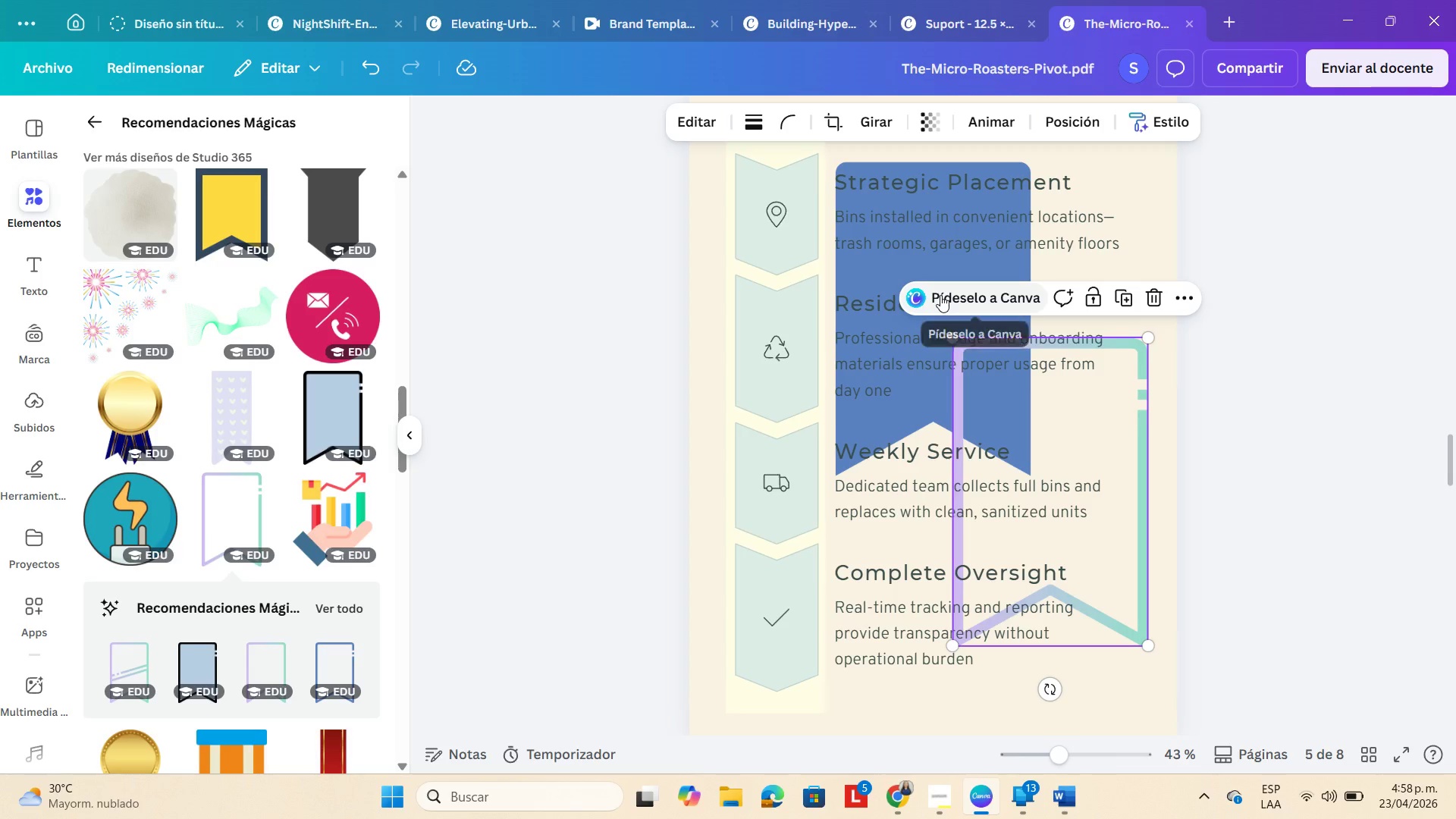 
key(Backspace)
 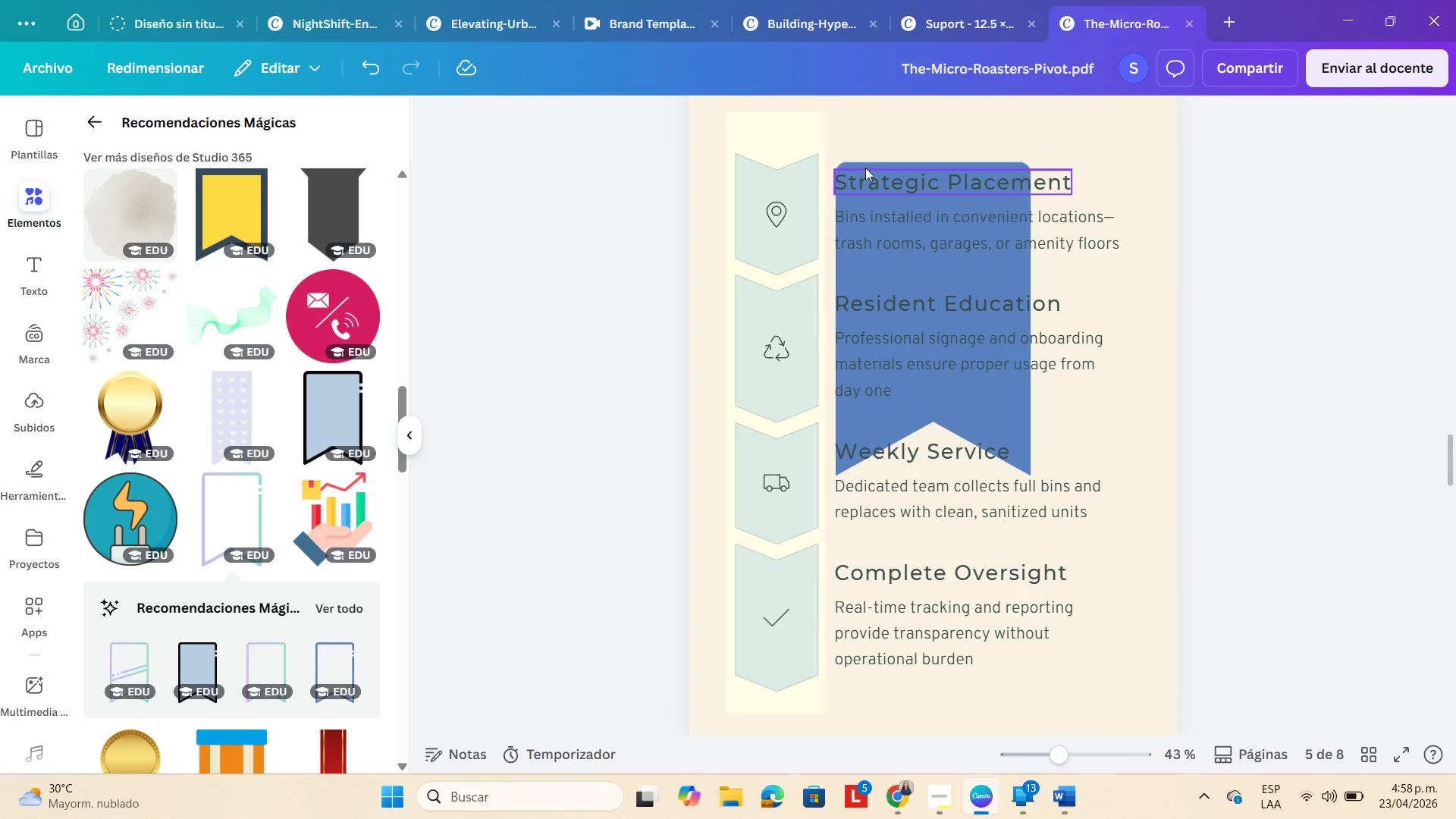 
left_click([868, 162])
 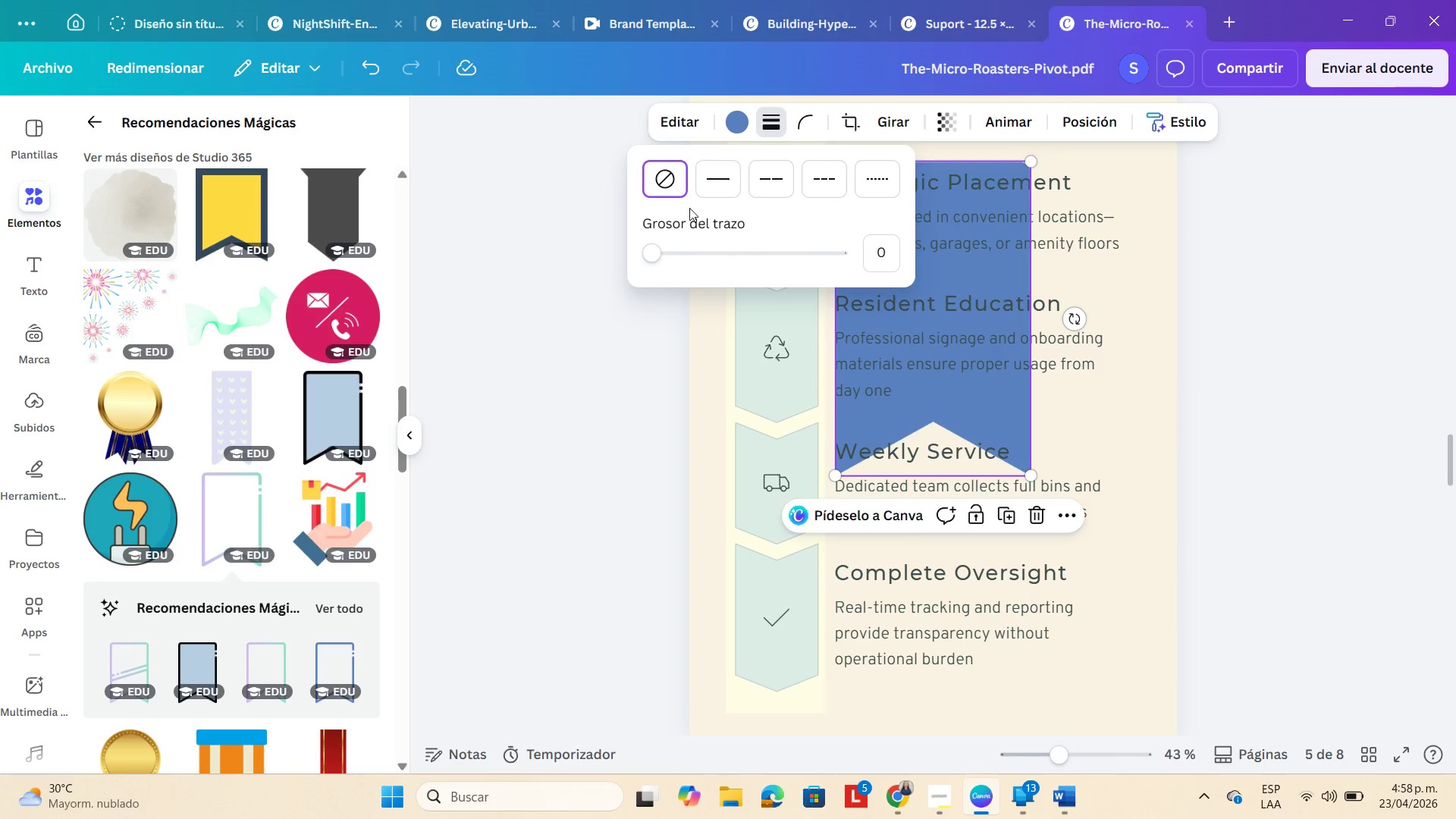 
left_click_drag(start_coordinate=[655, 261], to_coordinate=[637, 267])
 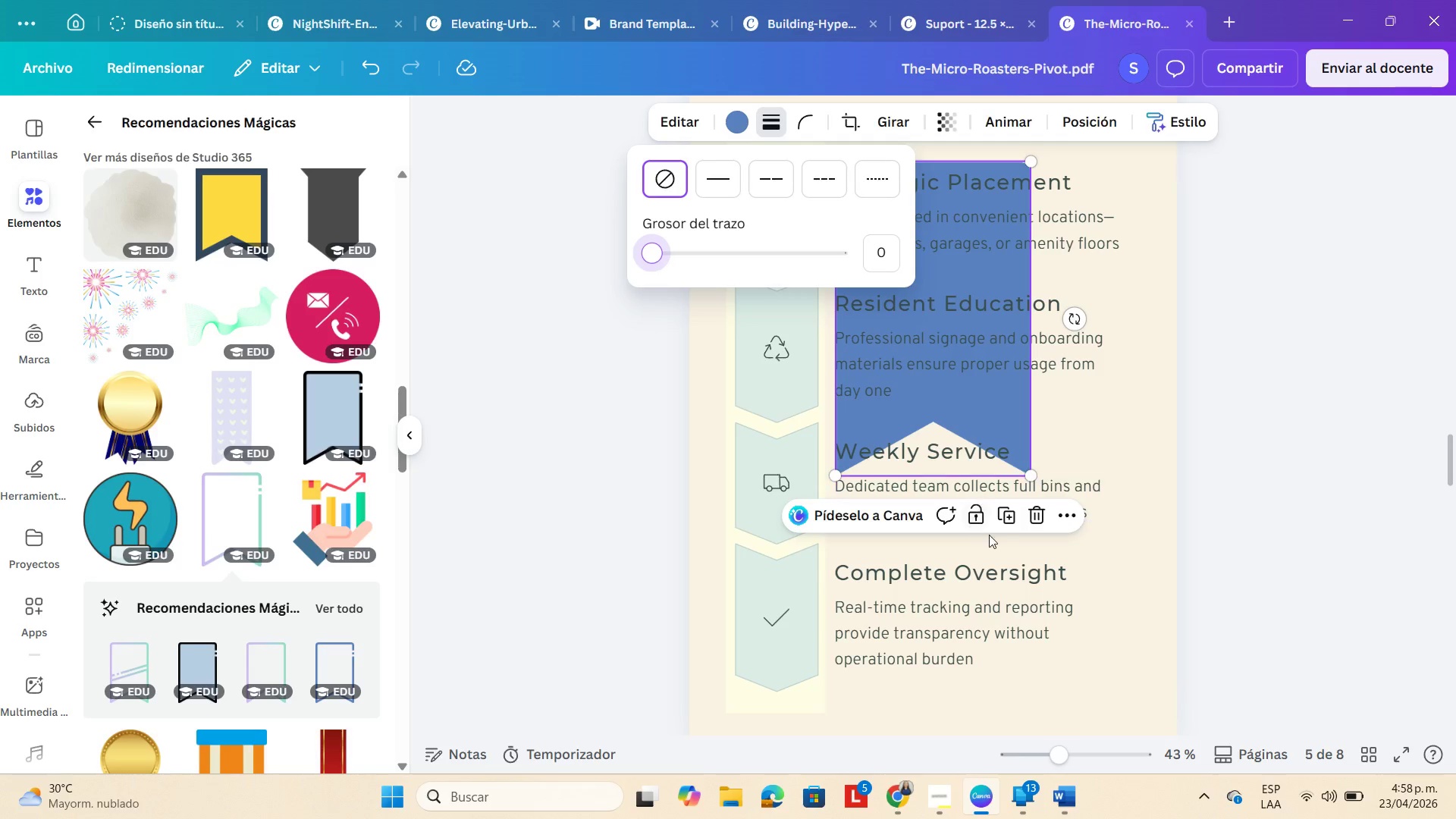 
wait(5.09)
 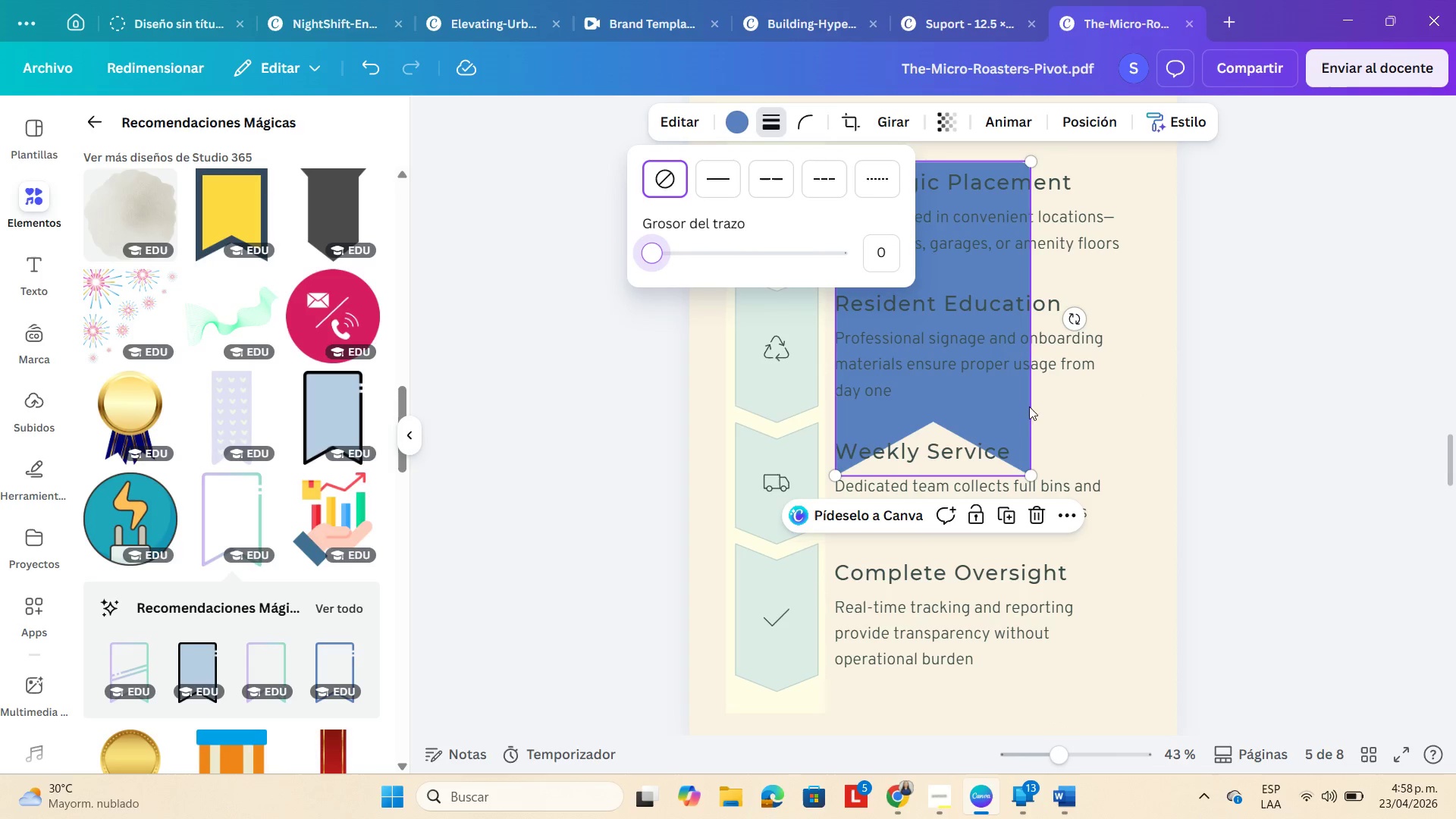 
left_click_drag(start_coordinate=[1072, 312], to_coordinate=[782, 324])
 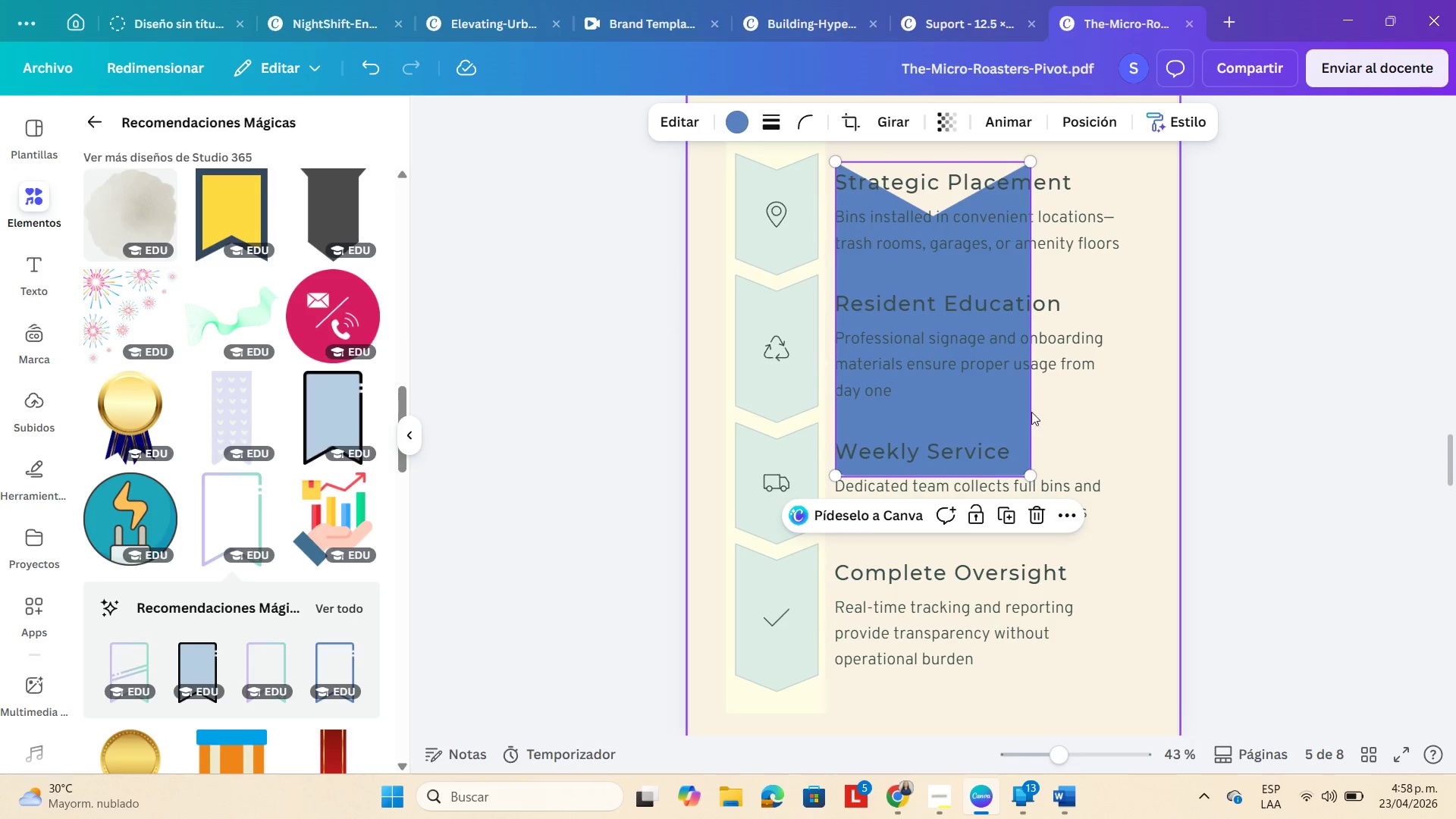 
left_click_drag(start_coordinate=[1023, 412], to_coordinate=[890, 211])
 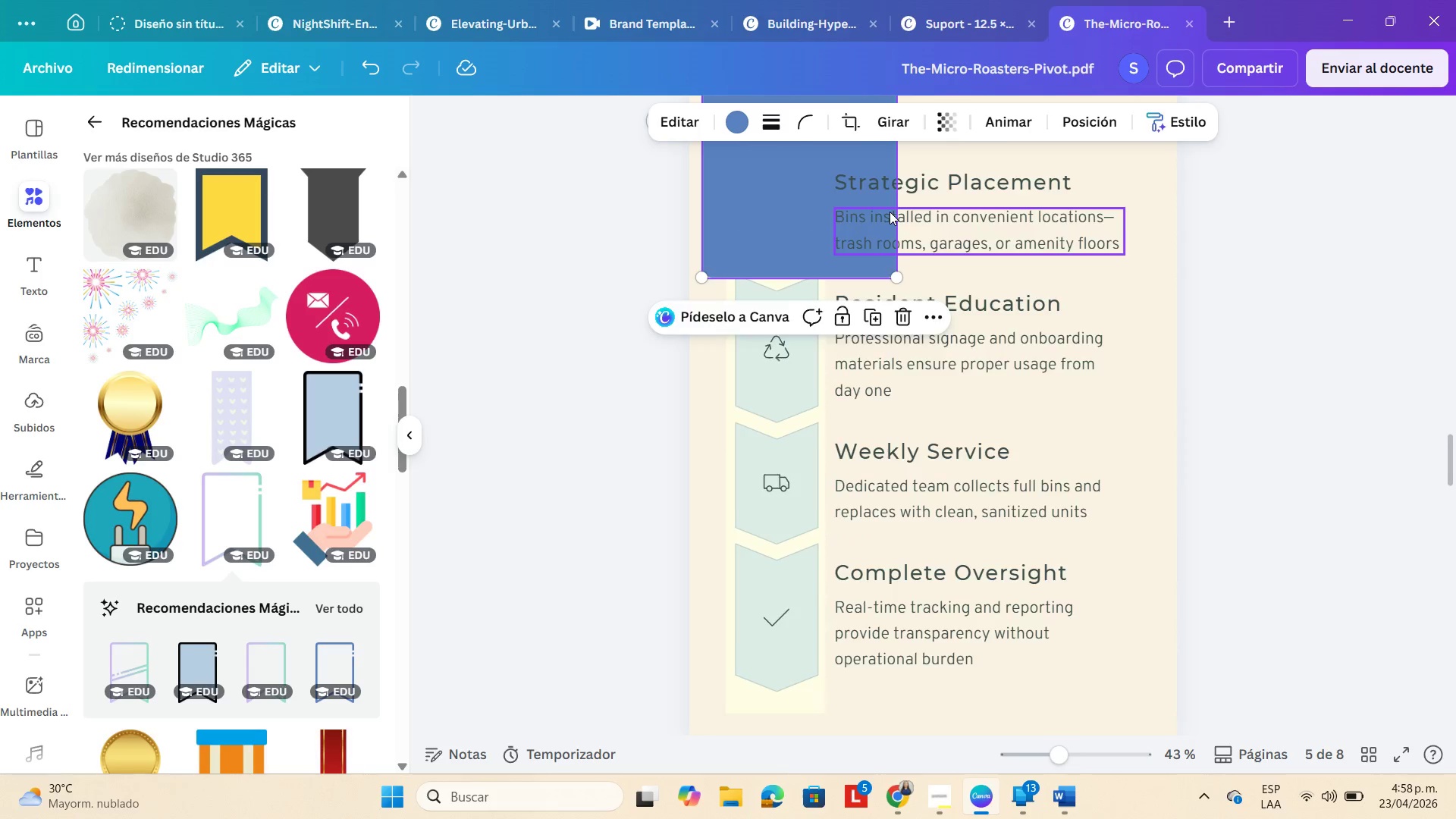 
scroll: coordinate [890, 212], scroll_direction: up, amount: 2.0
 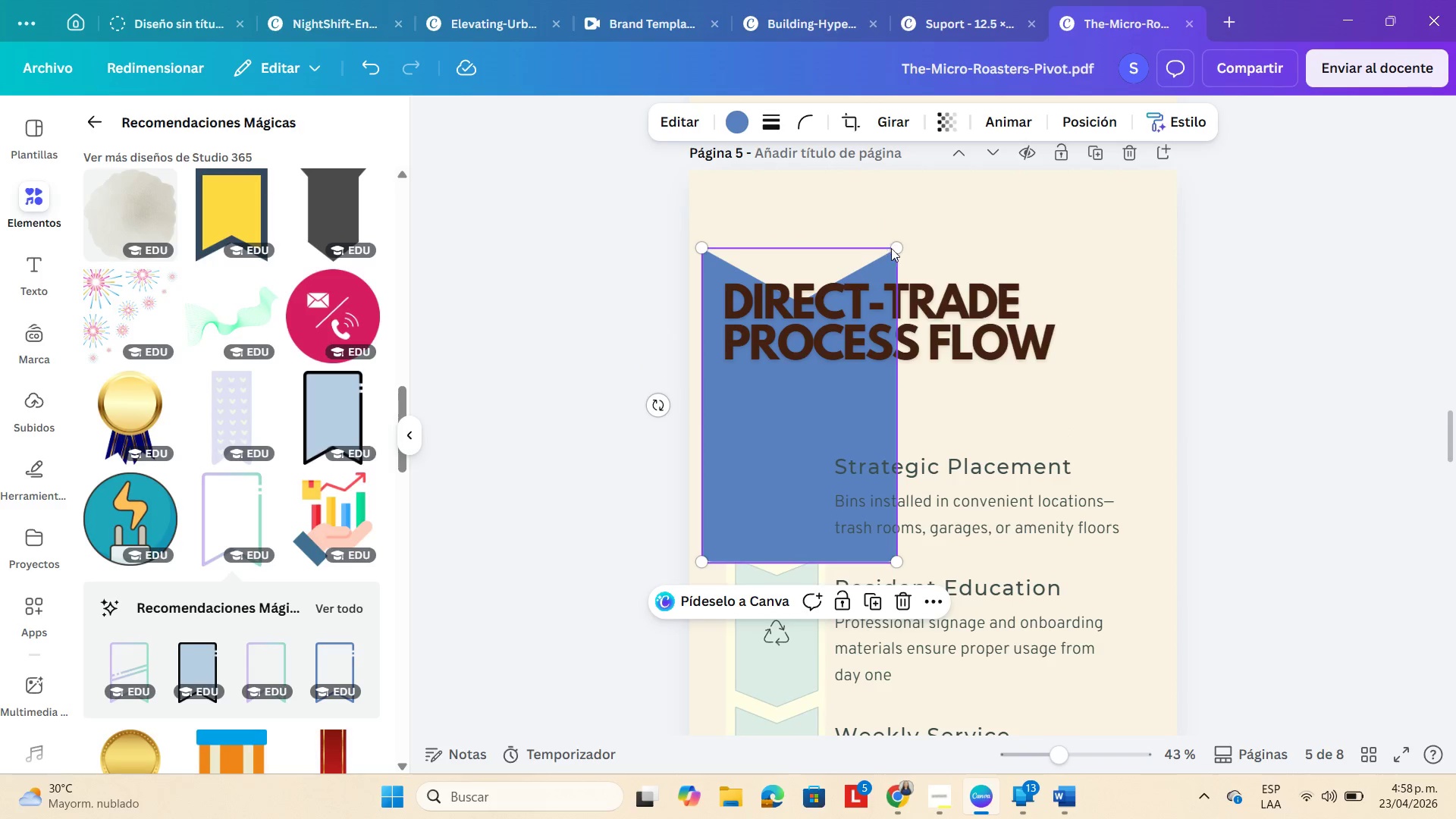 
left_click_drag(start_coordinate=[902, 242], to_coordinate=[802, 349])
 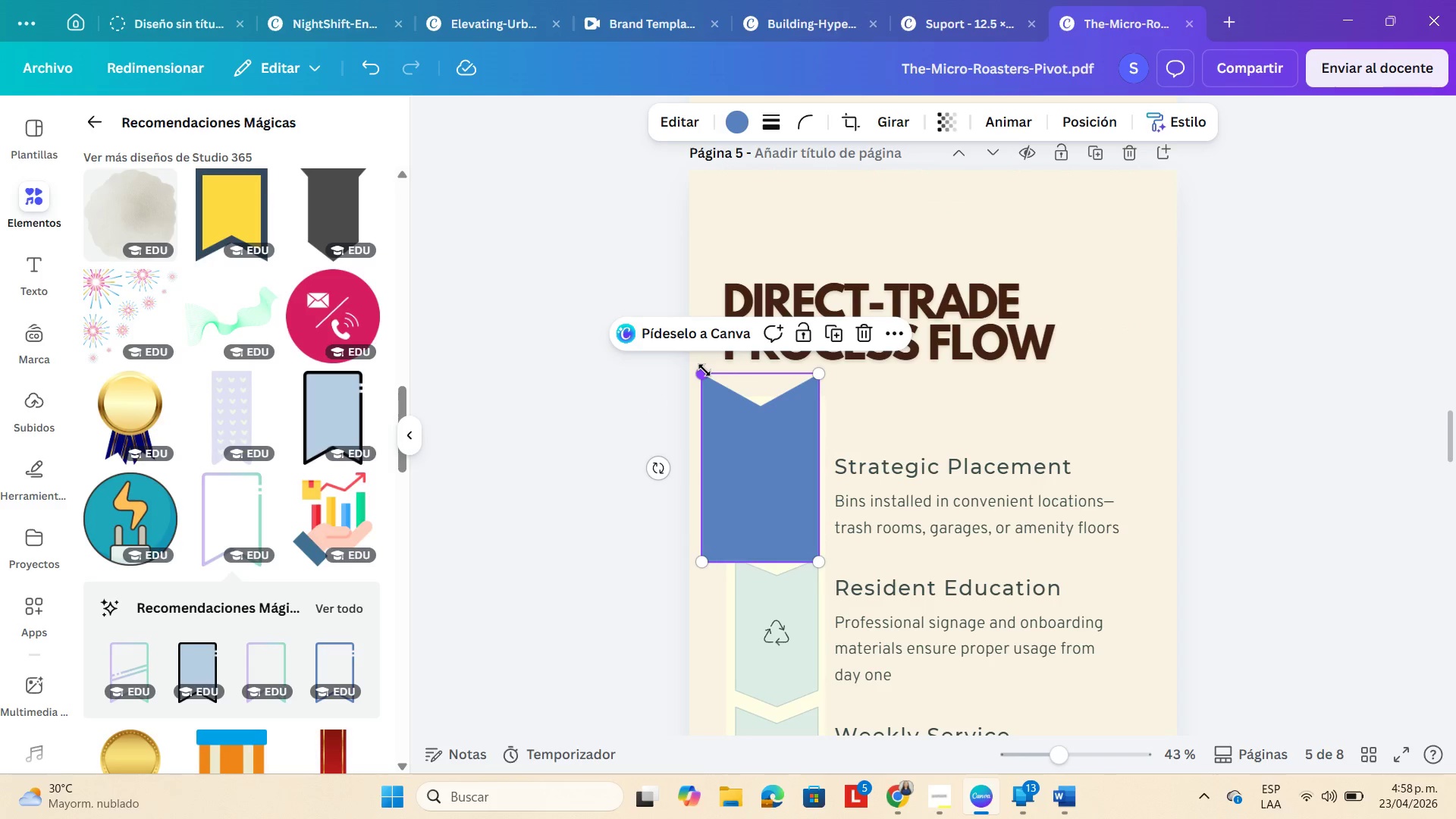 
left_click_drag(start_coordinate=[703, 372], to_coordinate=[752, 384])
 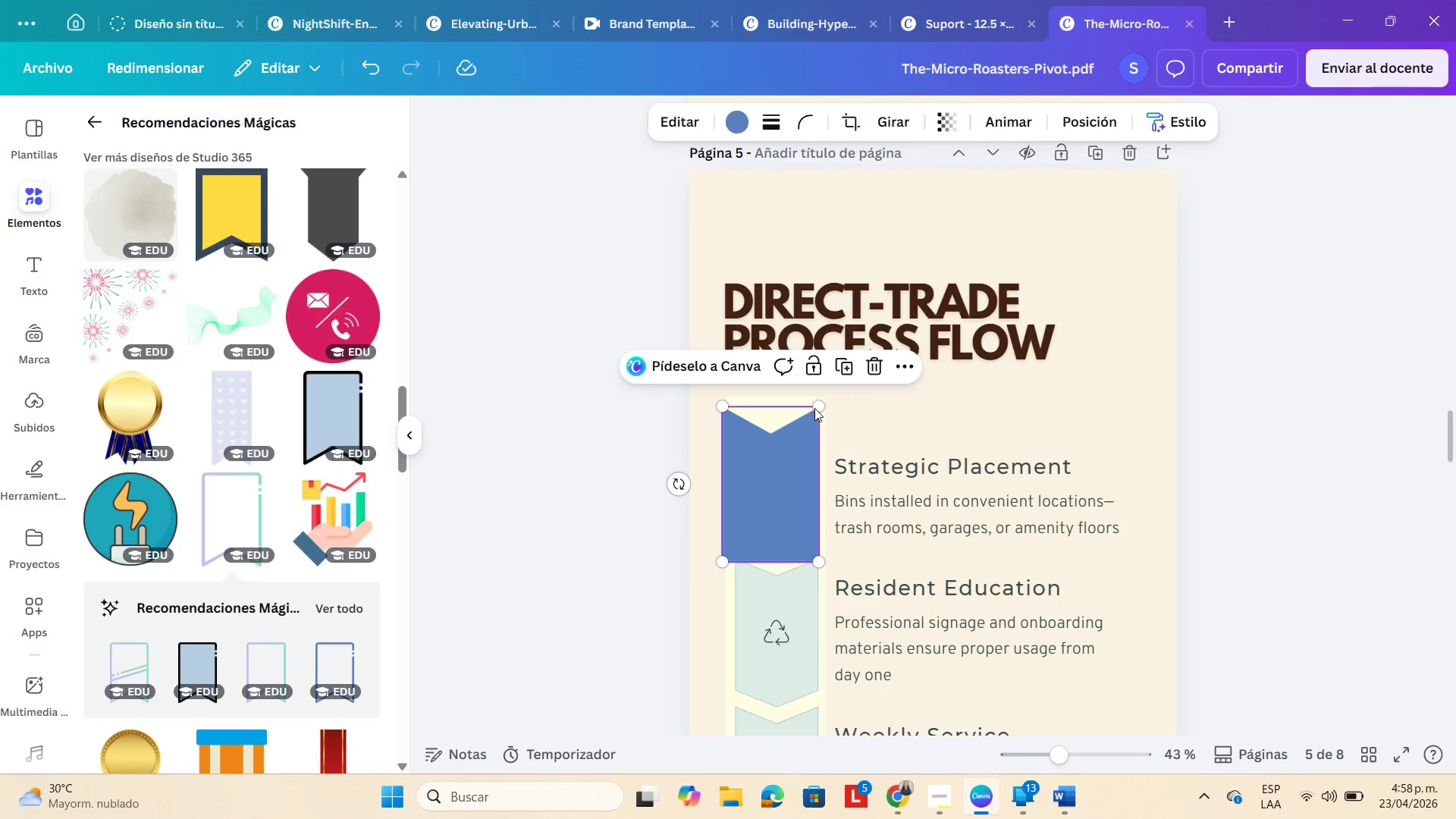 
left_click_drag(start_coordinate=[821, 408], to_coordinate=[808, 454])
 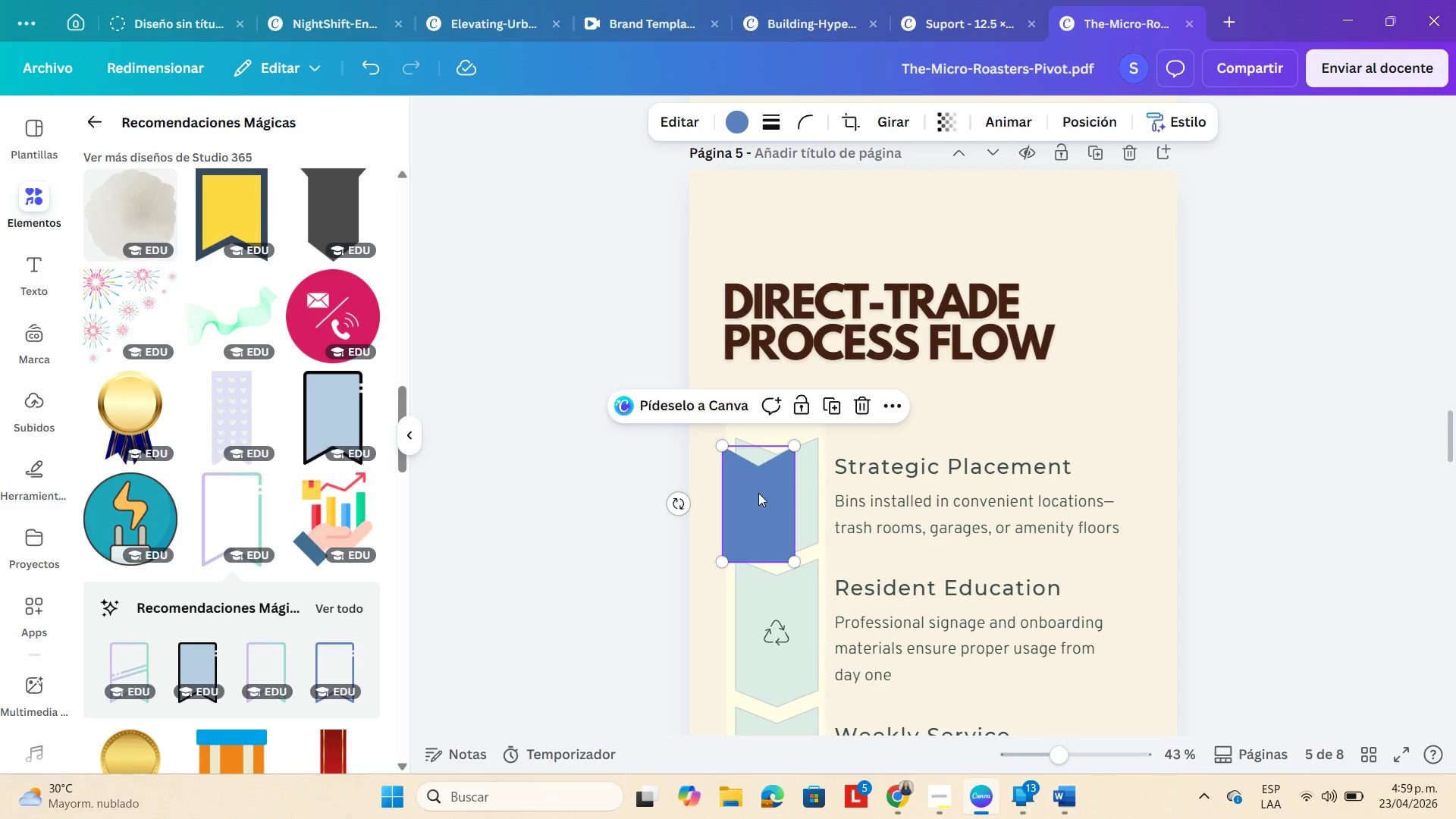 
left_click_drag(start_coordinate=[758, 493], to_coordinate=[778, 486])
 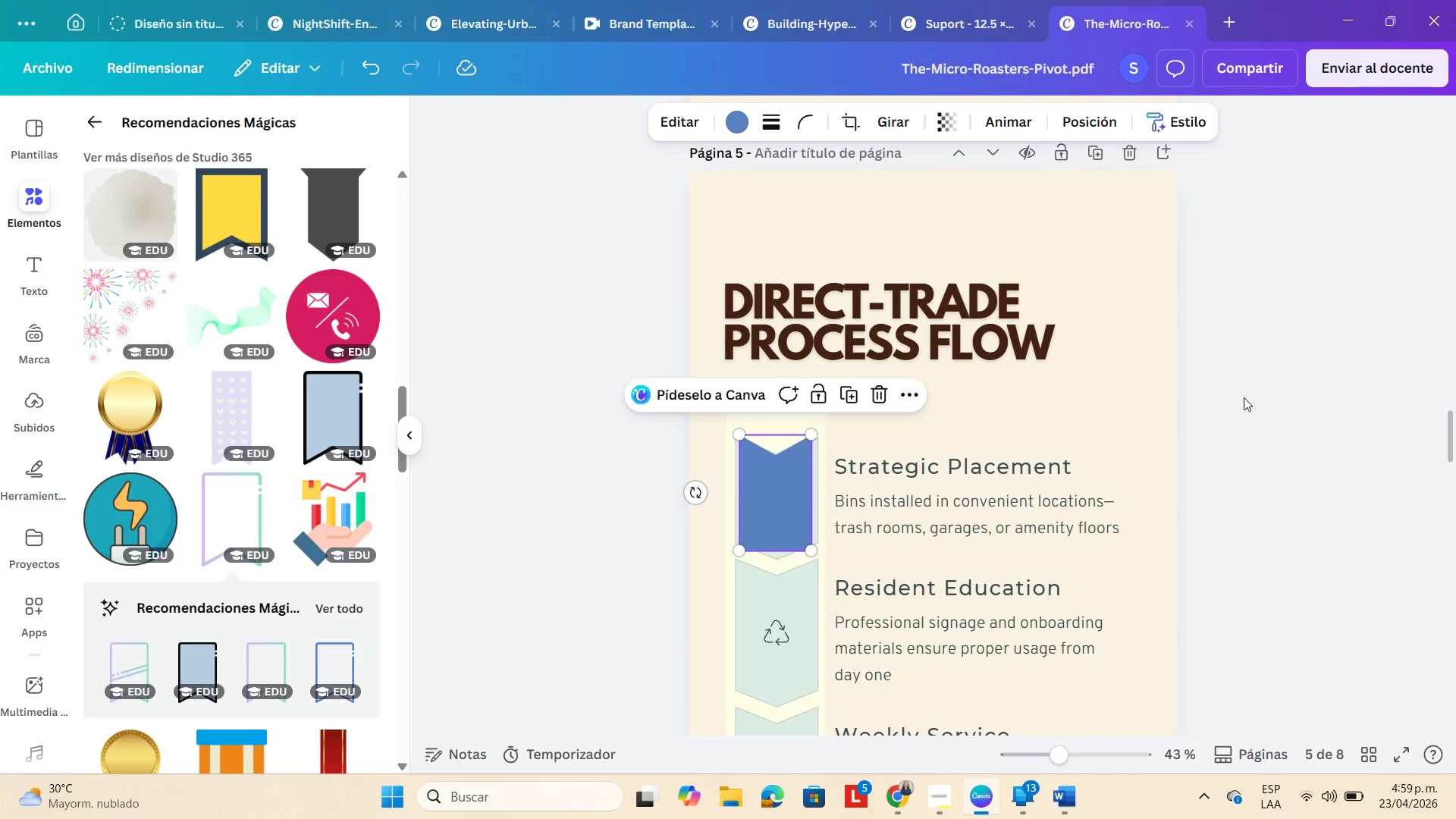 
left_click([1244, 397])
 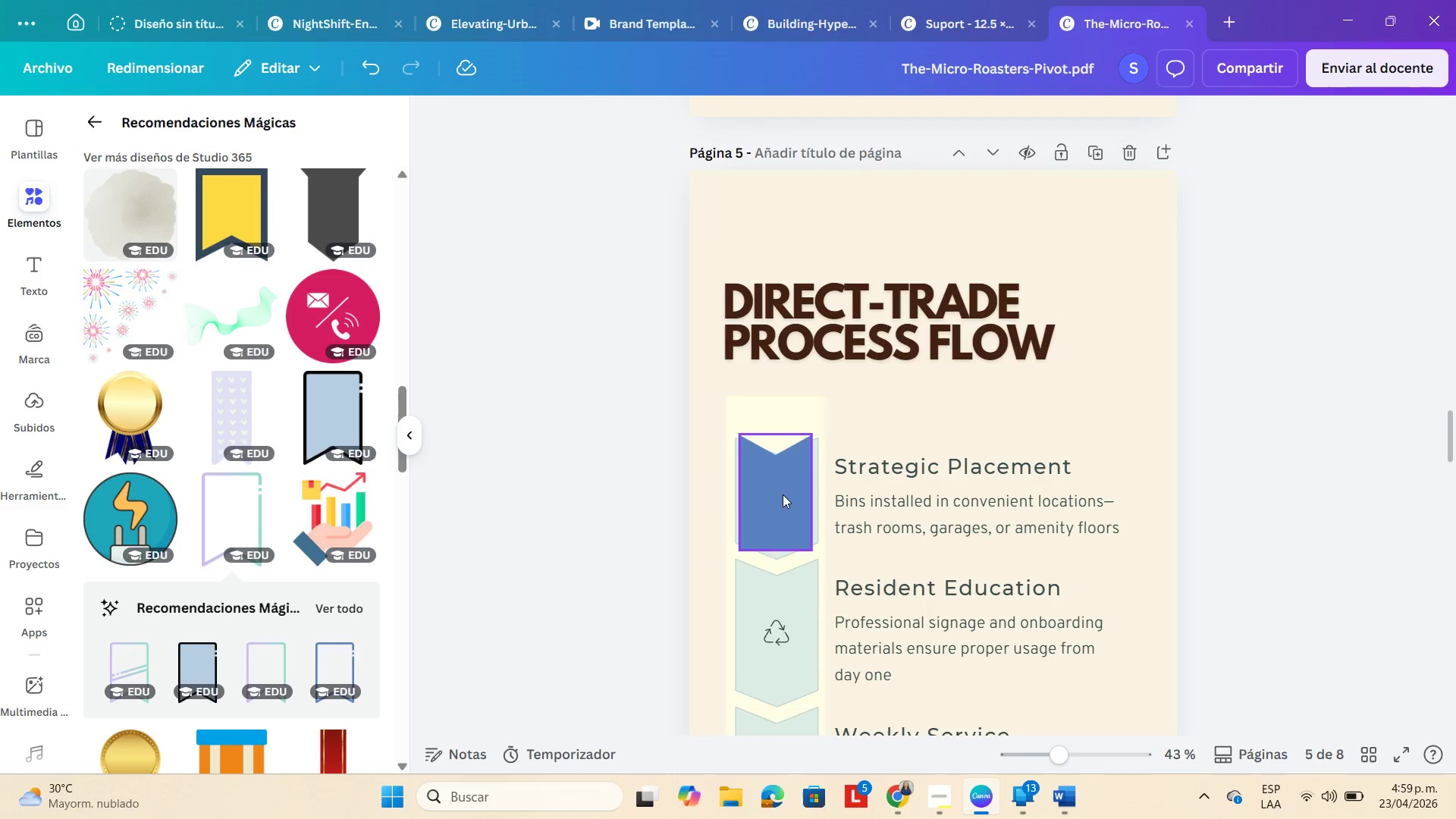 
left_click_drag(start_coordinate=[770, 496], to_coordinate=[770, 492])
 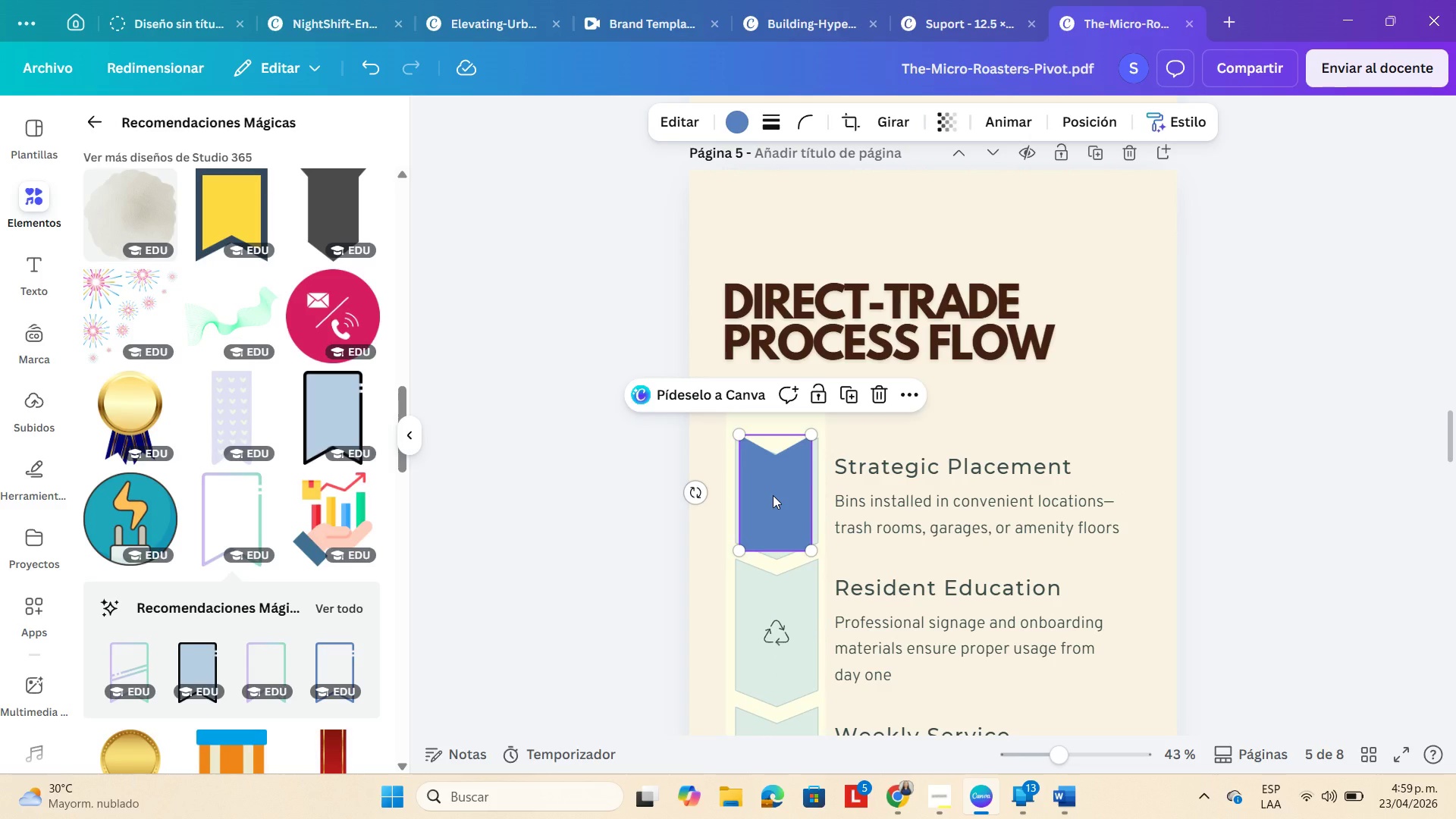 
left_click([773, 495])
 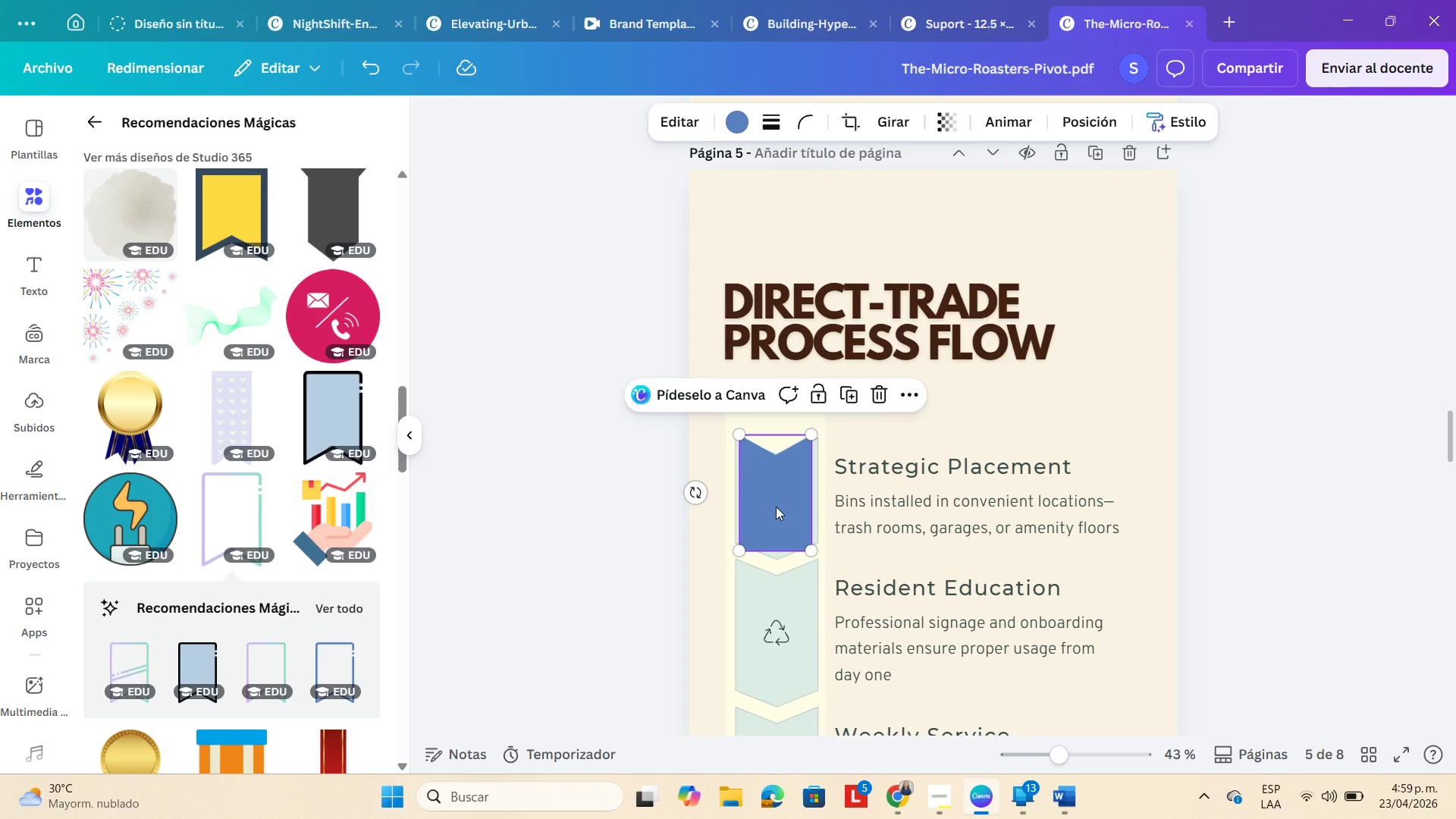 
left_click([776, 507])
 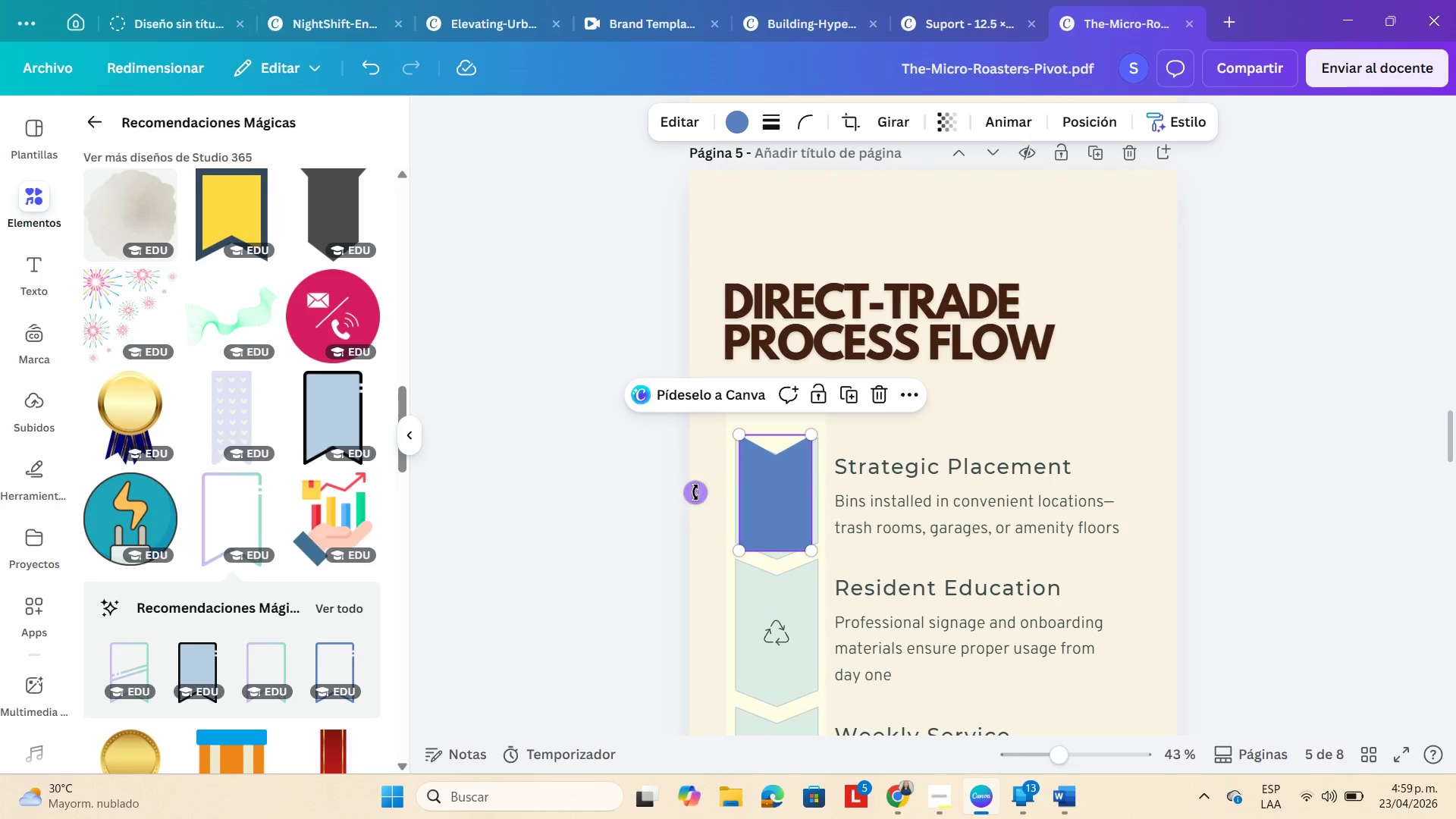 
left_click_drag(start_coordinate=[692, 495], to_coordinate=[874, 515])
 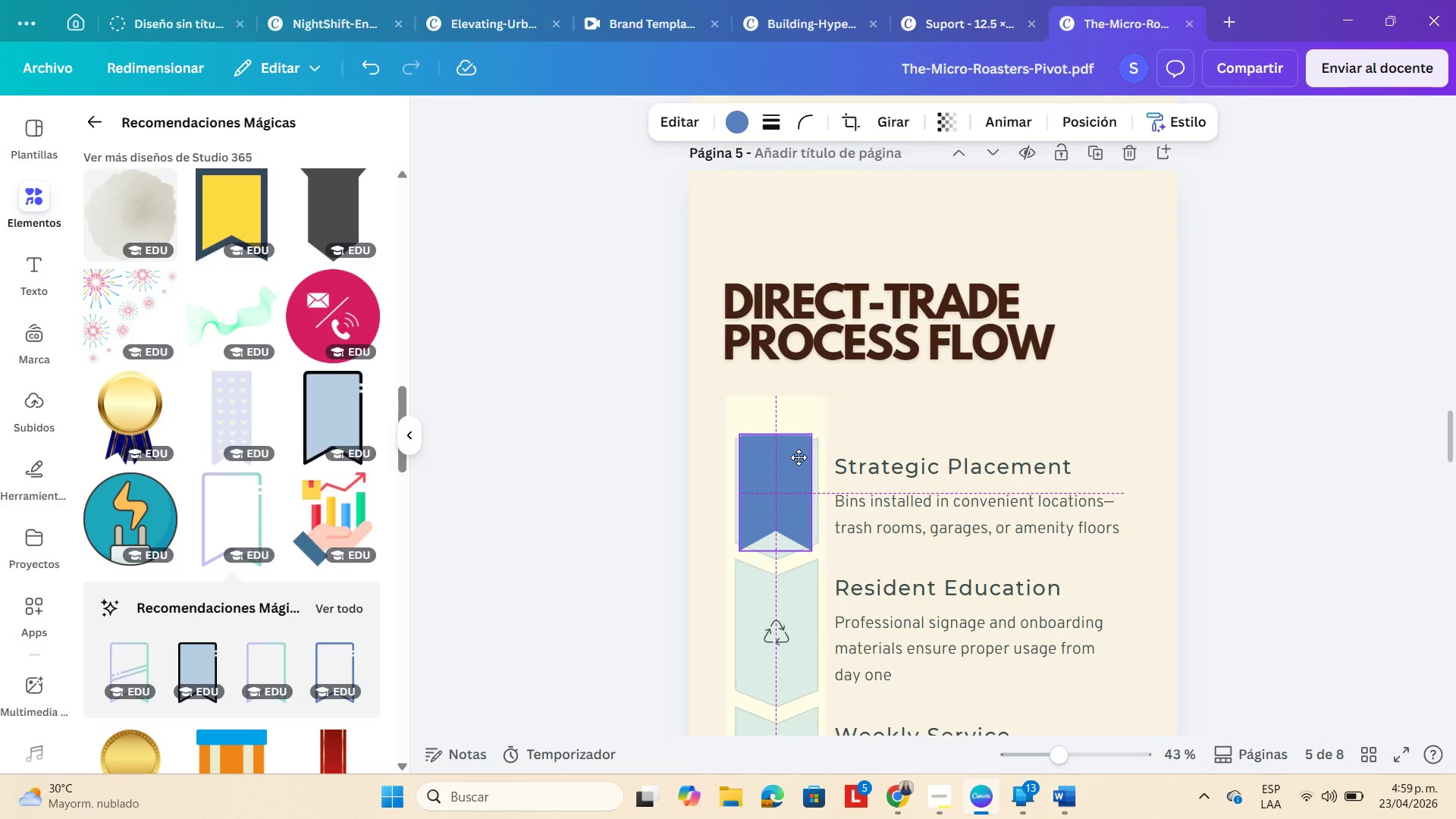 
wait(5.41)
 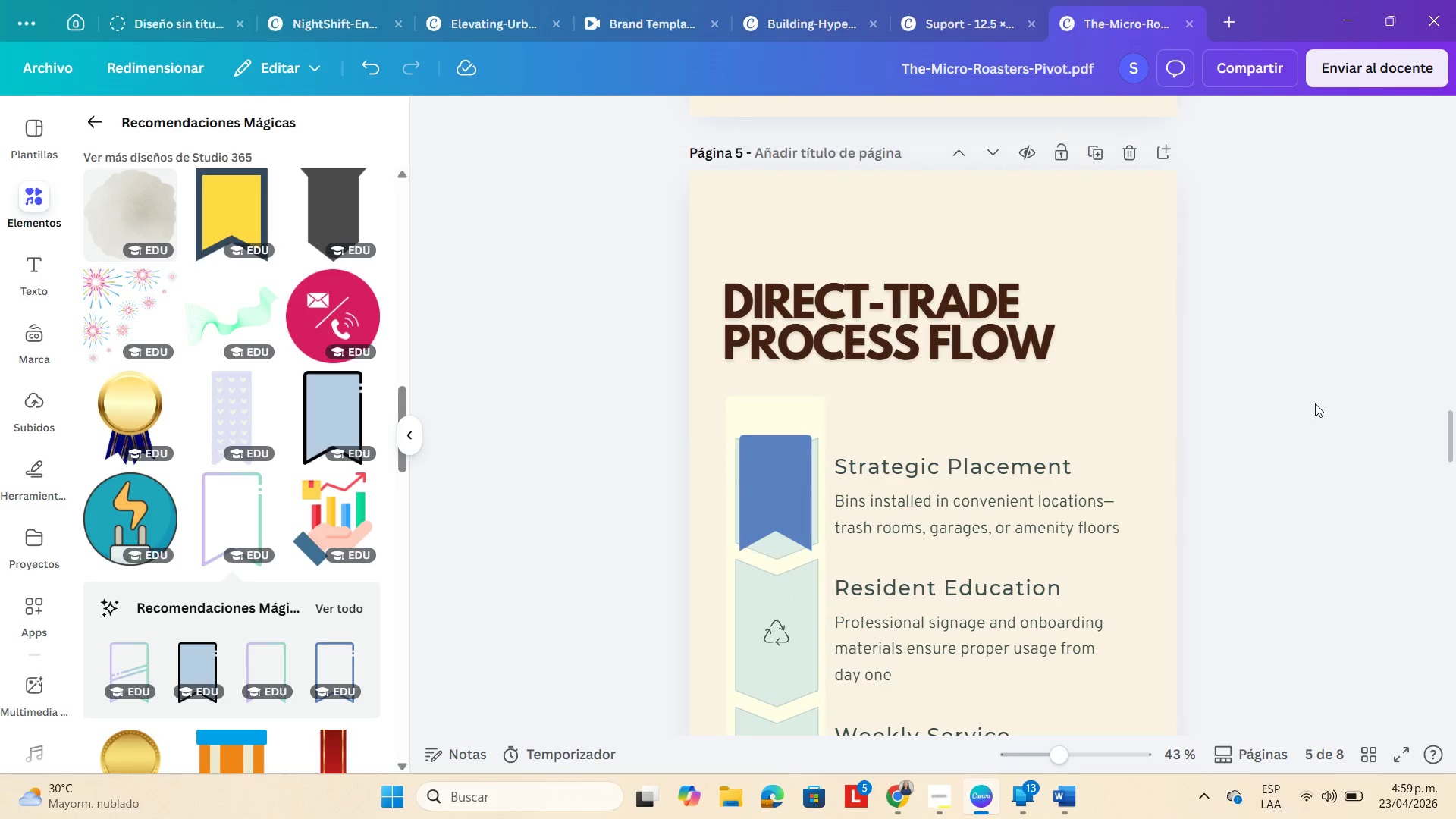 
left_click([1238, 436])
 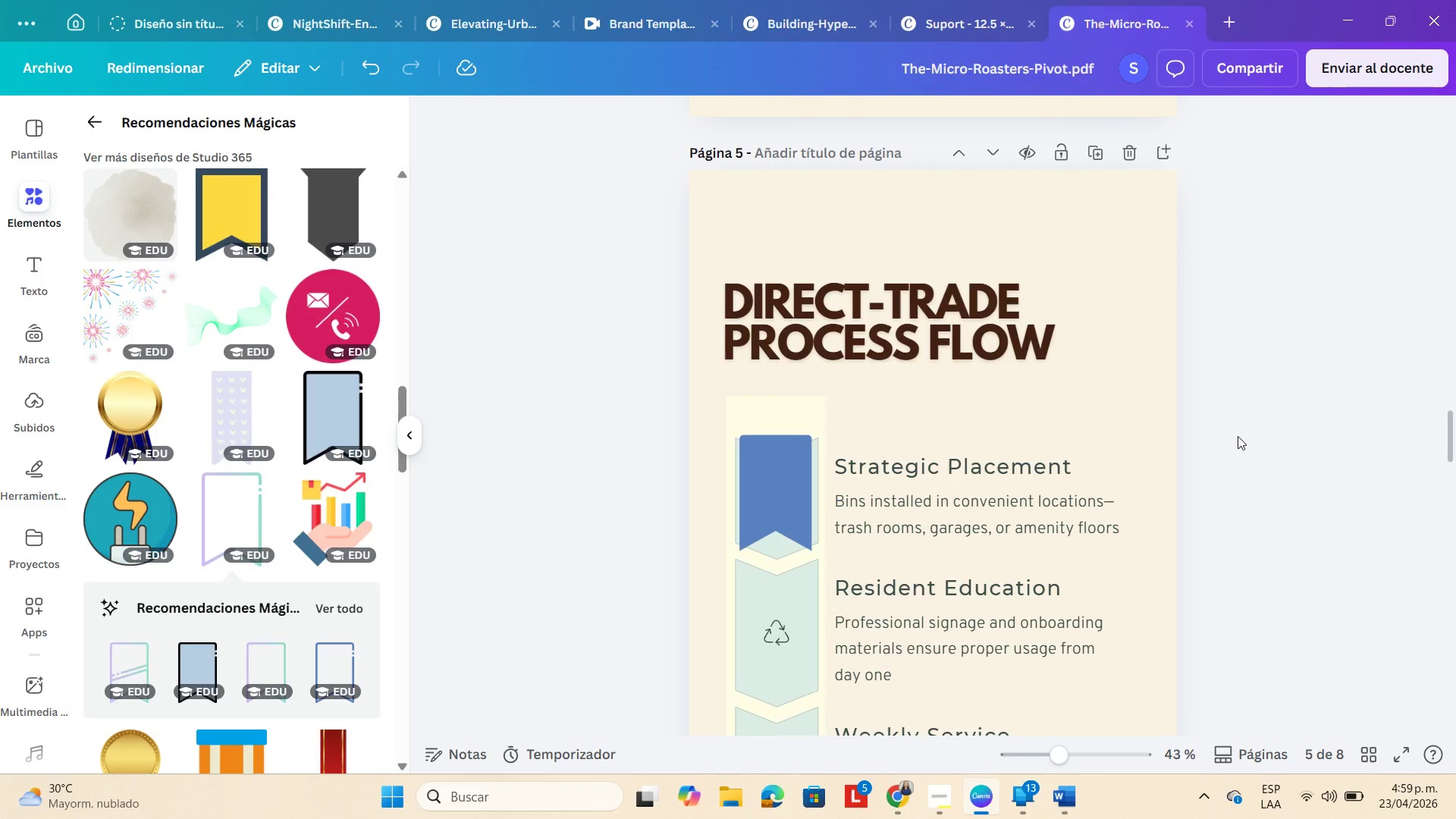 
scroll: coordinate [1238, 436], scroll_direction: down, amount: 1.0
 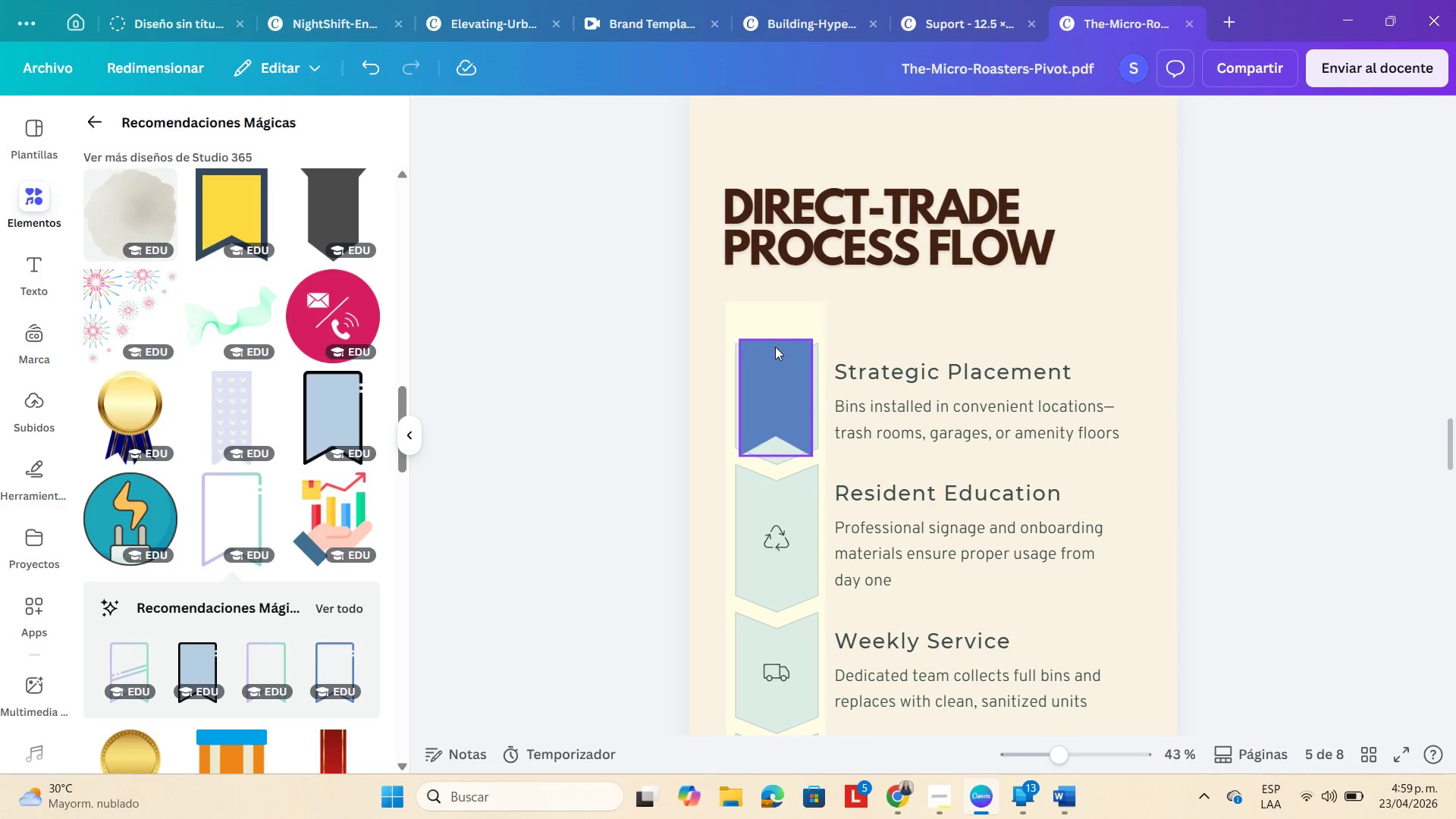 
left_click([766, 341])
 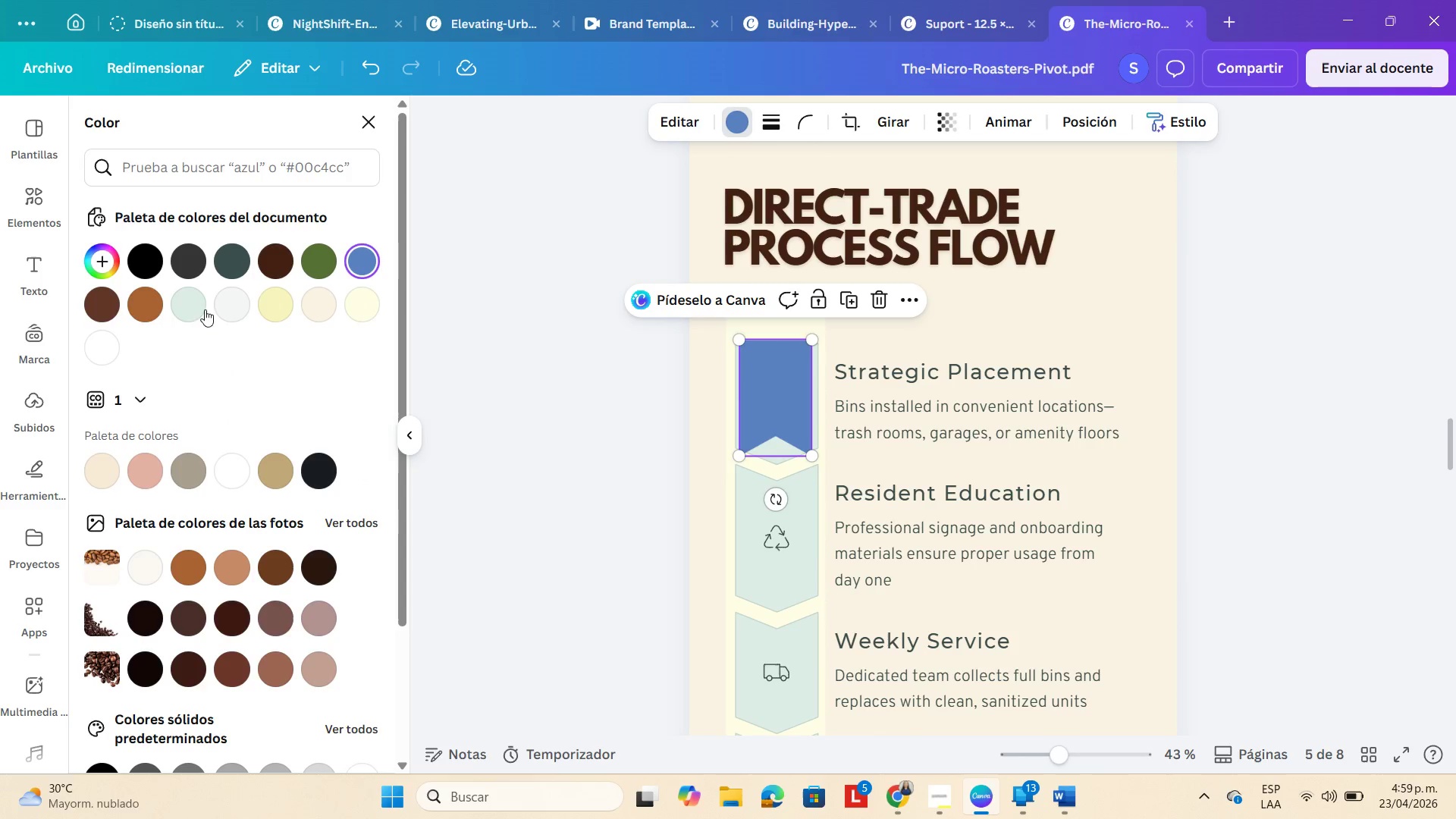 
left_click([149, 306])
 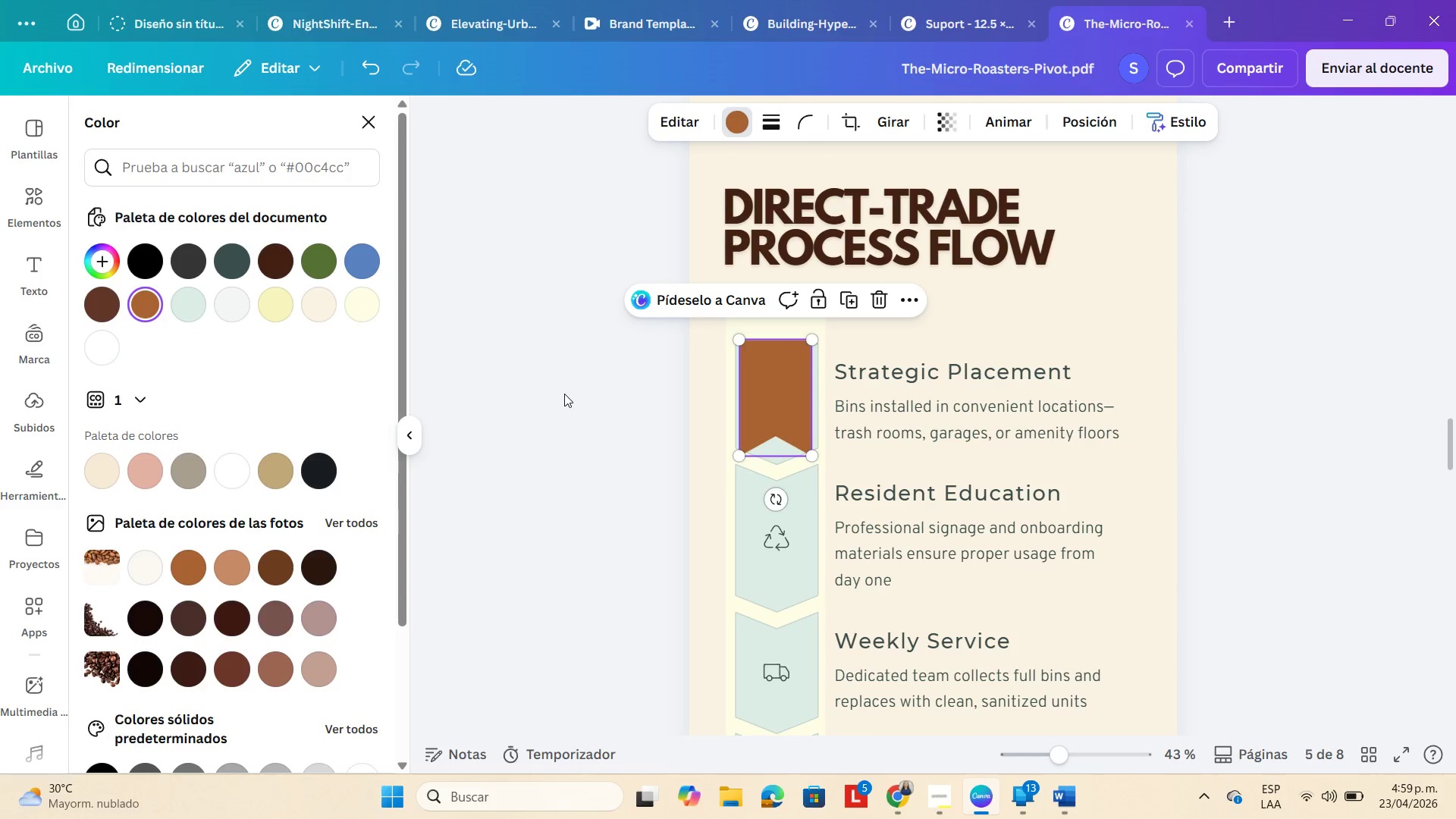 
double_click([564, 394])
 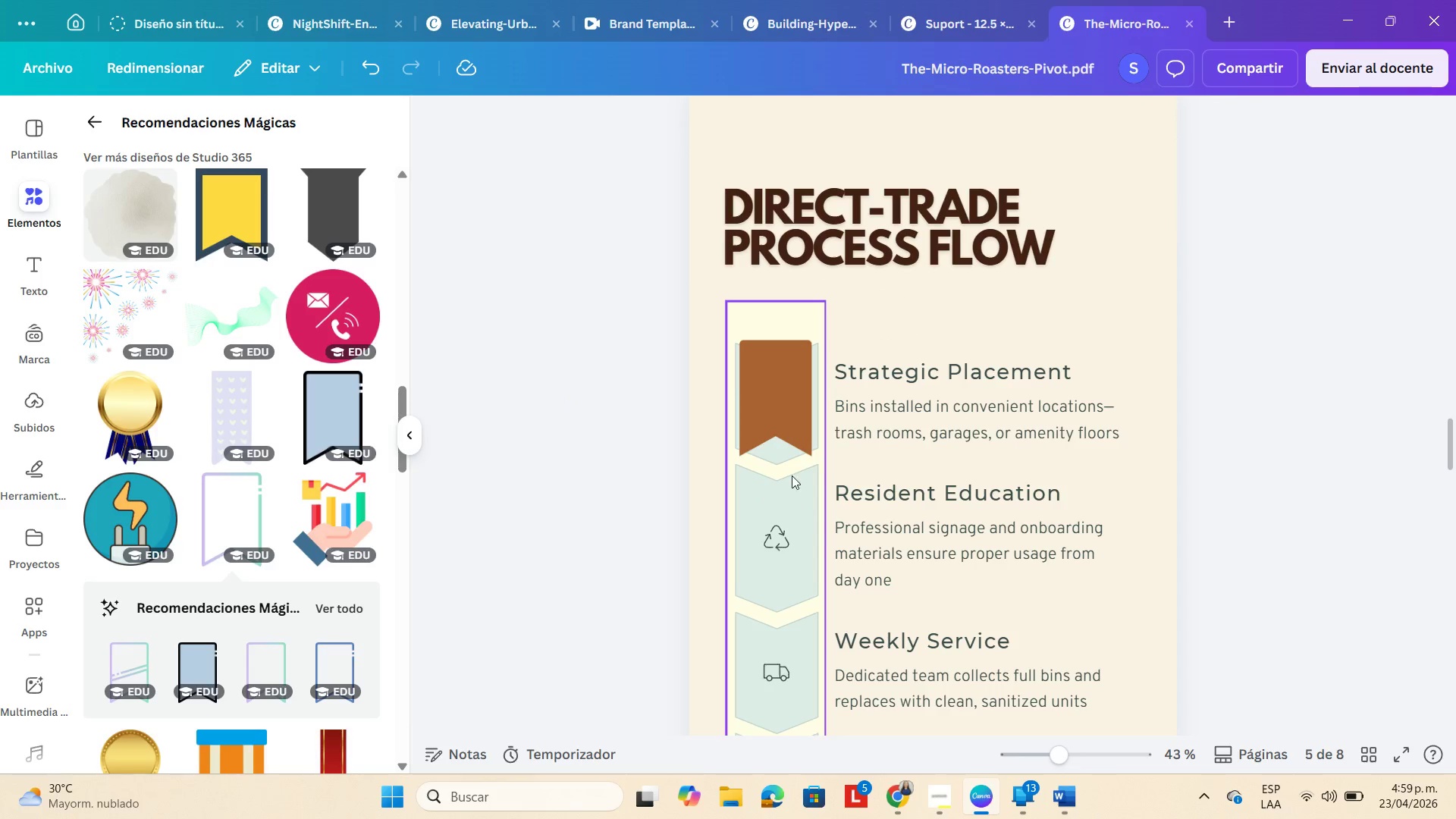 
left_click([786, 422])
 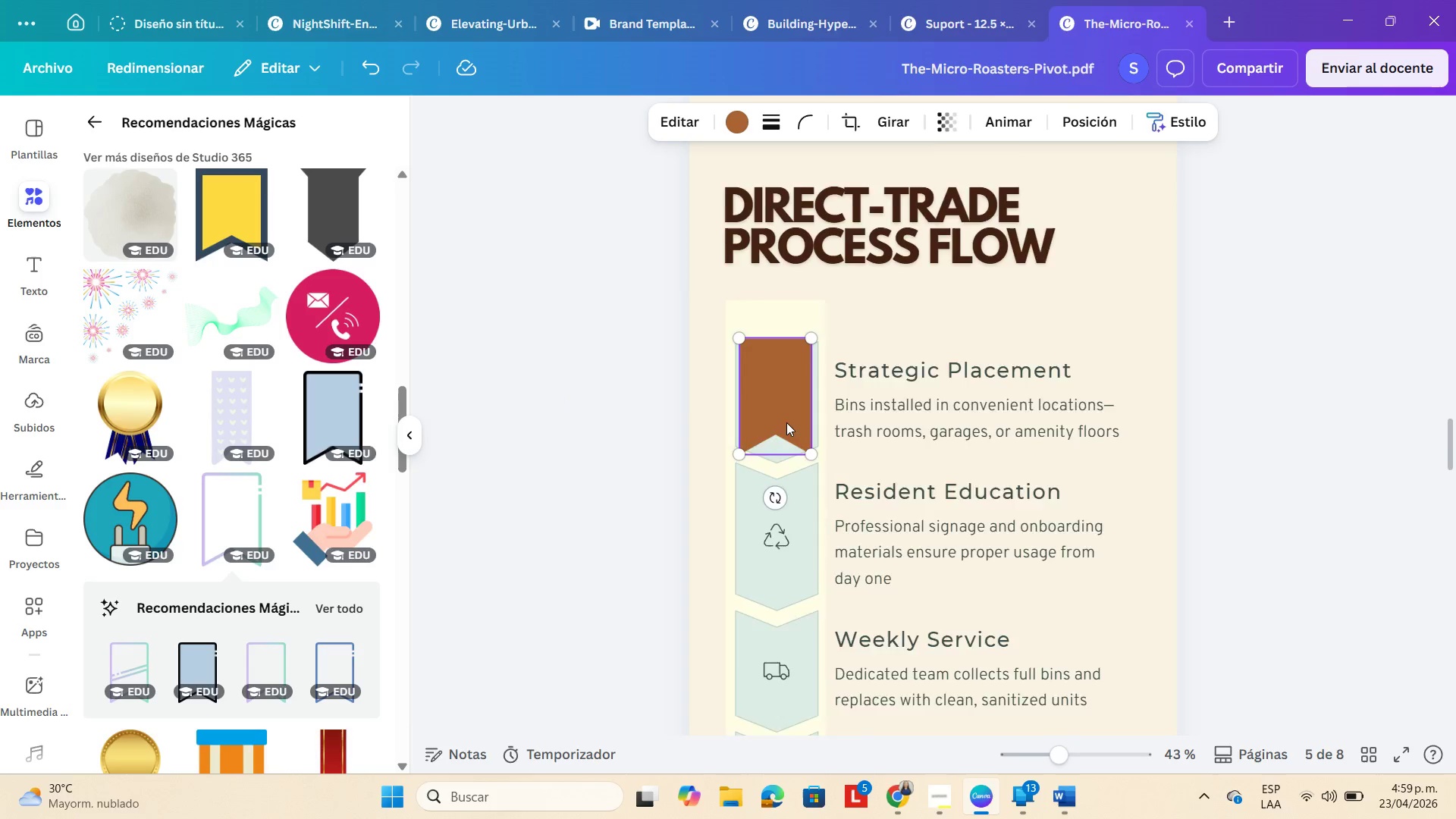 
scroll: coordinate [788, 411], scroll_direction: down, amount: 2.0
 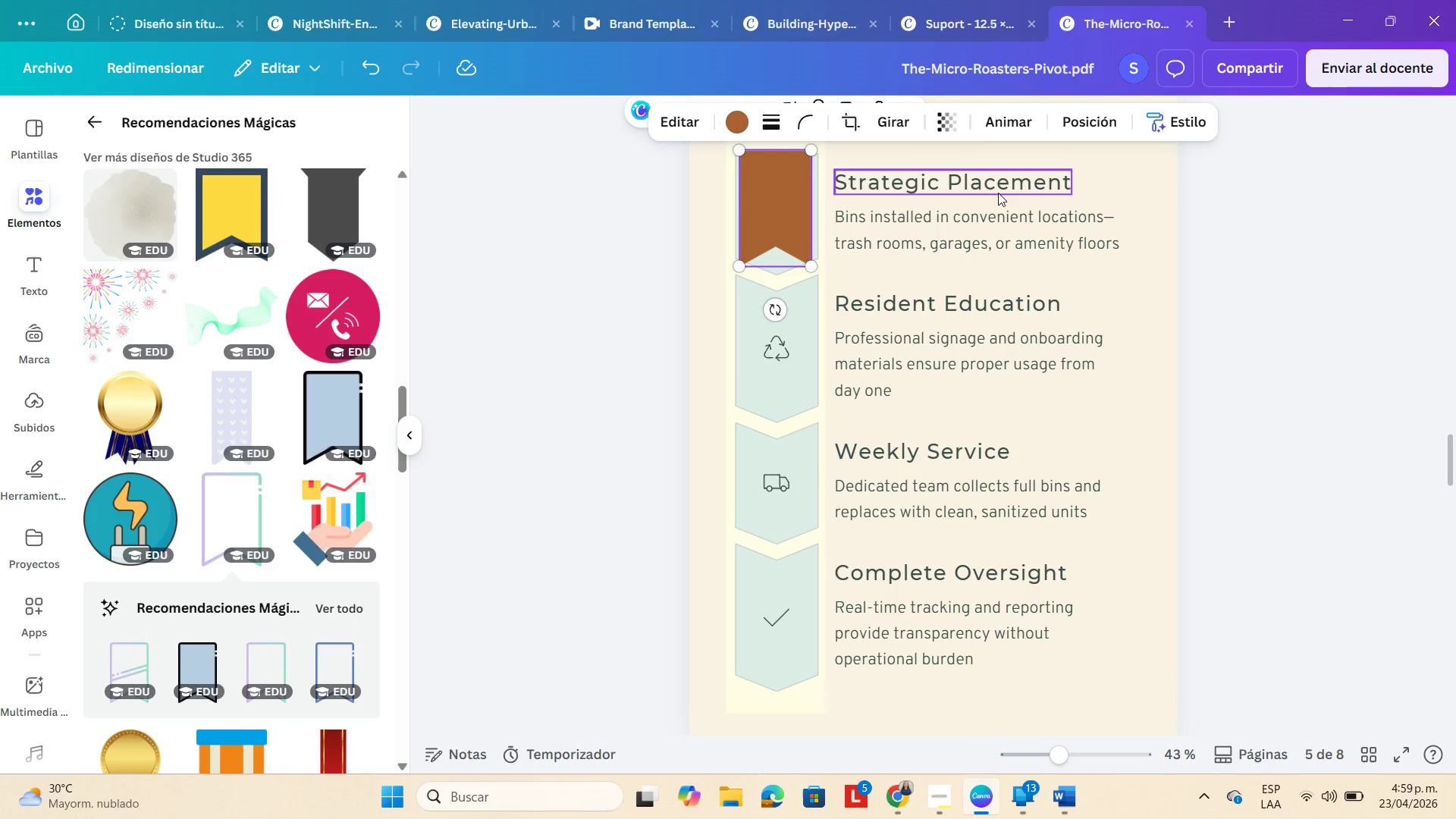 
left_click([1318, 193])
 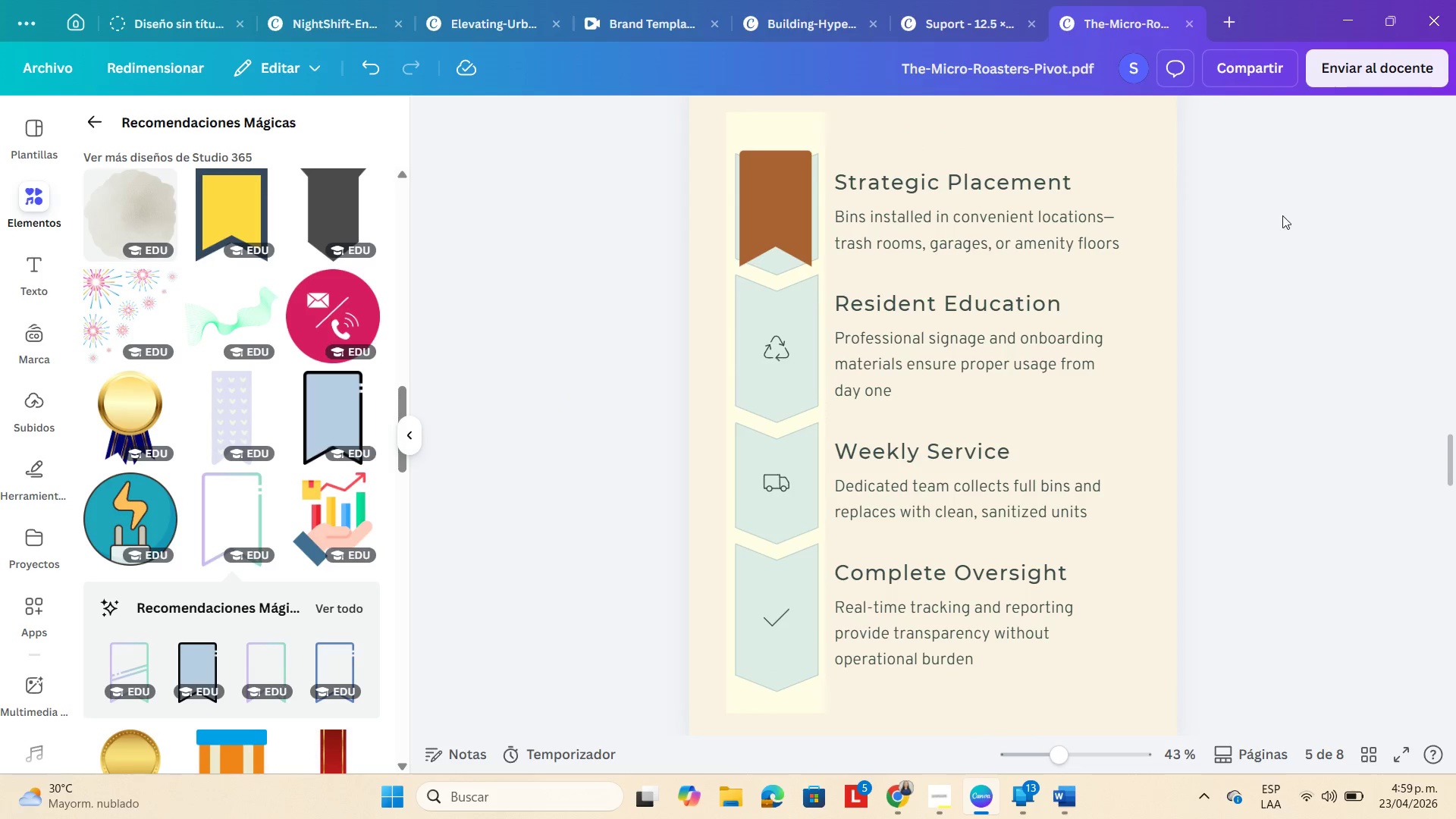 
scroll: coordinate [1251, 224], scroll_direction: up, amount: 1.0
 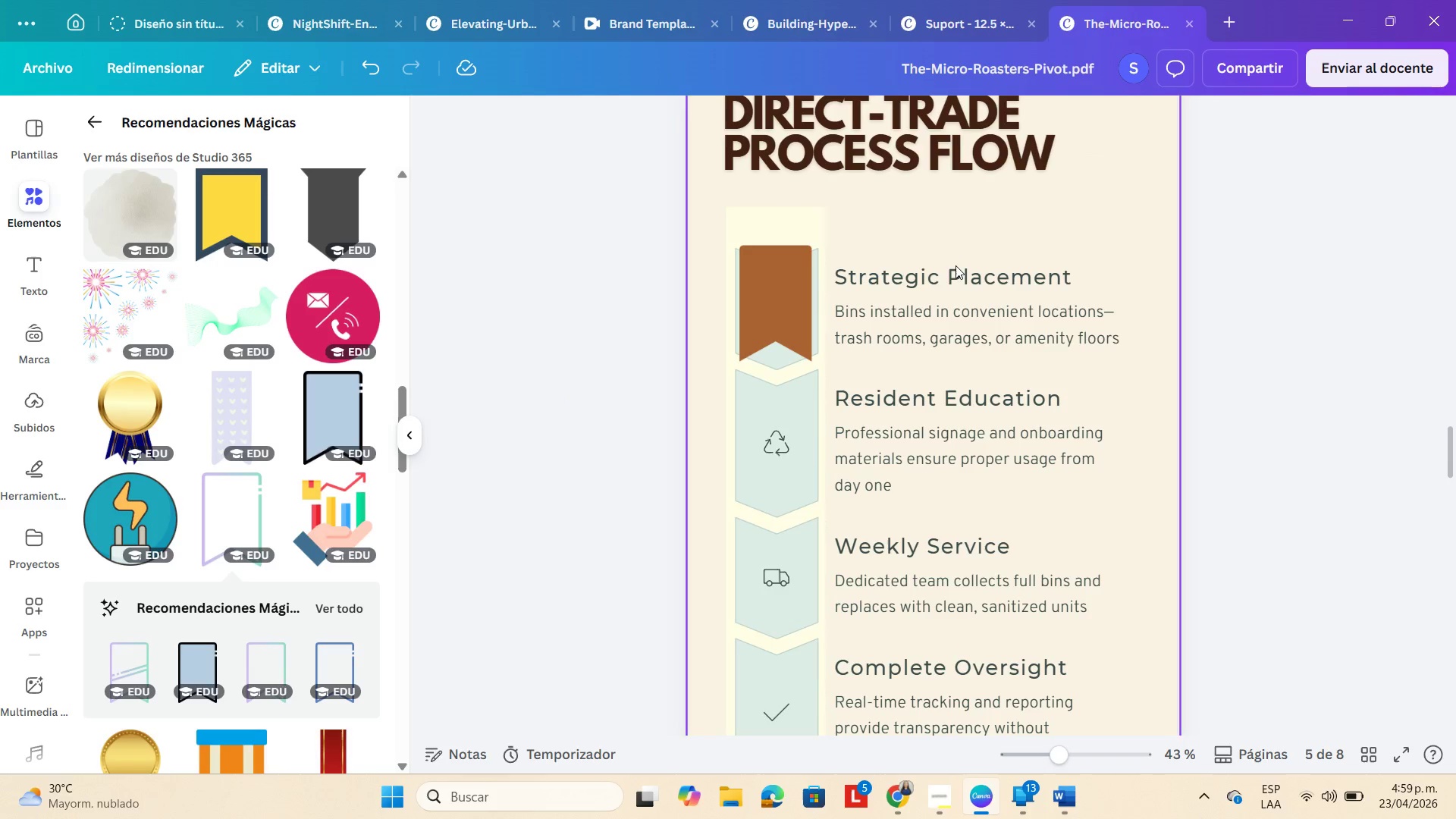 
left_click([953, 268])
 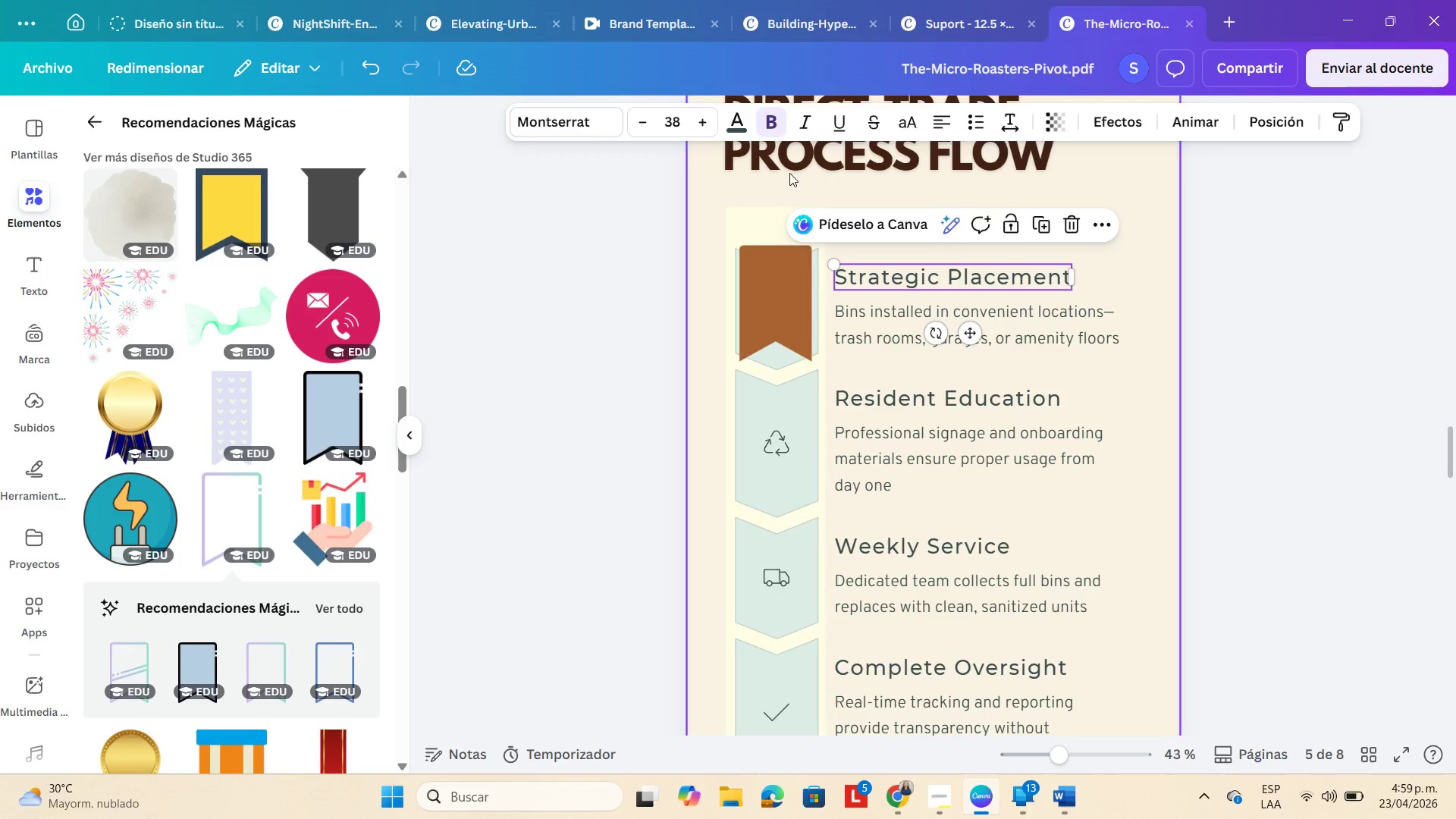 
scroll: coordinate [848, 187], scroll_direction: up, amount: 4.0
 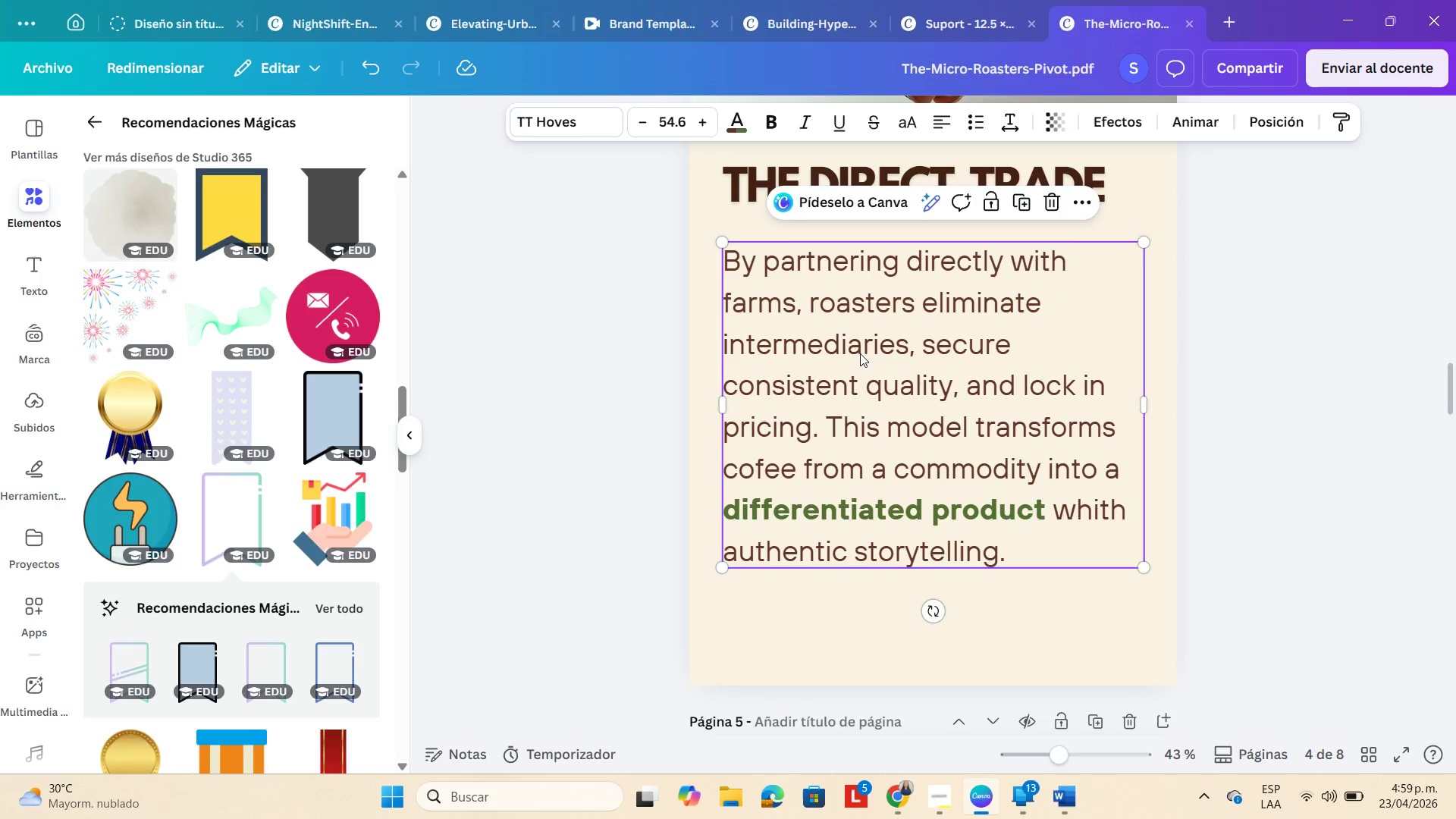 
scroll: coordinate [860, 353], scroll_direction: down, amount: 4.0
 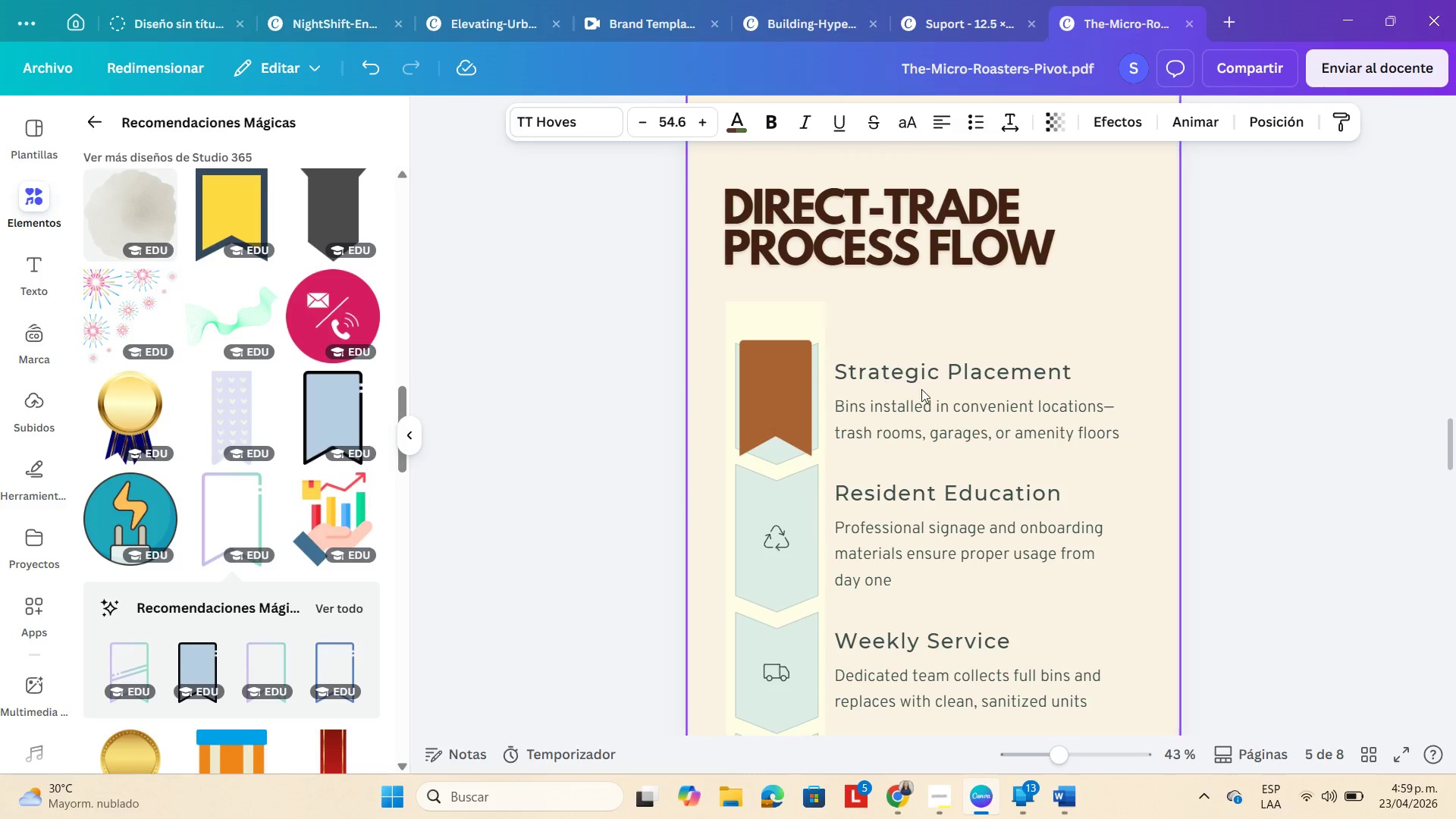 
left_click([921, 389])
 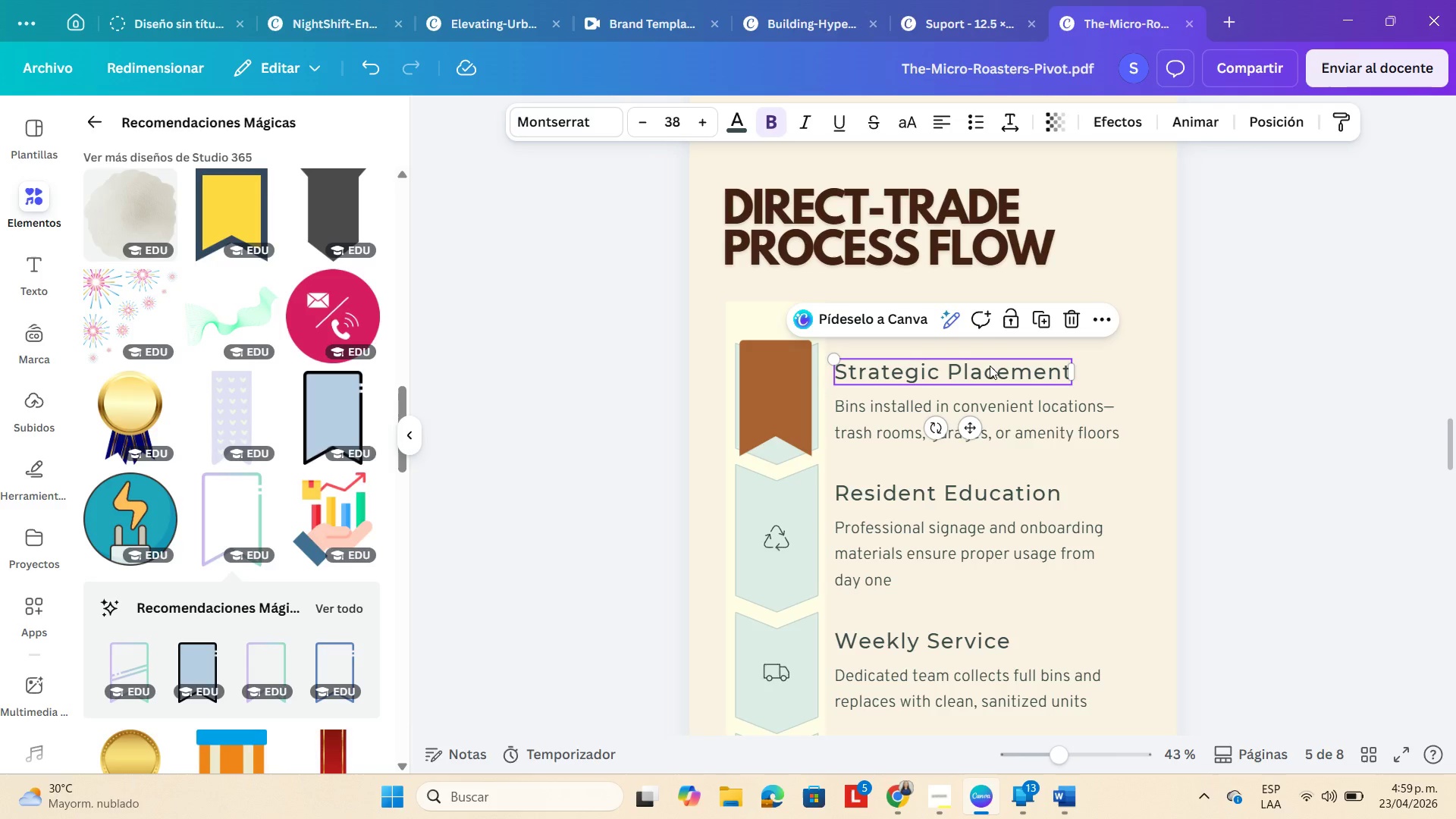 
left_click([1411, 460])
 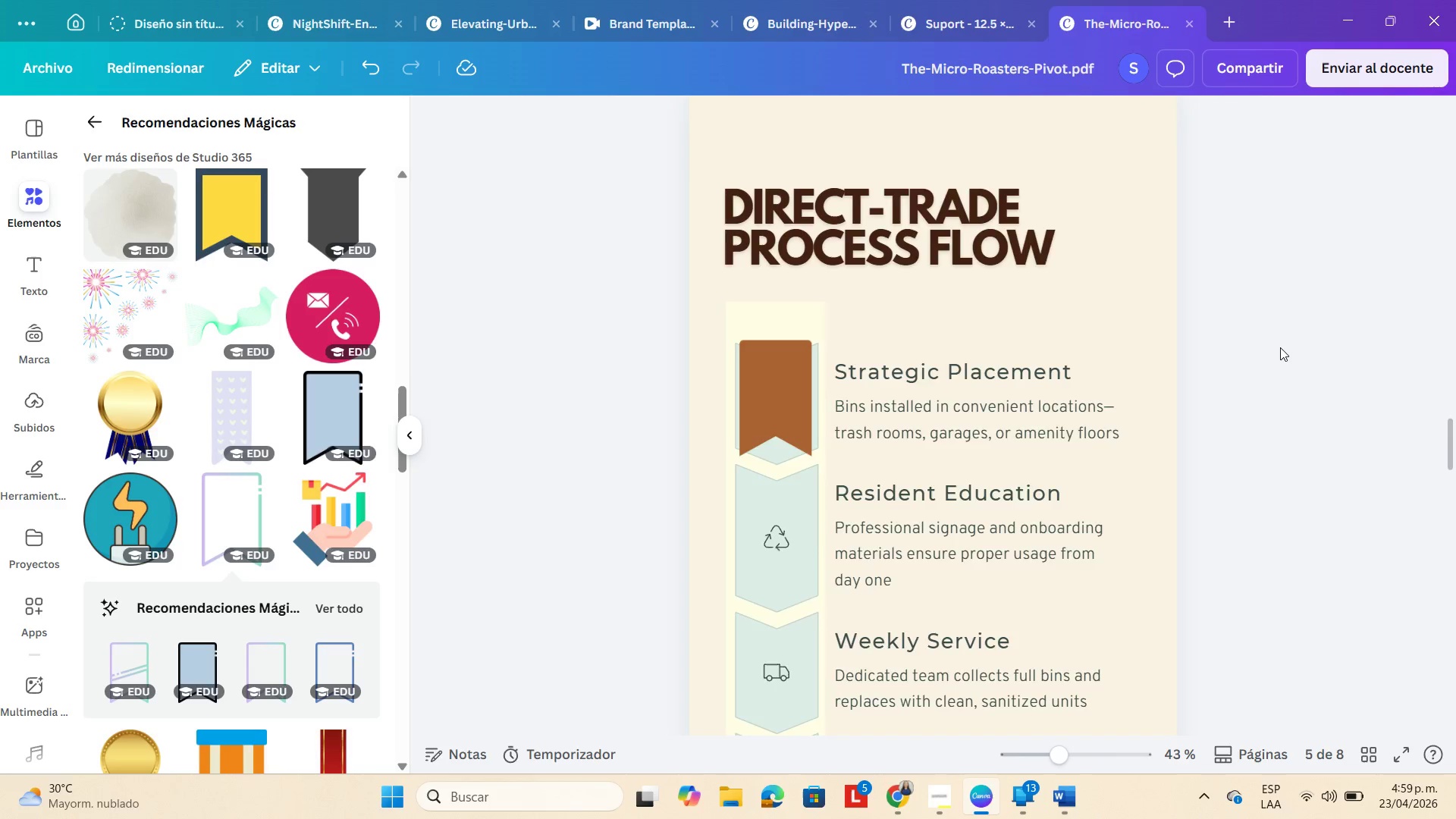 
scroll: coordinate [1280, 347], scroll_direction: down, amount: 2.0
 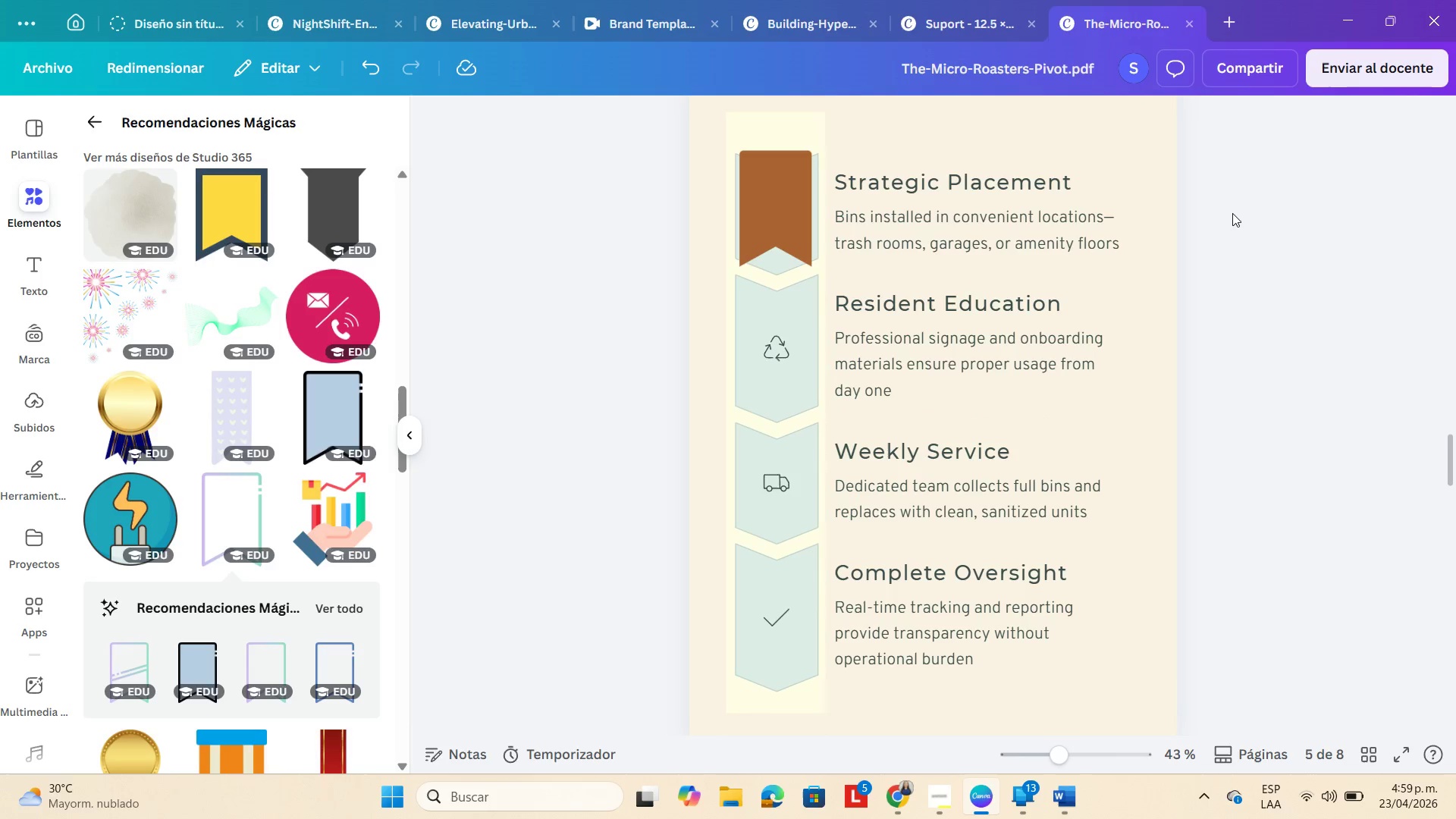 
left_click_drag(start_coordinate=[1232, 211], to_coordinate=[987, 223])
 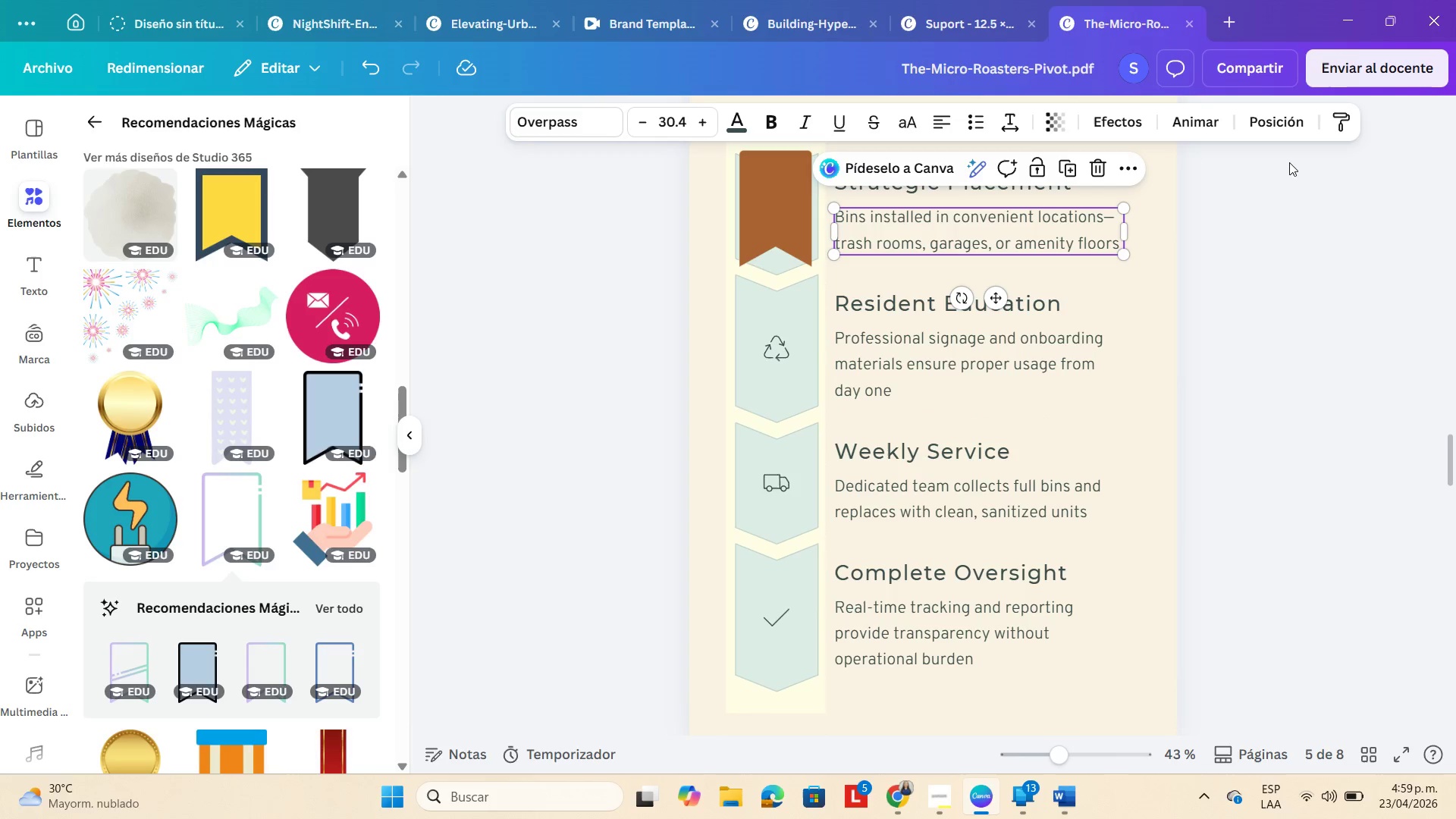 
left_click_drag(start_coordinate=[1289, 159], to_coordinate=[887, 651])
 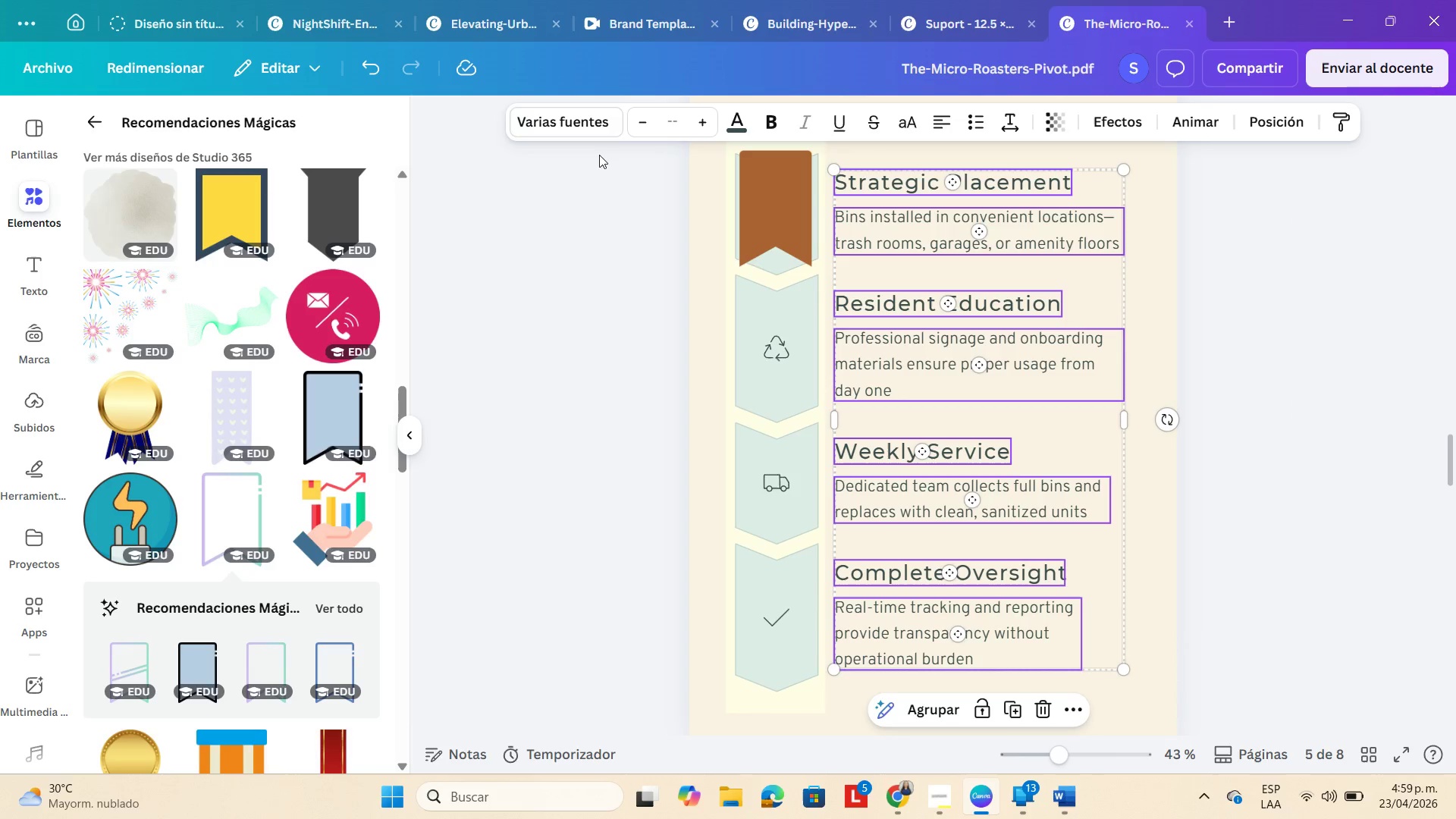 
left_click([568, 114])
 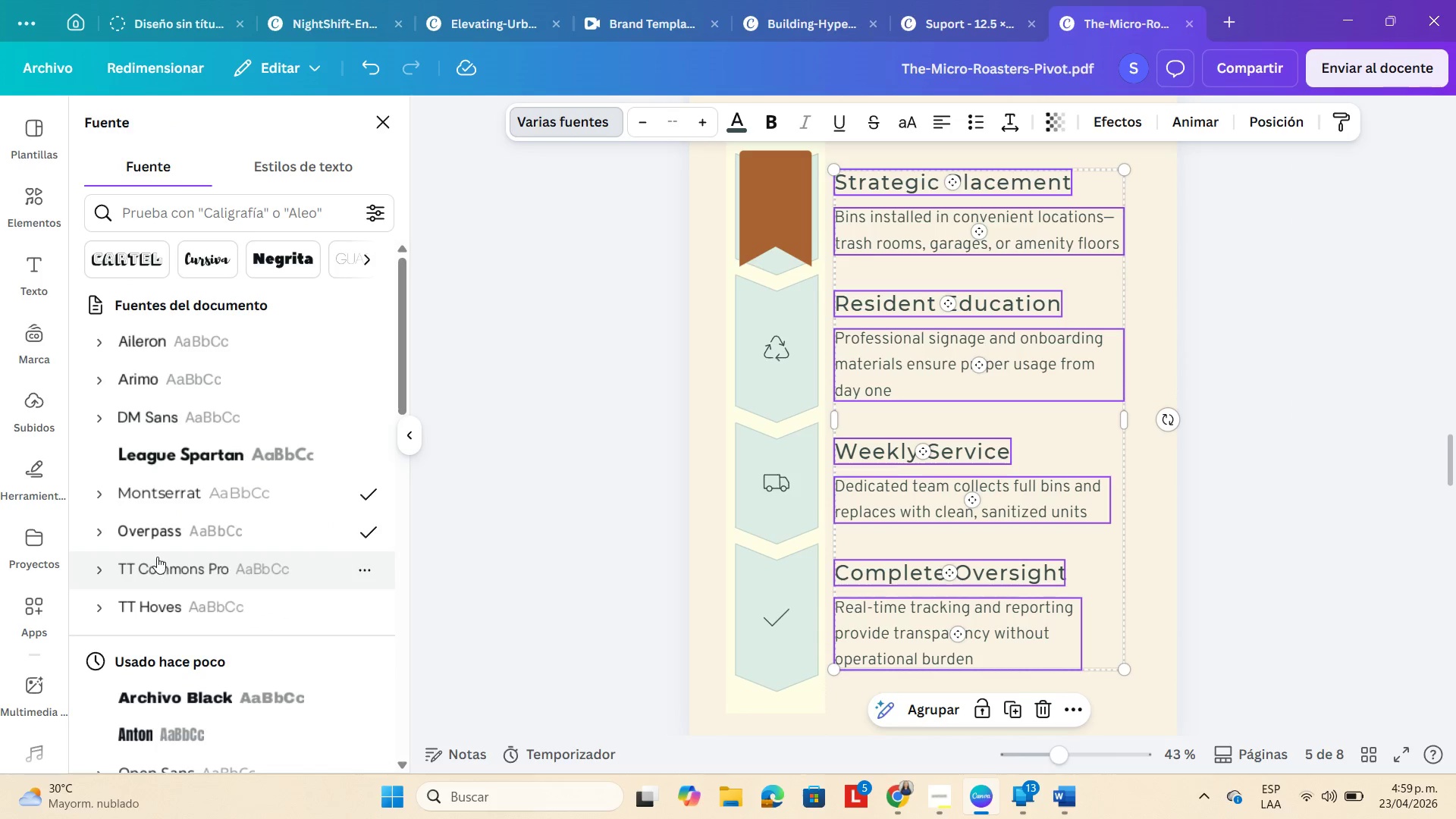 
left_click([152, 601])
 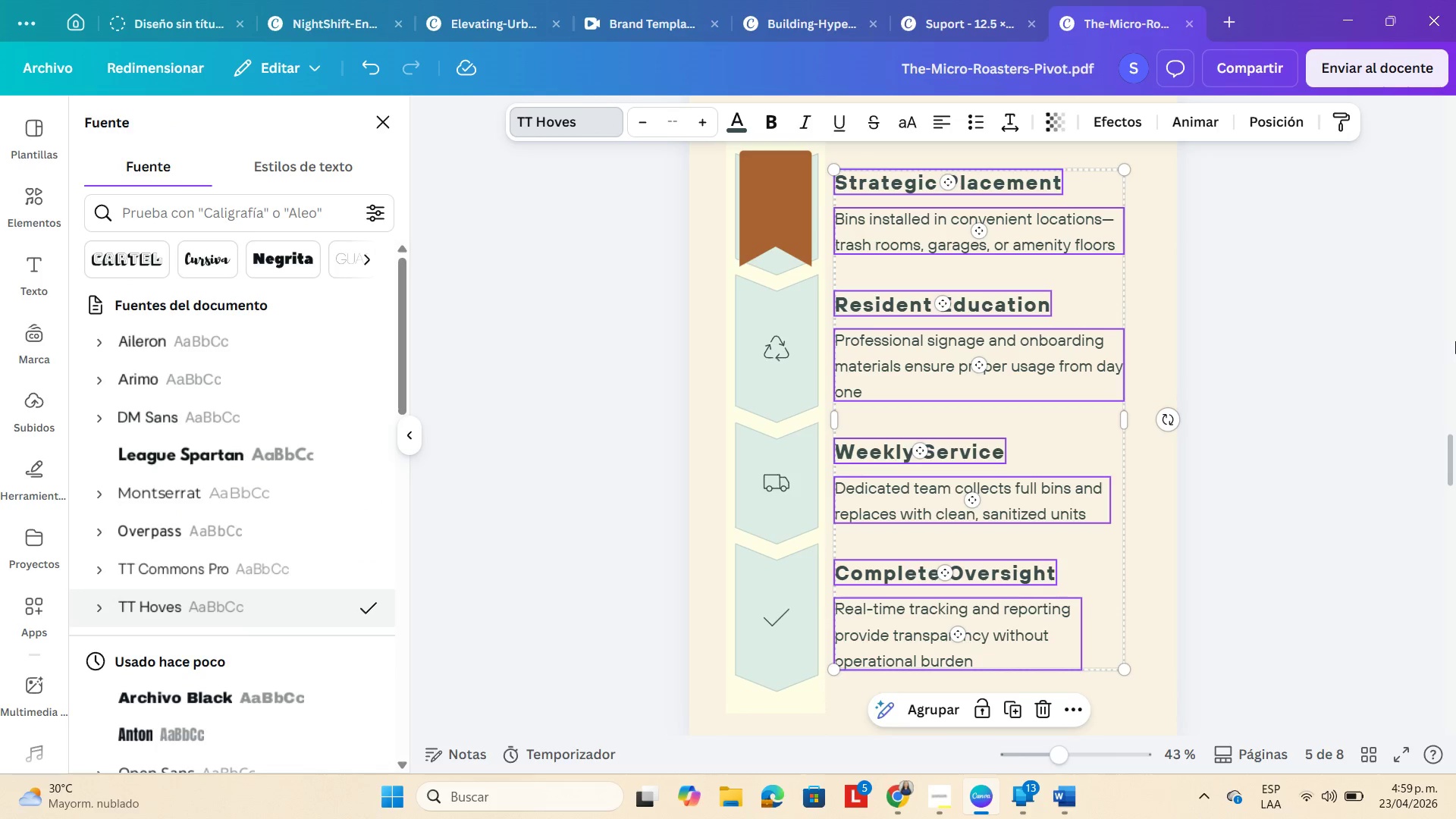 
left_click([1254, 347])
 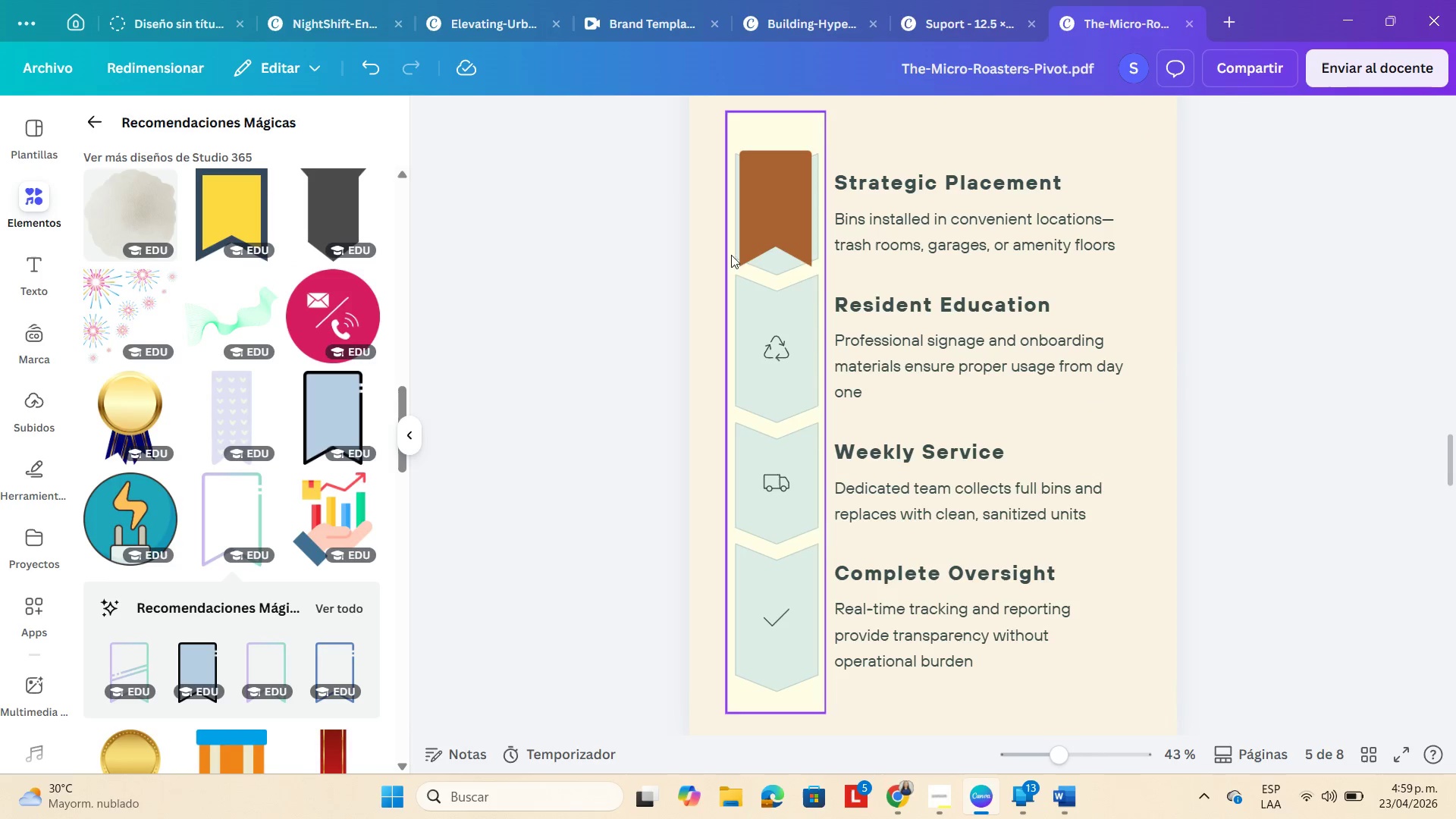 
left_click([772, 200])
 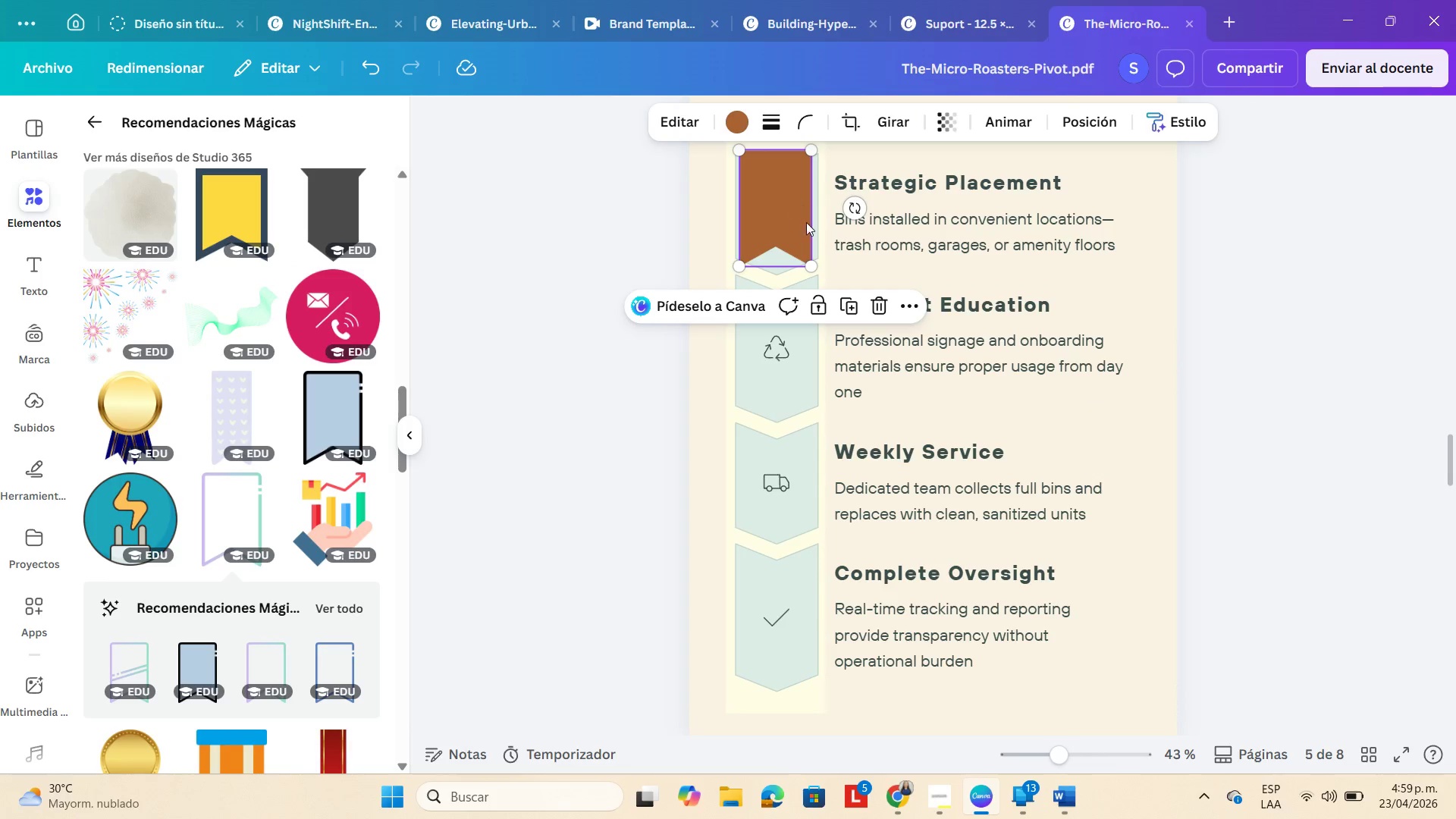 
left_click([852, 299])
 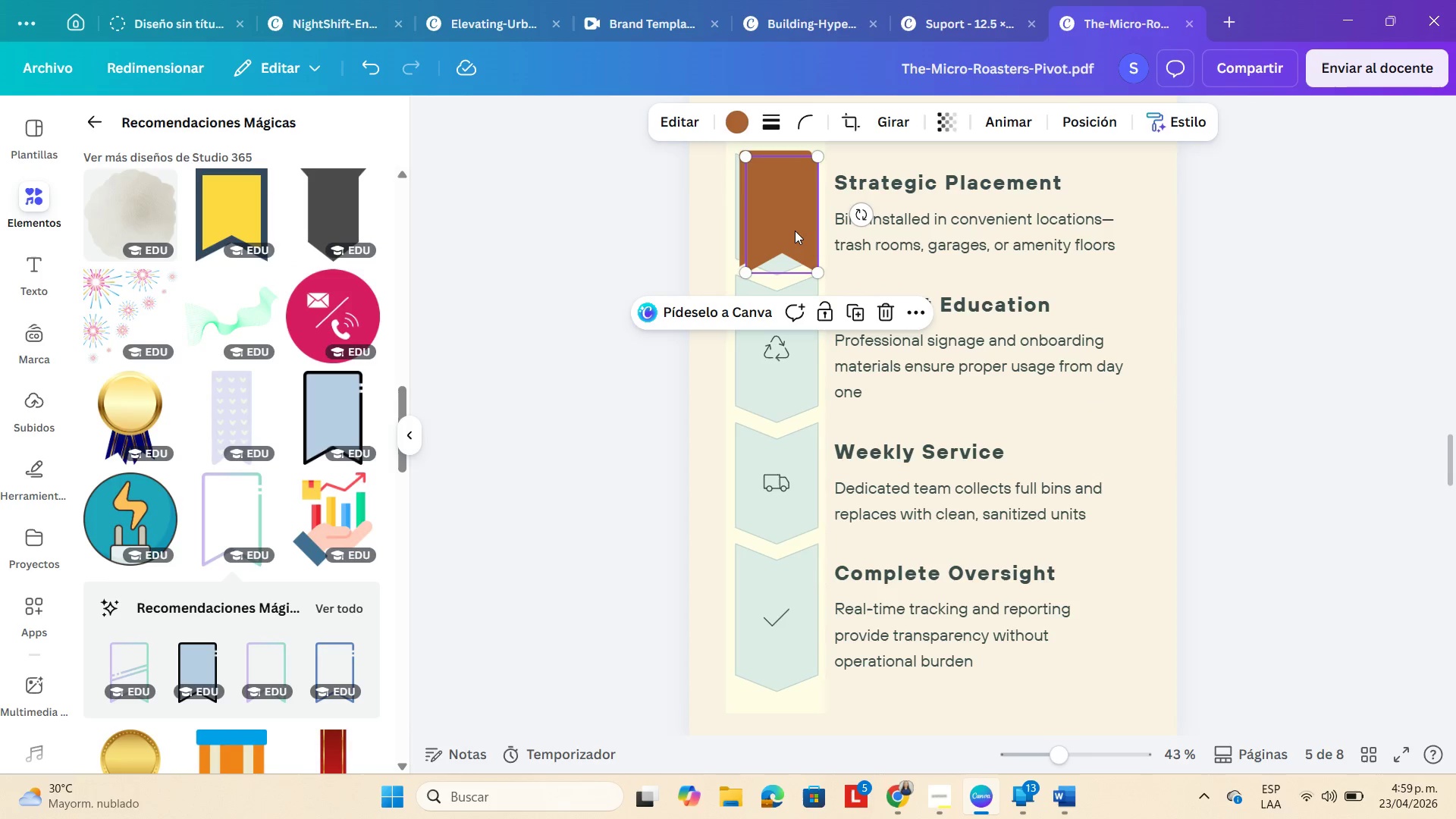 
left_click_drag(start_coordinate=[792, 228], to_coordinate=[787, 364])
 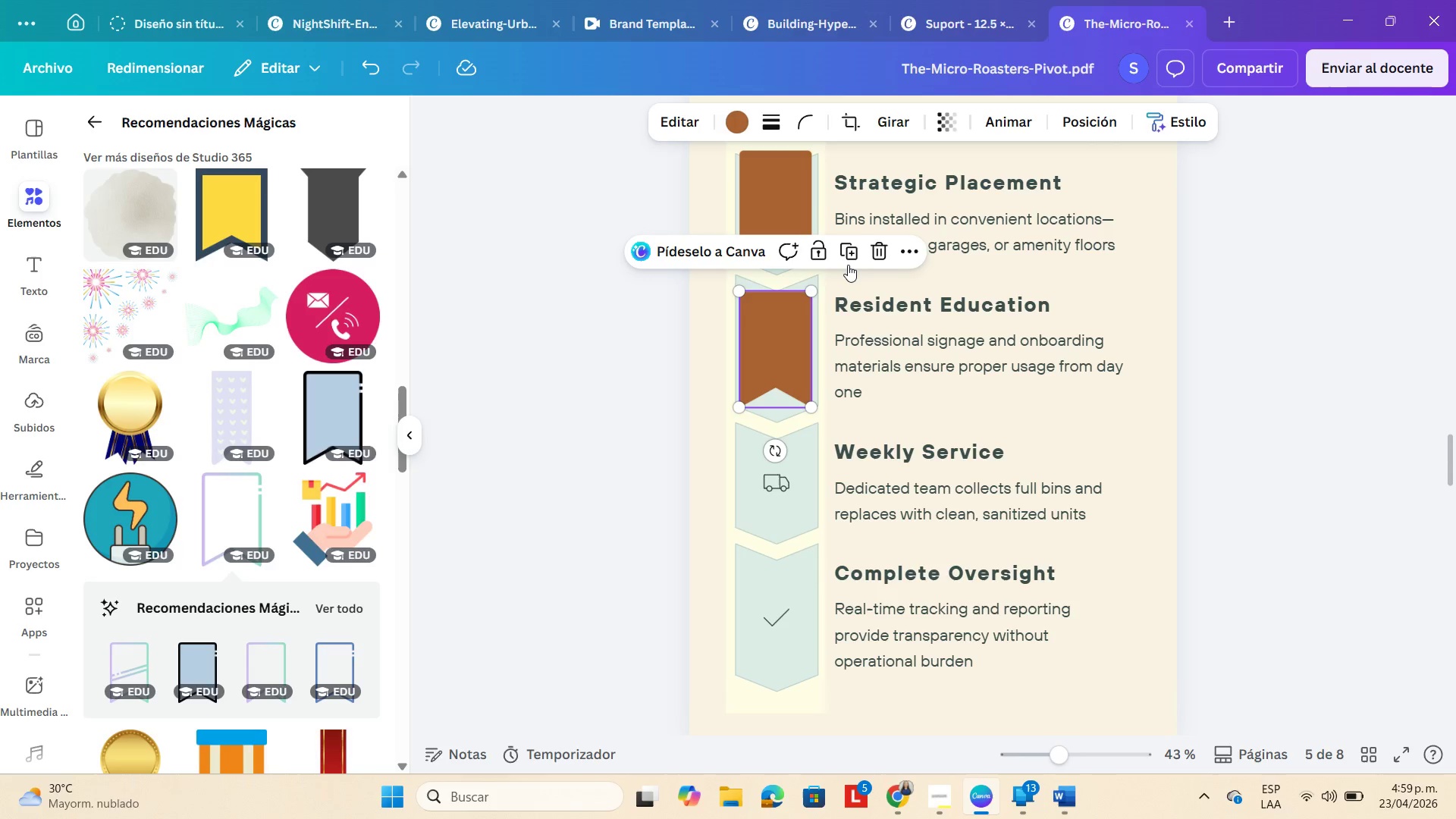 
left_click([852, 256])
 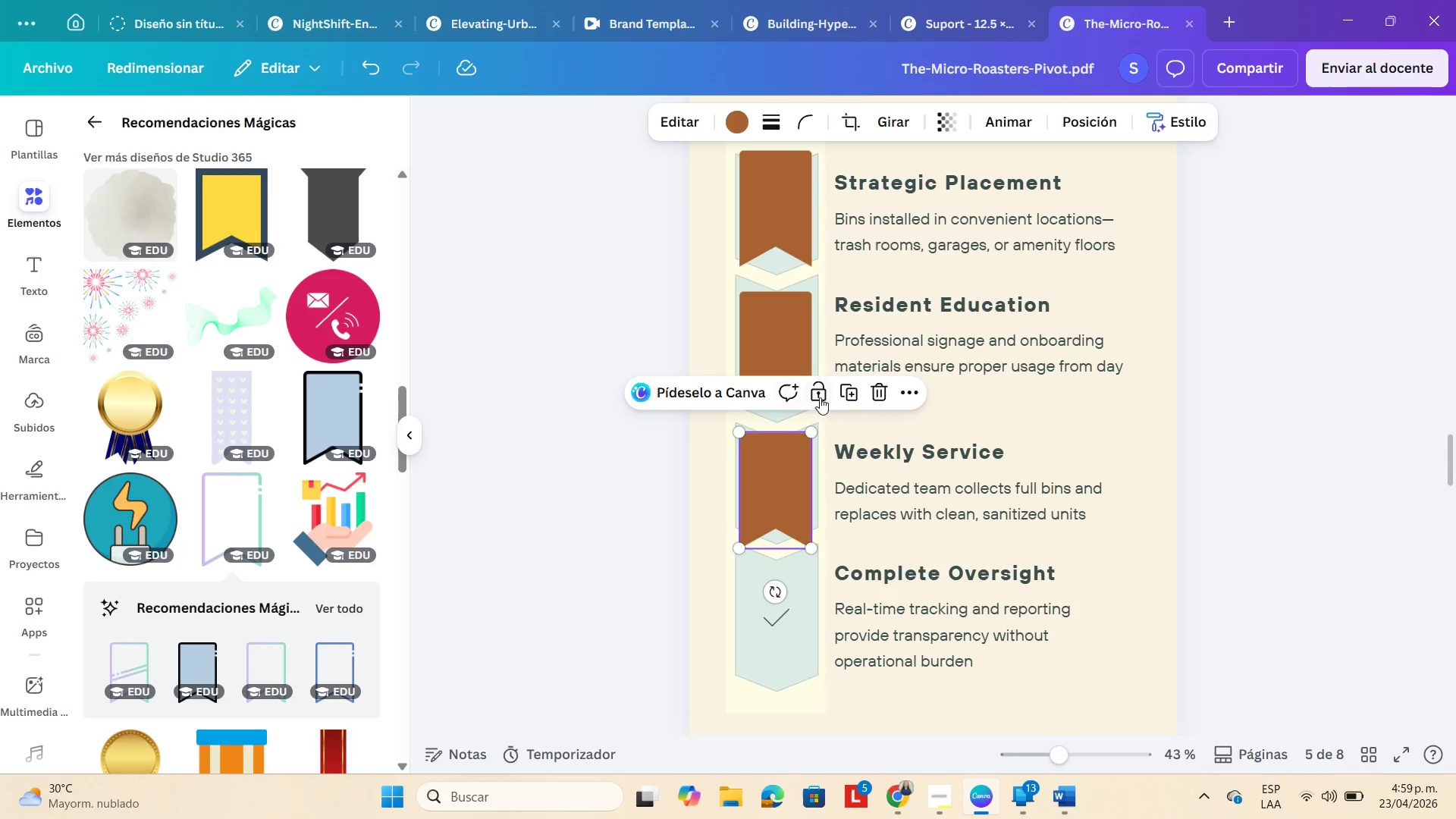 
left_click([851, 391])
 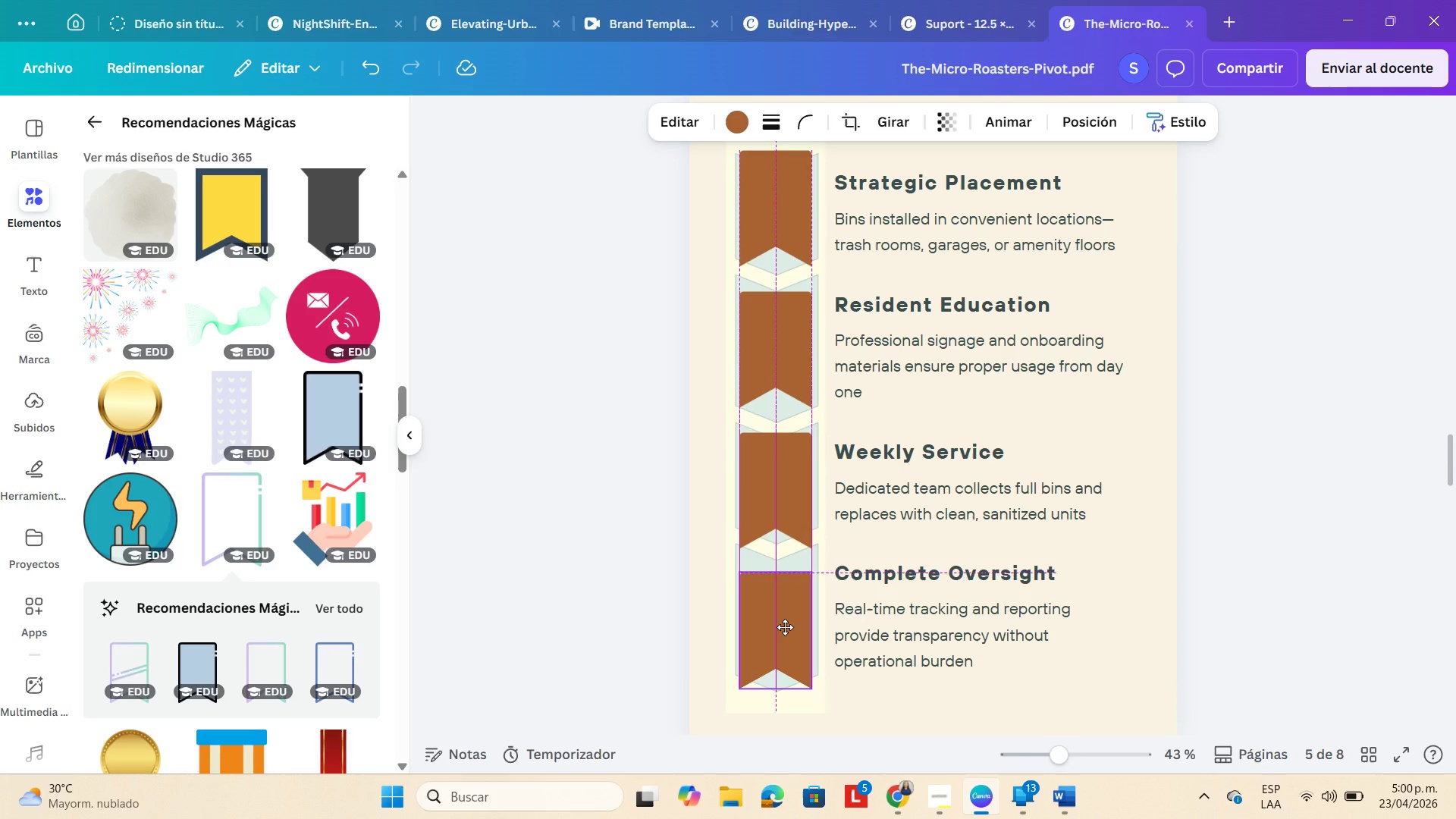 
wait(15.39)
 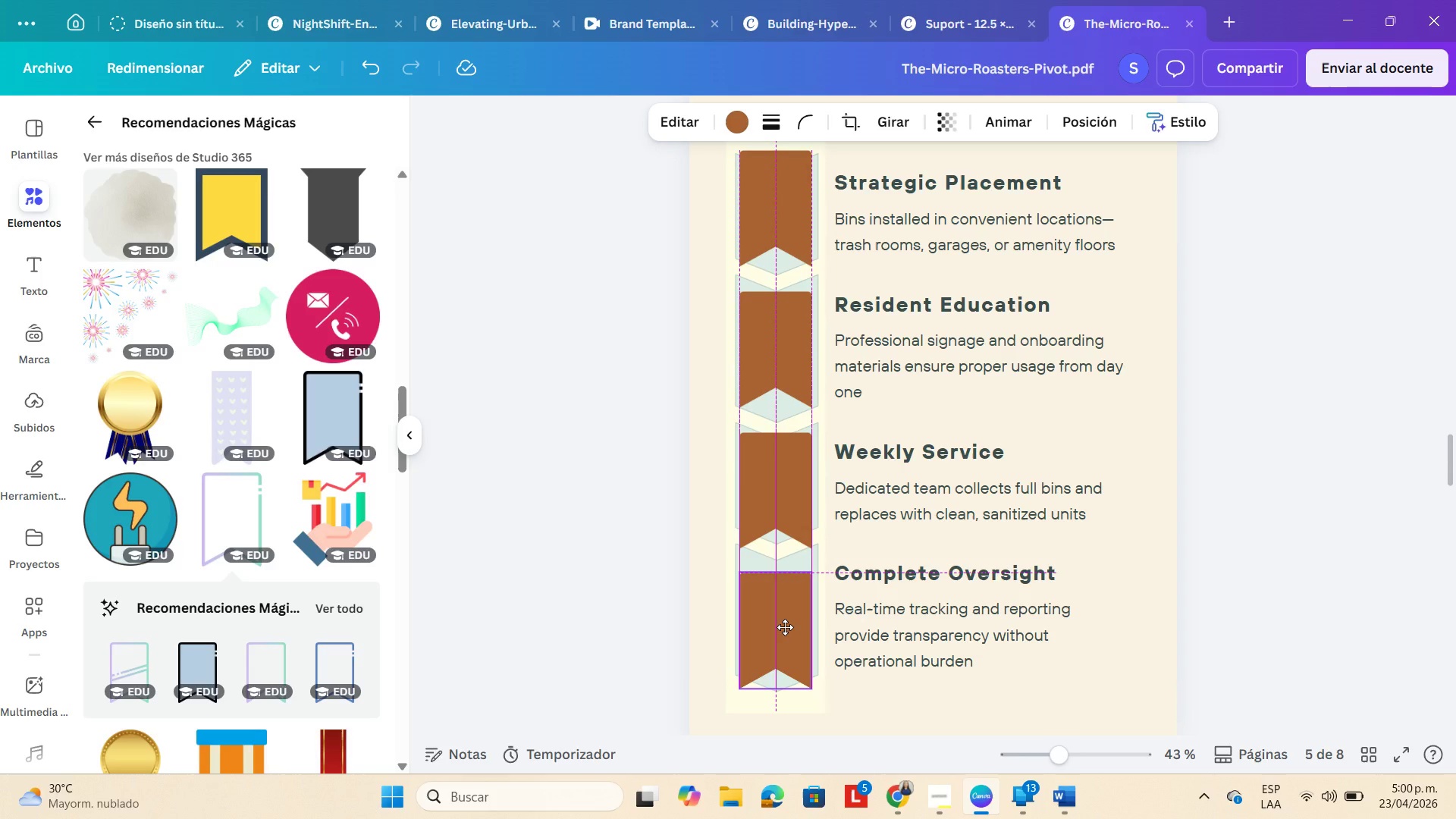 
left_click([731, 290])
 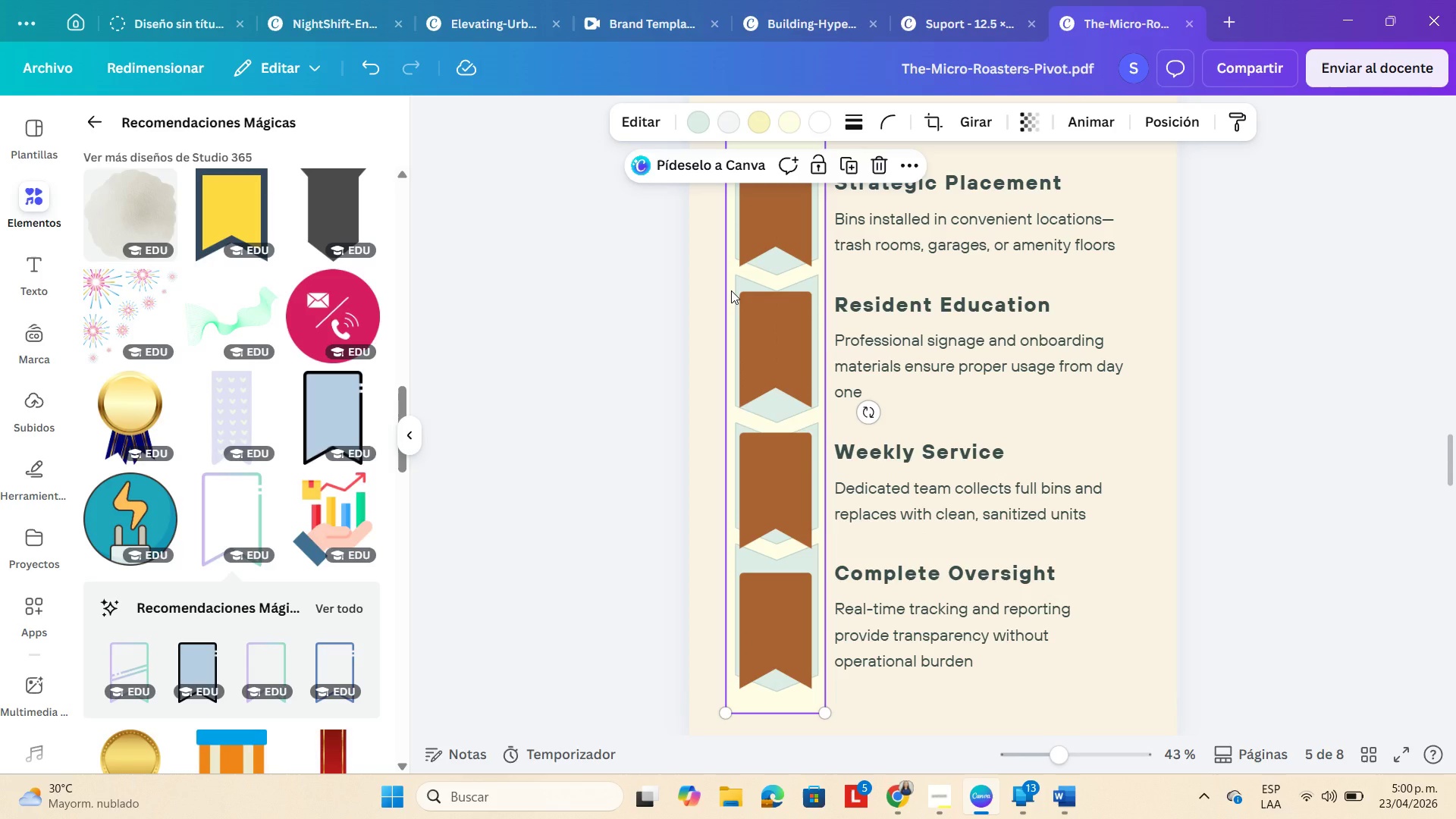 
key(Backspace)
 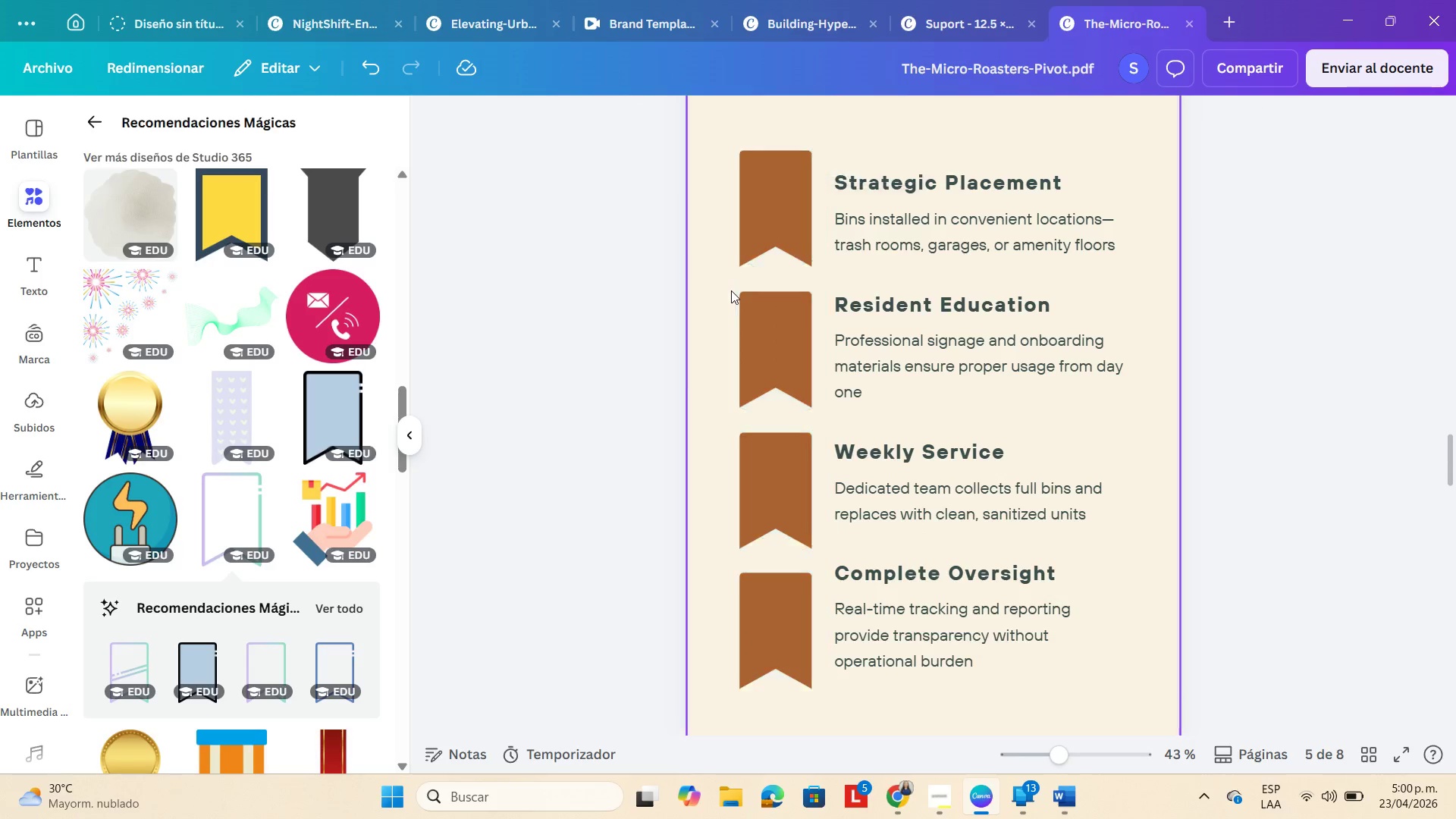 
key(Delete)
 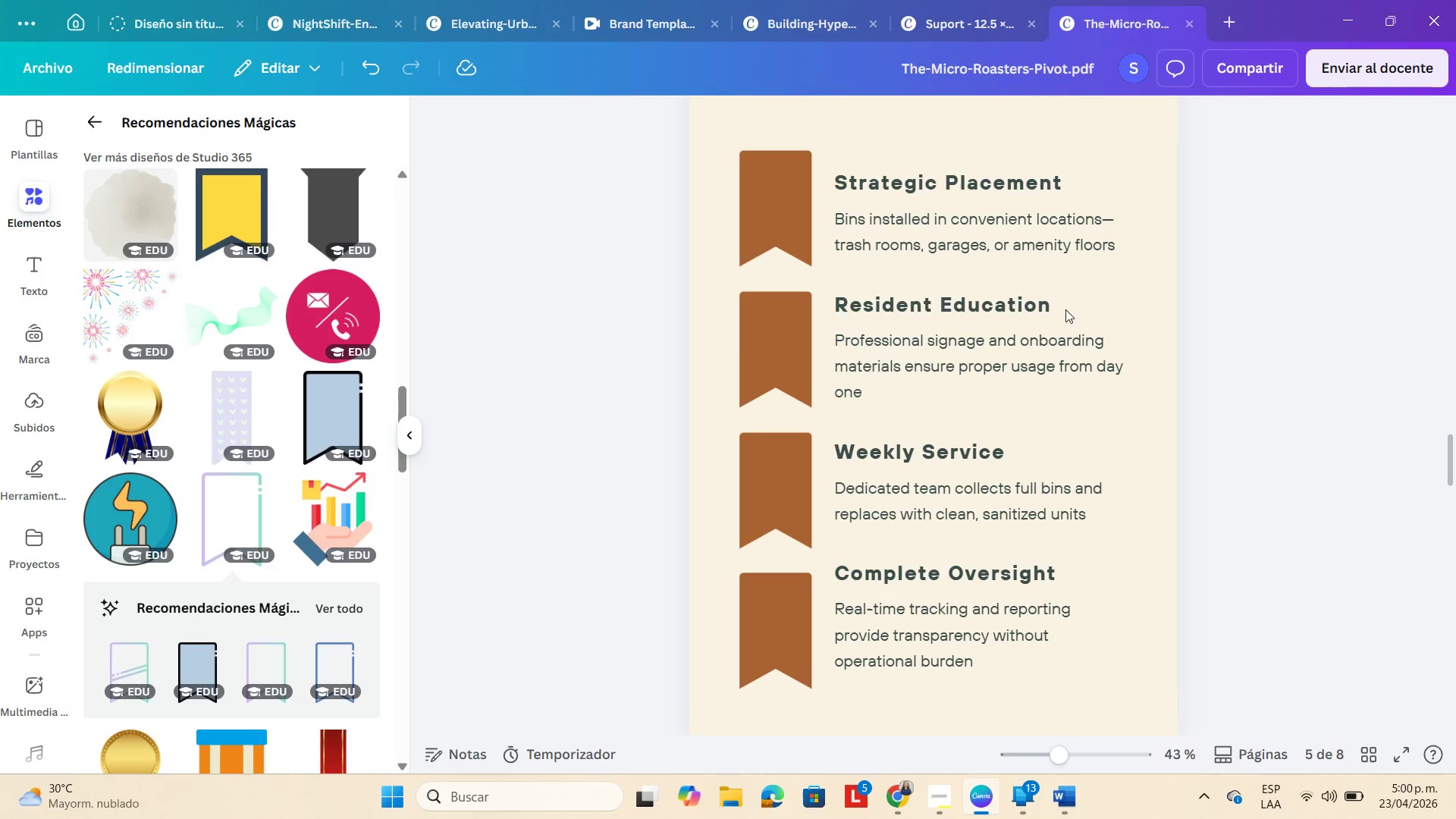 
wait(5.19)
 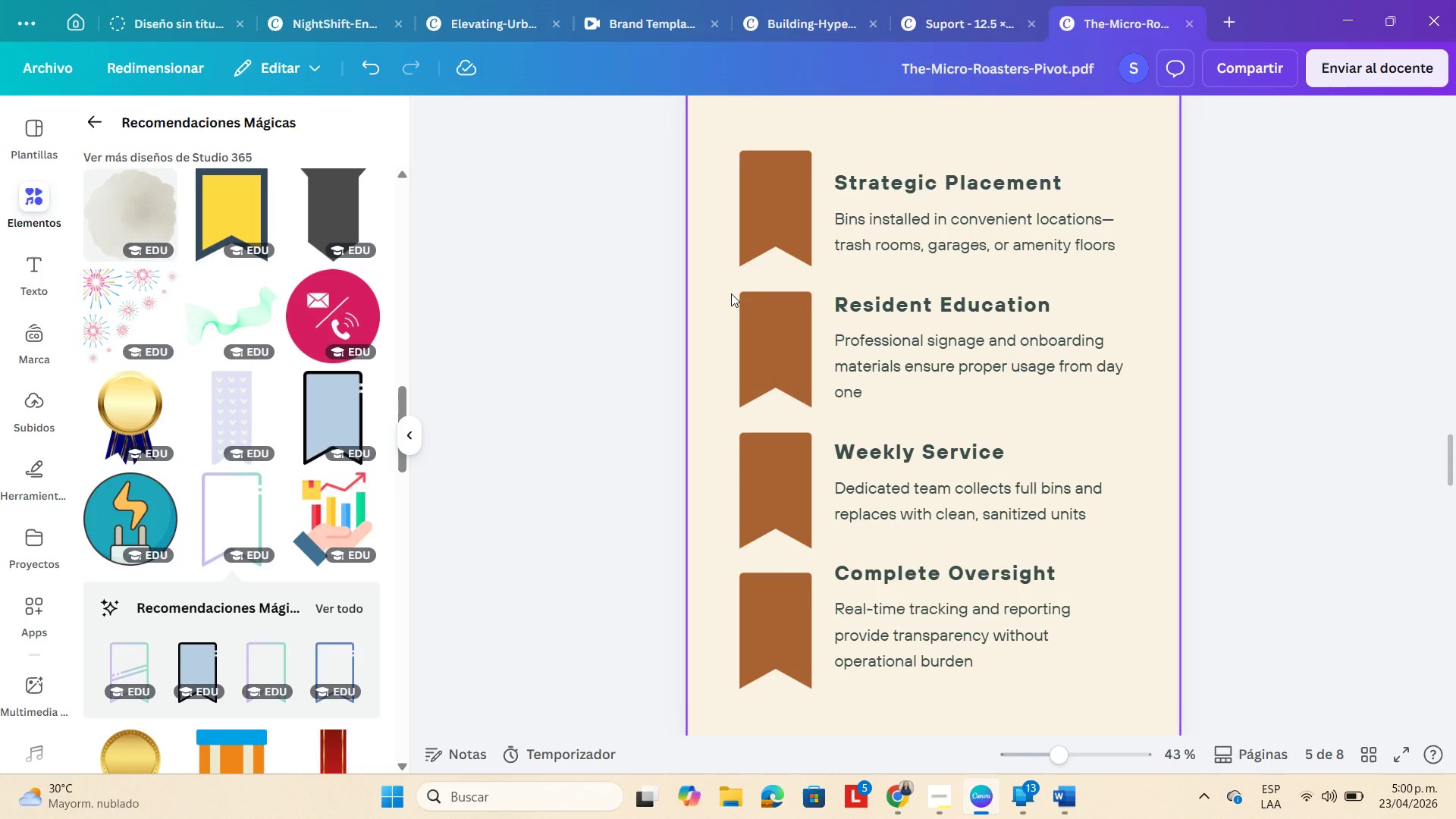 
scroll: coordinate [1103, 257], scroll_direction: up, amount: 3.0
 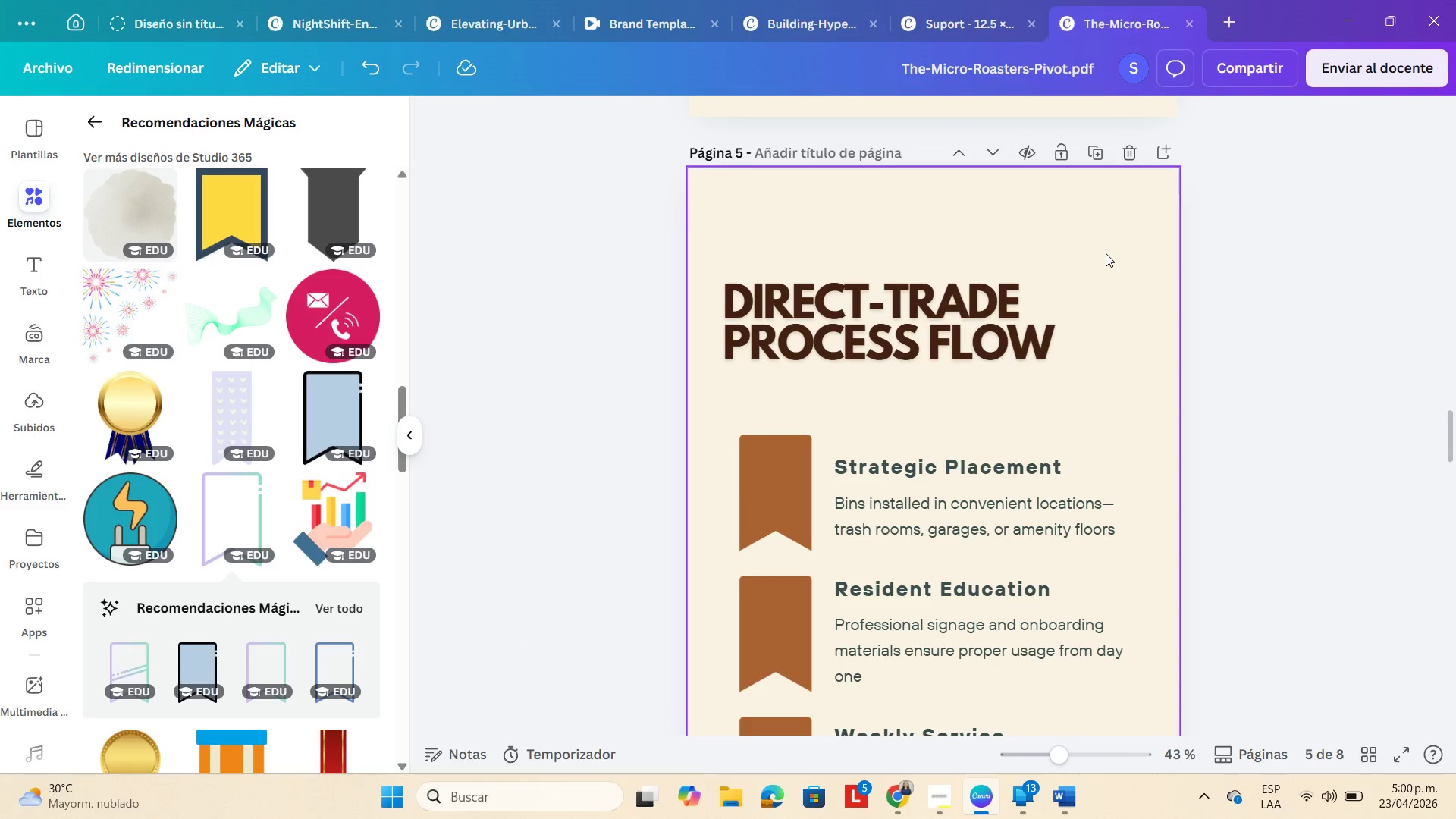 
scroll: coordinate [1106, 253], scroll_direction: down, amount: 2.0
 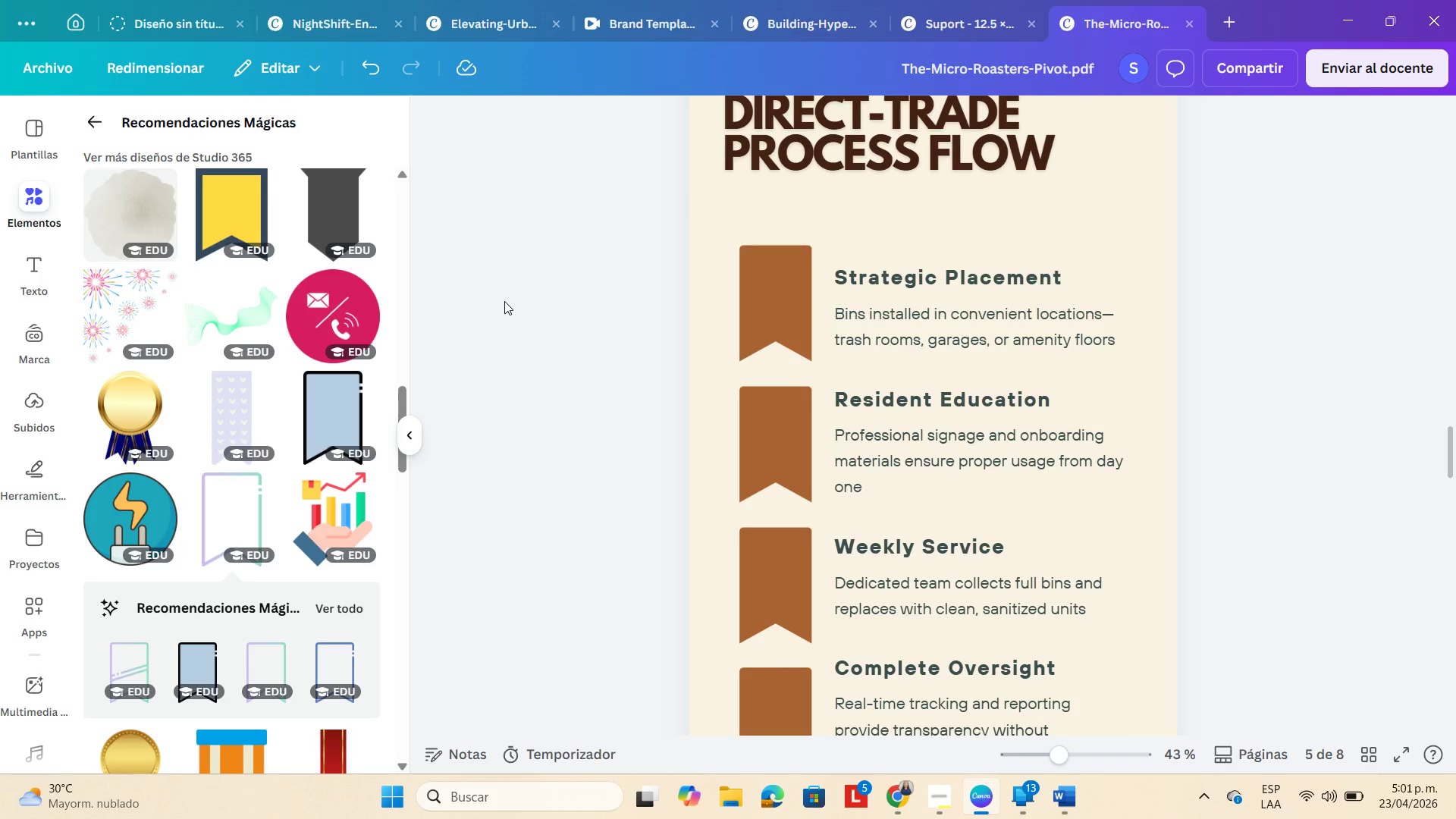 
wait(72.42)
 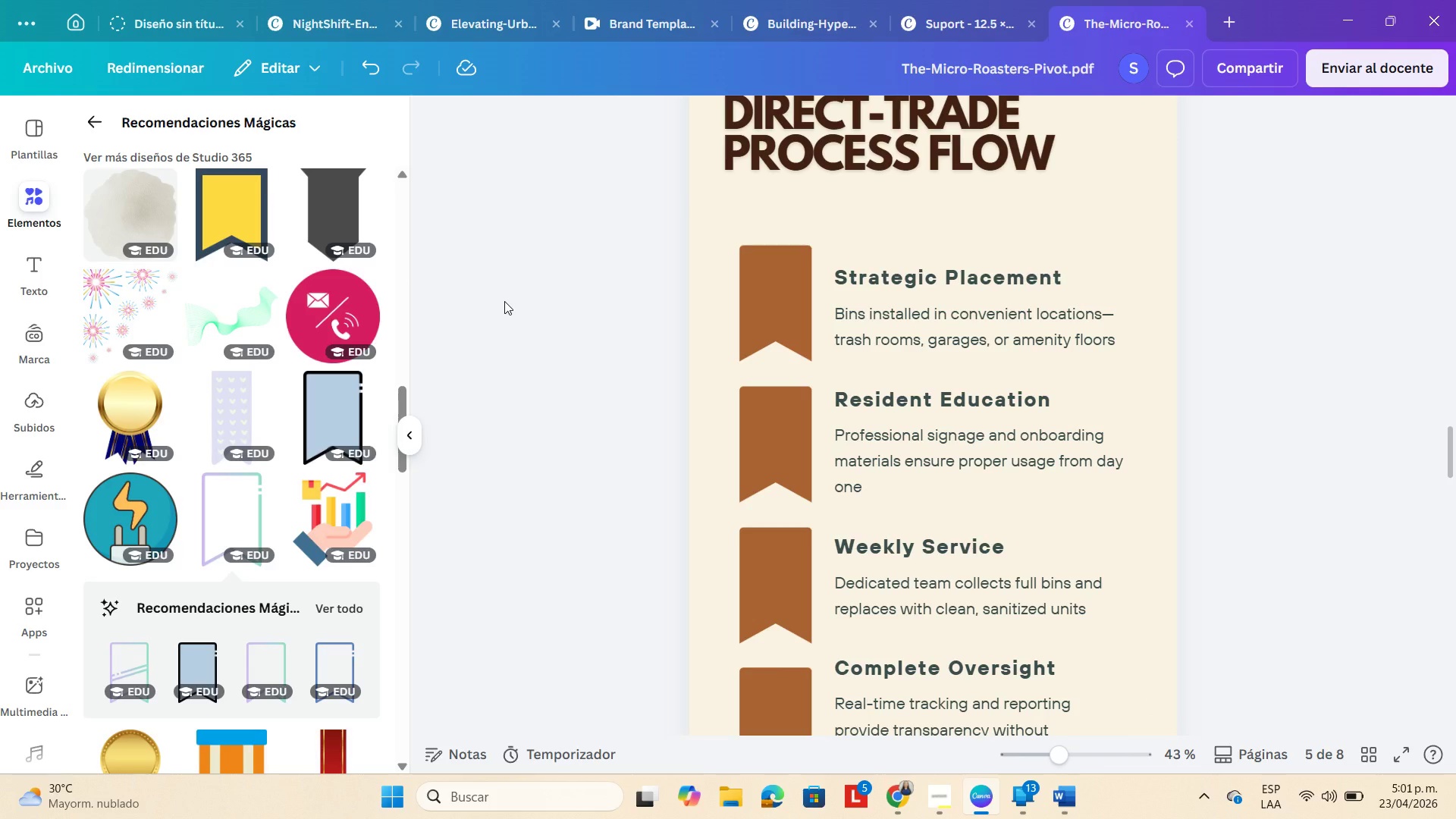 
double_click([206, 150])
 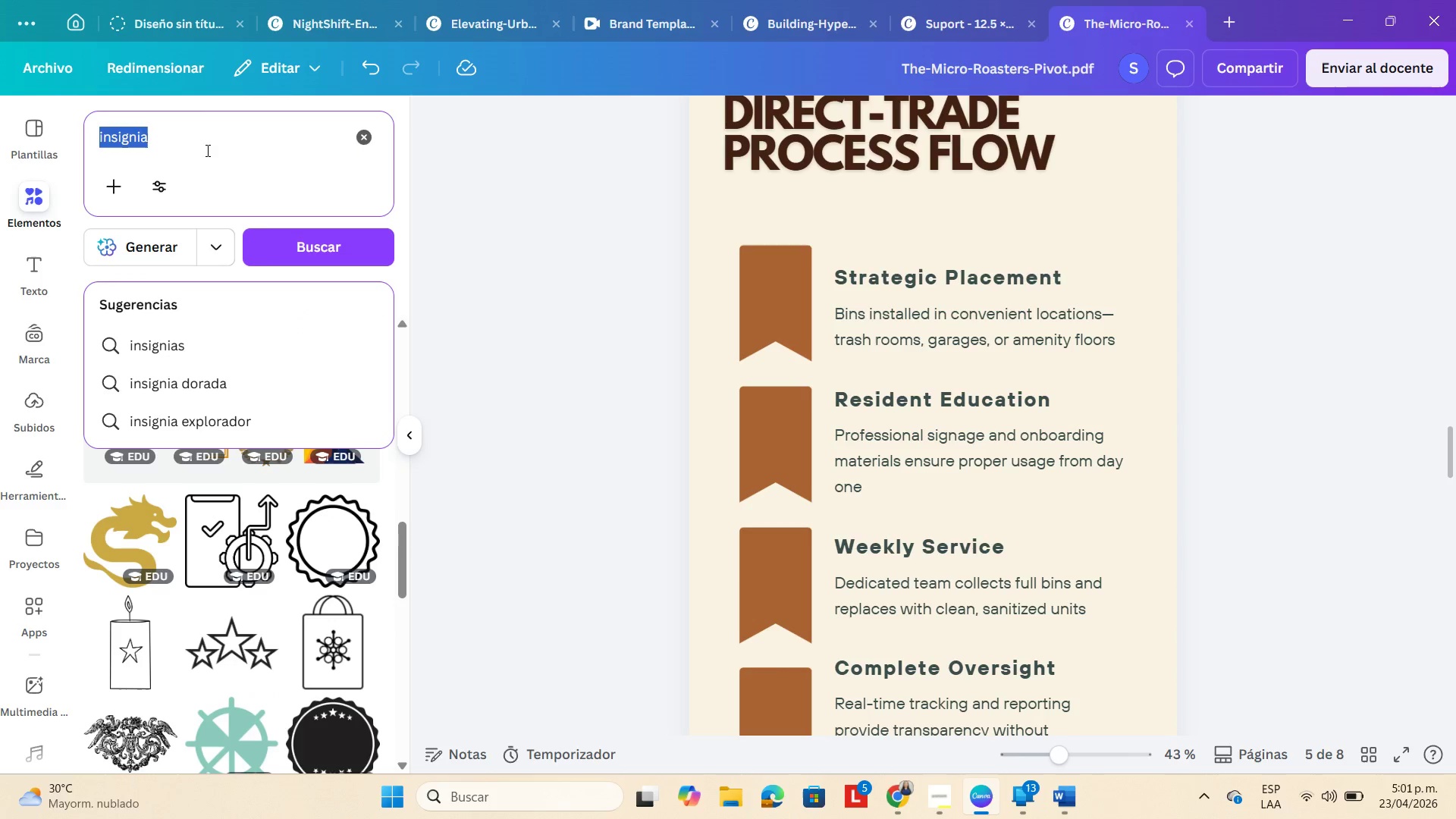 
triple_click([206, 150])
 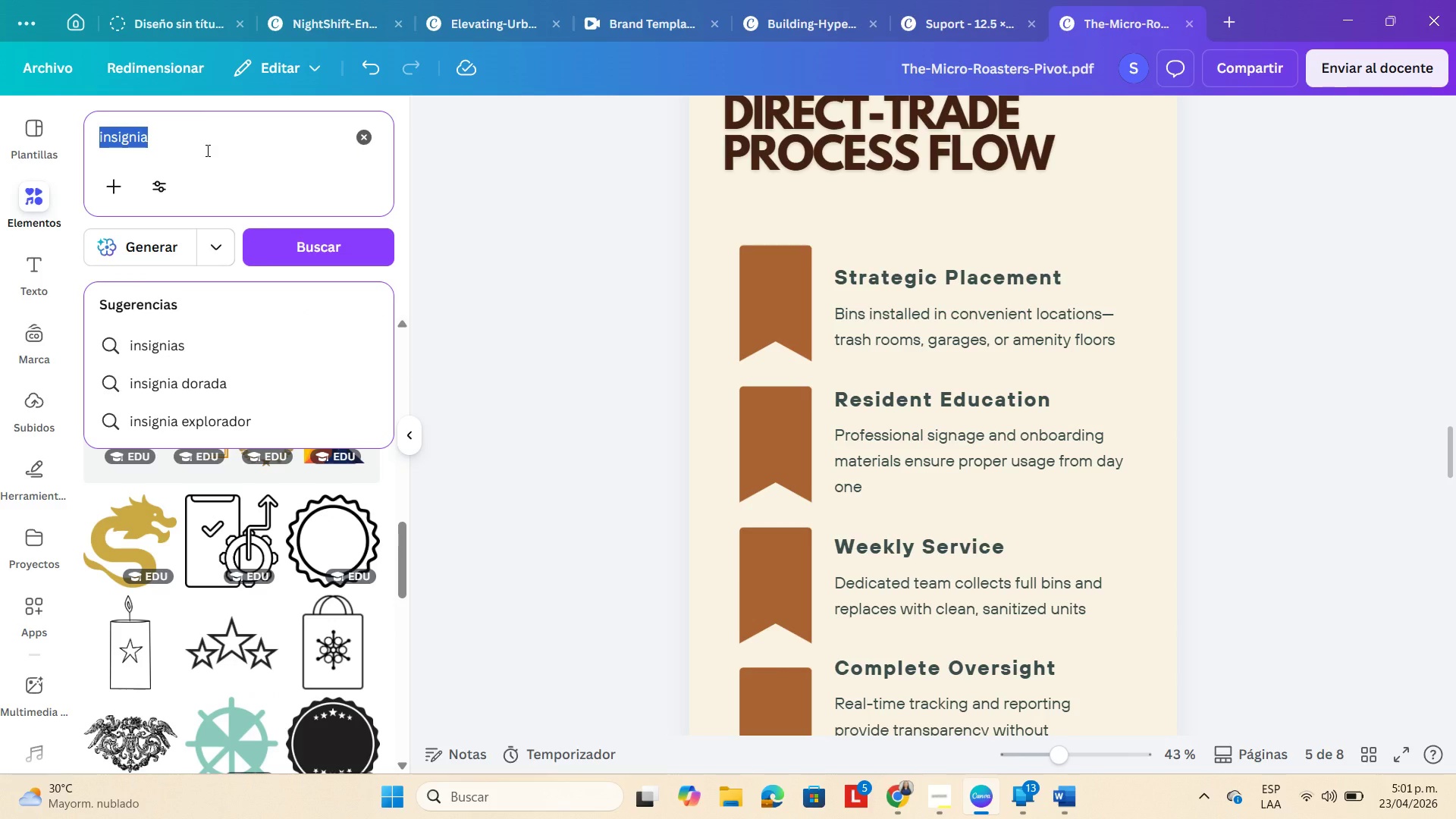 
key(Backspace)
type(asociac)
 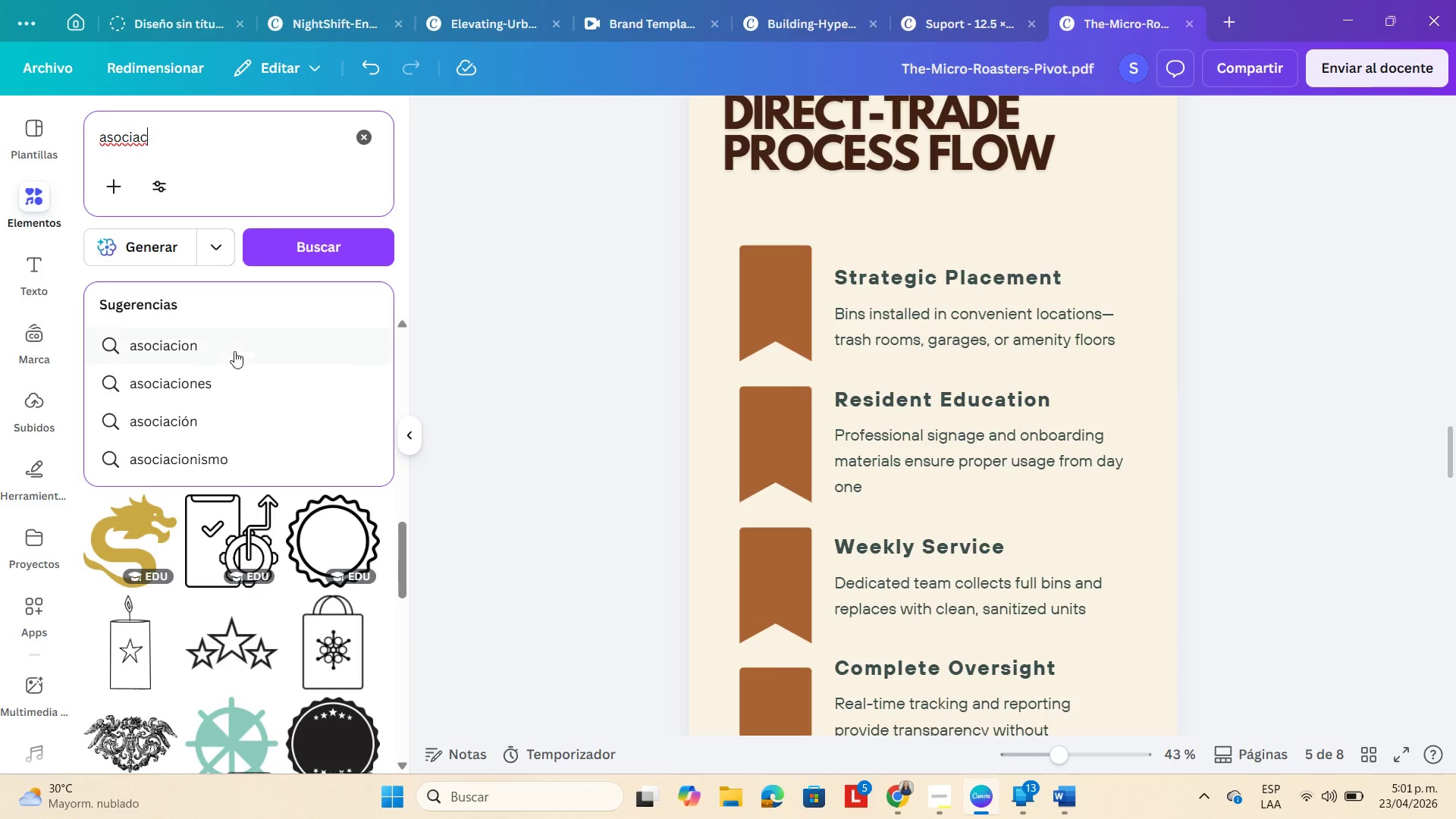 
left_click([199, 350])
 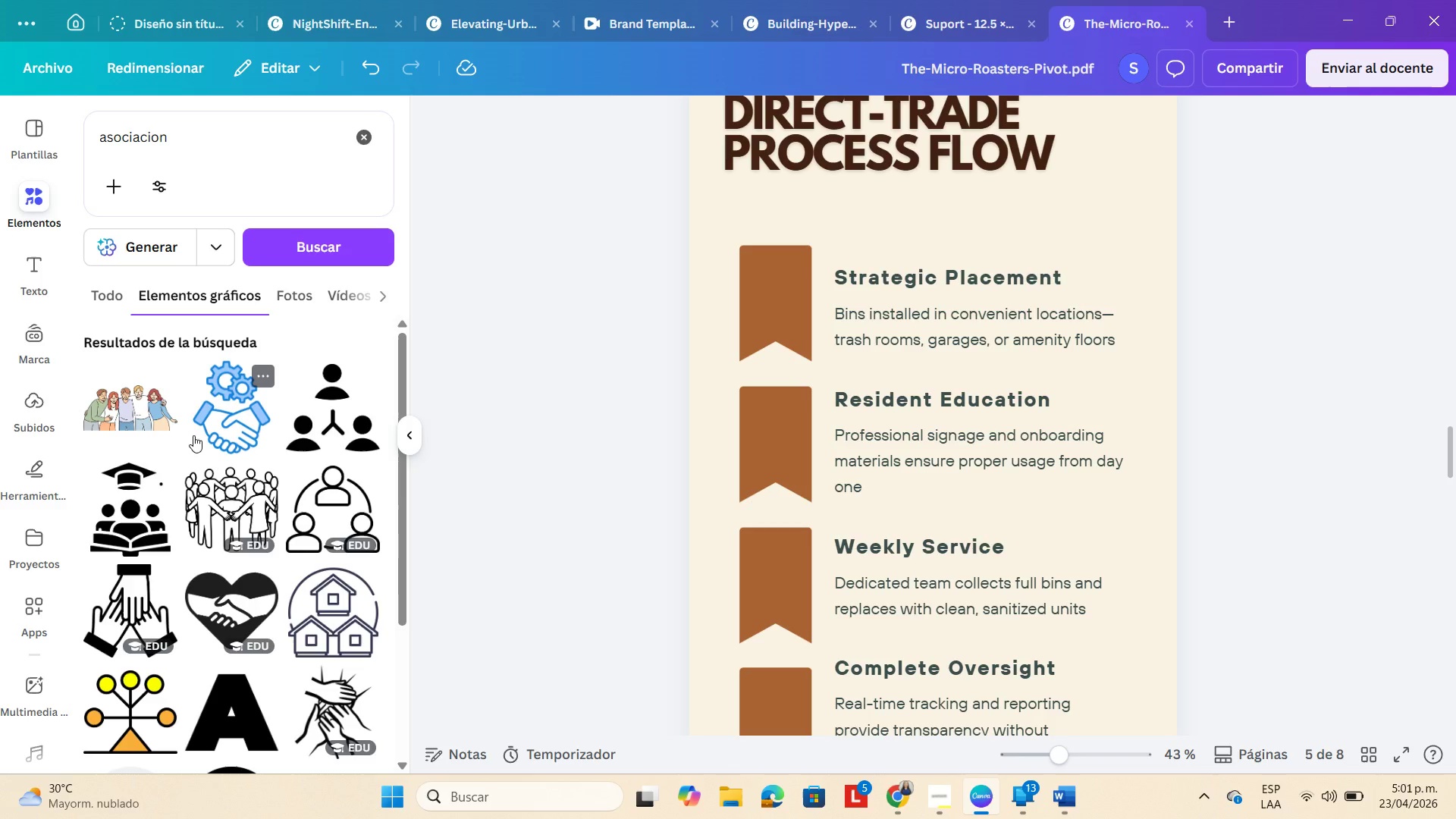 
wait(5.09)
 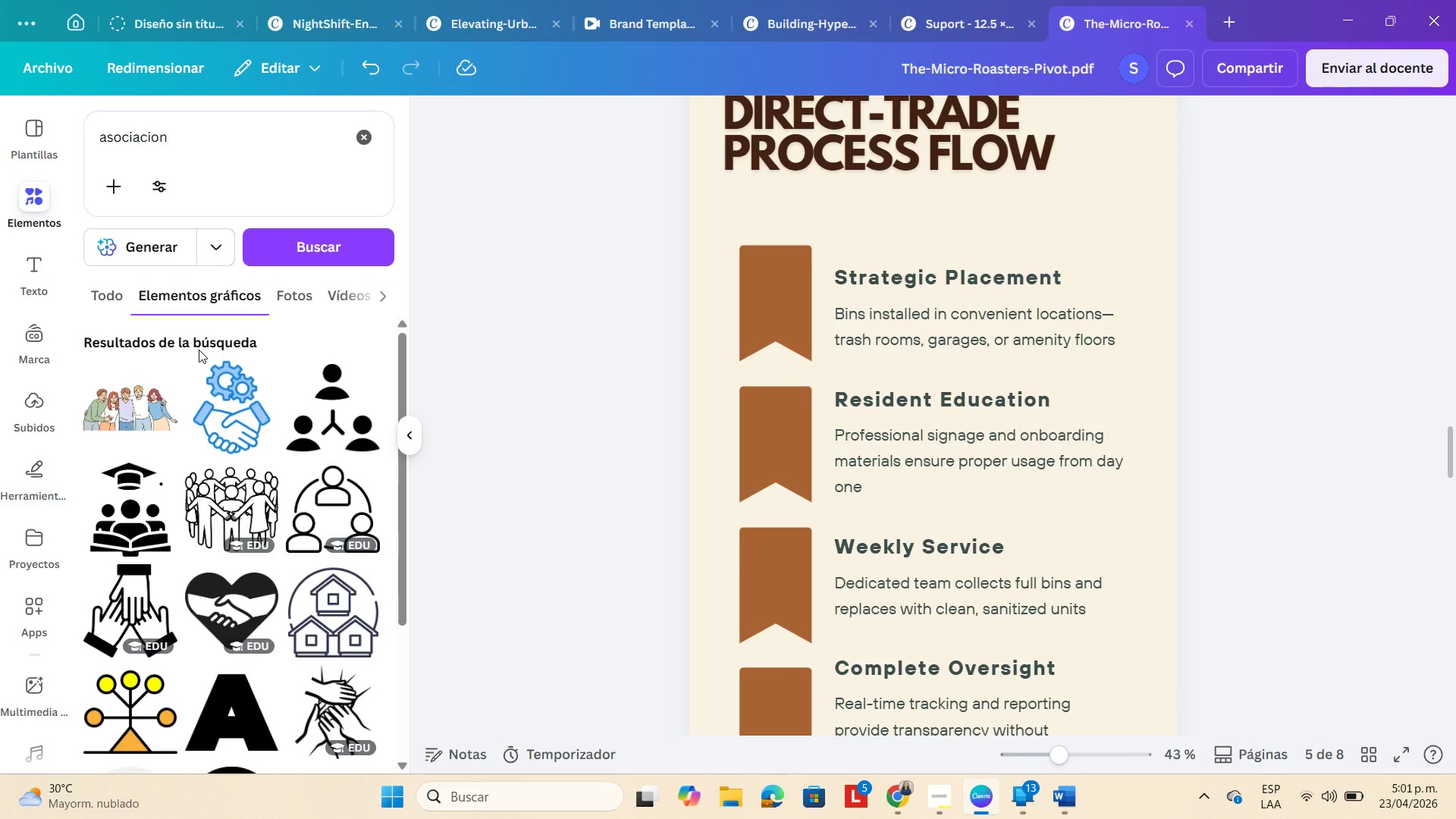 
scroll: coordinate [219, 590], scroll_direction: down, amount: 4.0
 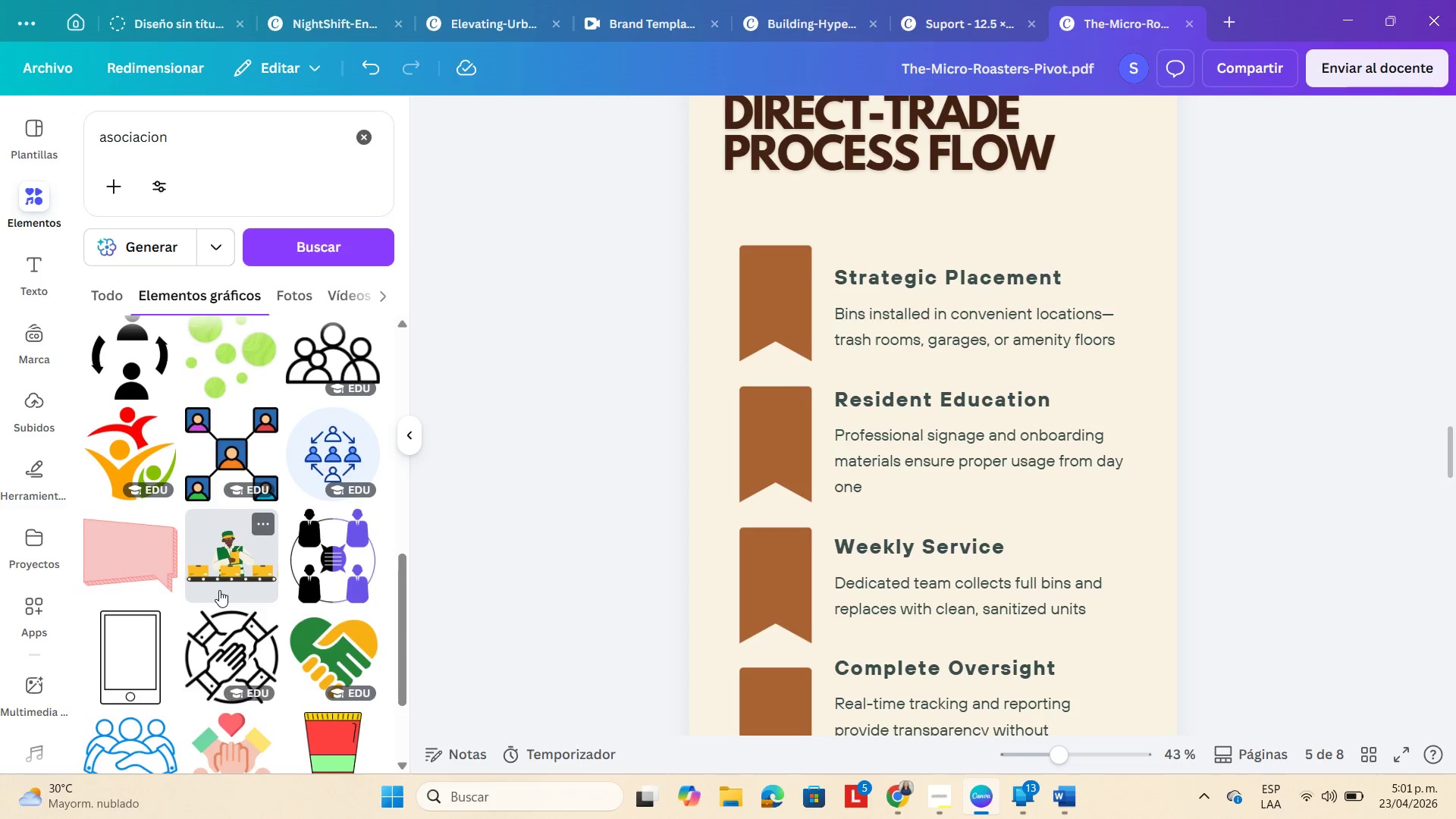 
left_click([240, 647])
 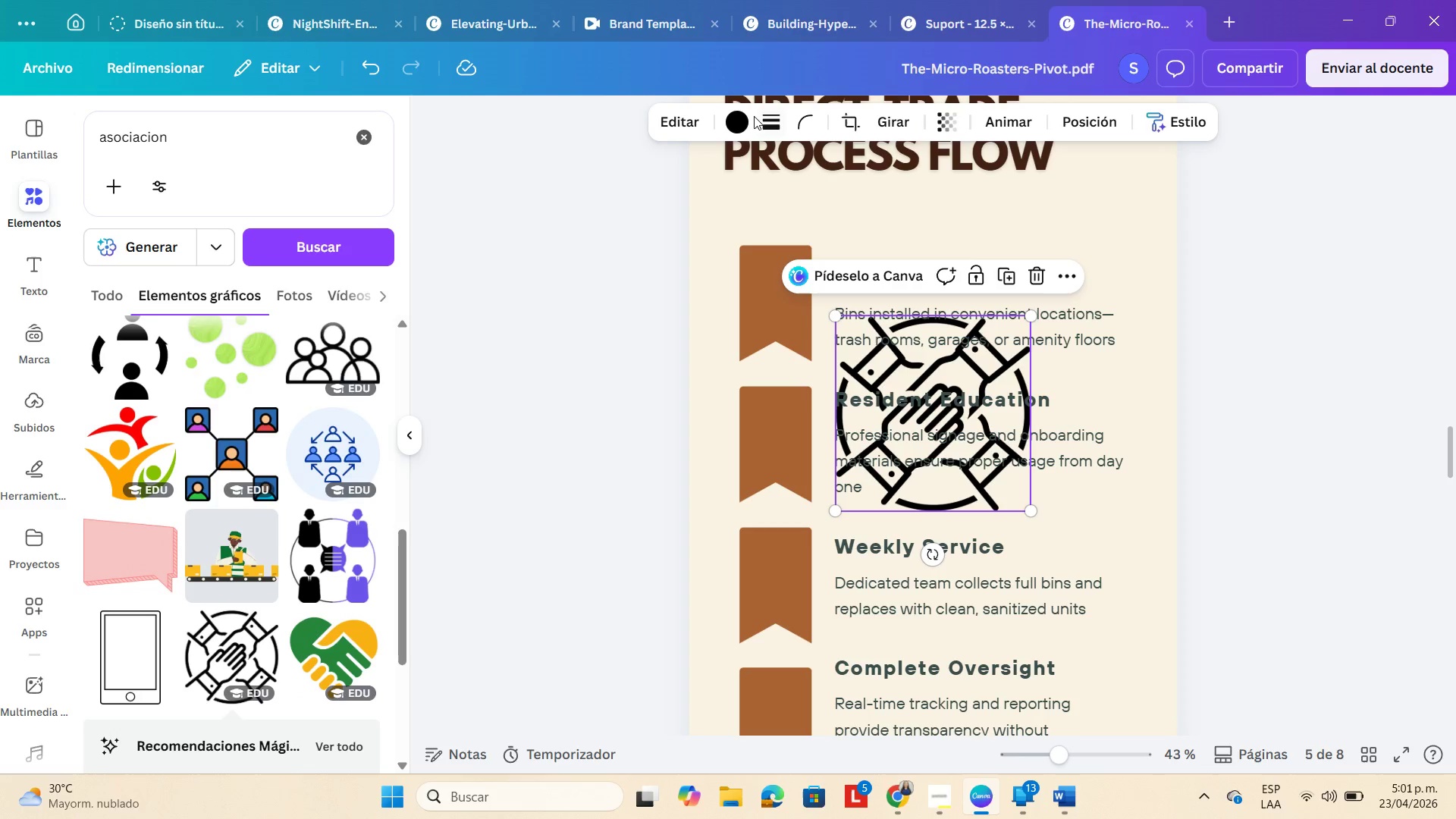 
left_click([748, 118])
 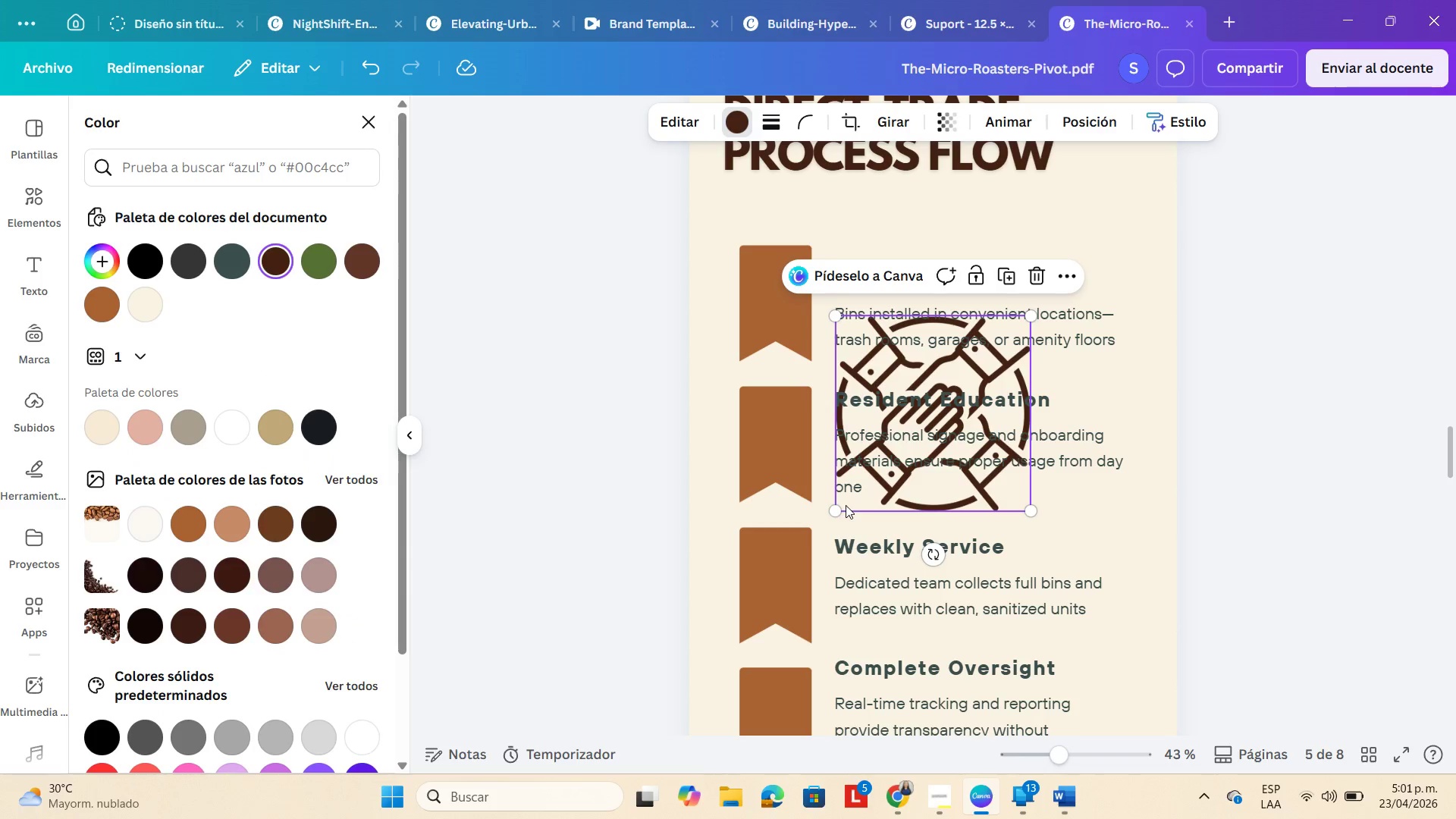 
left_click_drag(start_coordinate=[849, 505], to_coordinate=[718, 400])
 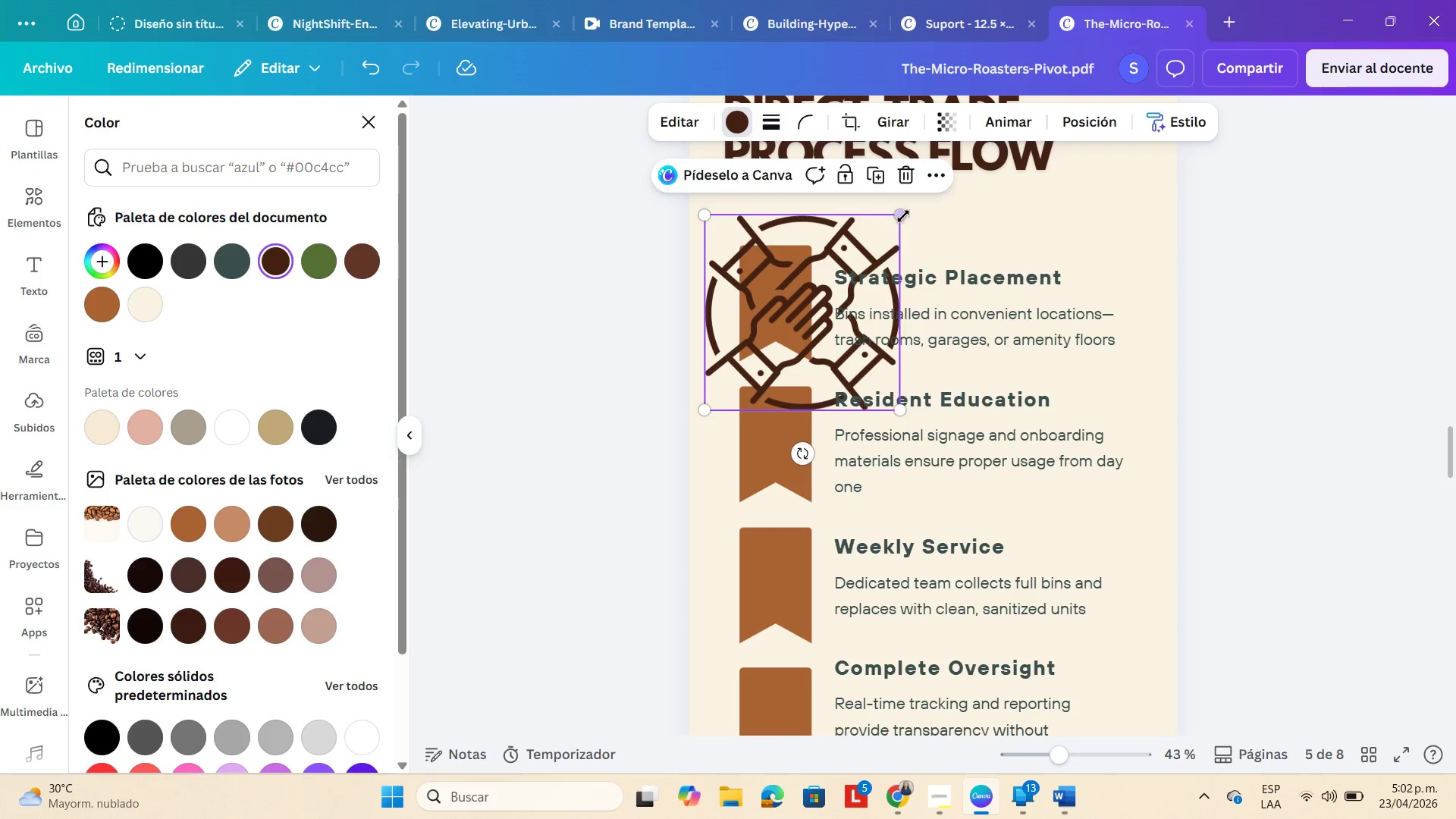 
left_click_drag(start_coordinate=[902, 217], to_coordinate=[732, 318])
 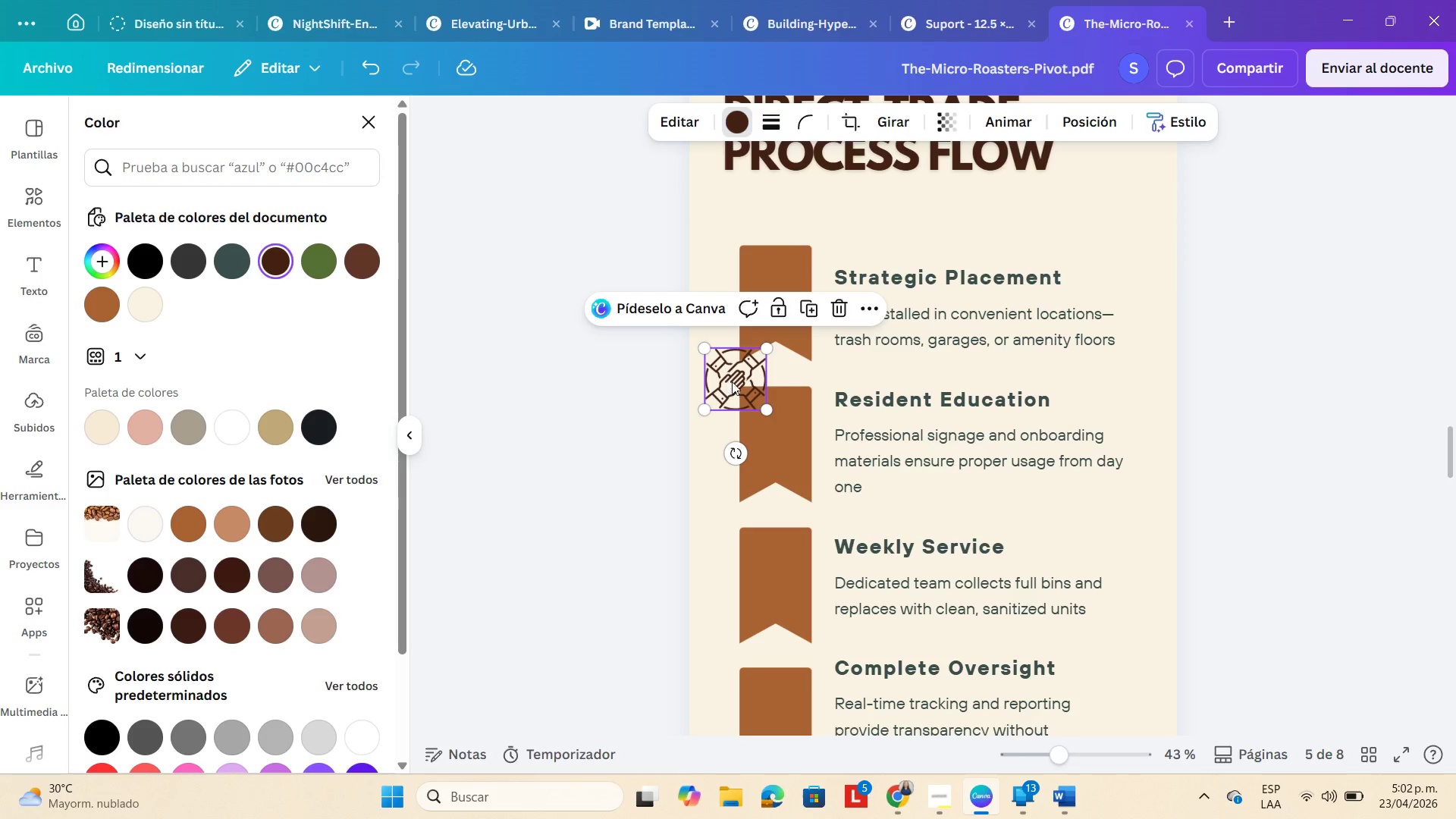 
left_click_drag(start_coordinate=[733, 381], to_coordinate=[774, 292])
 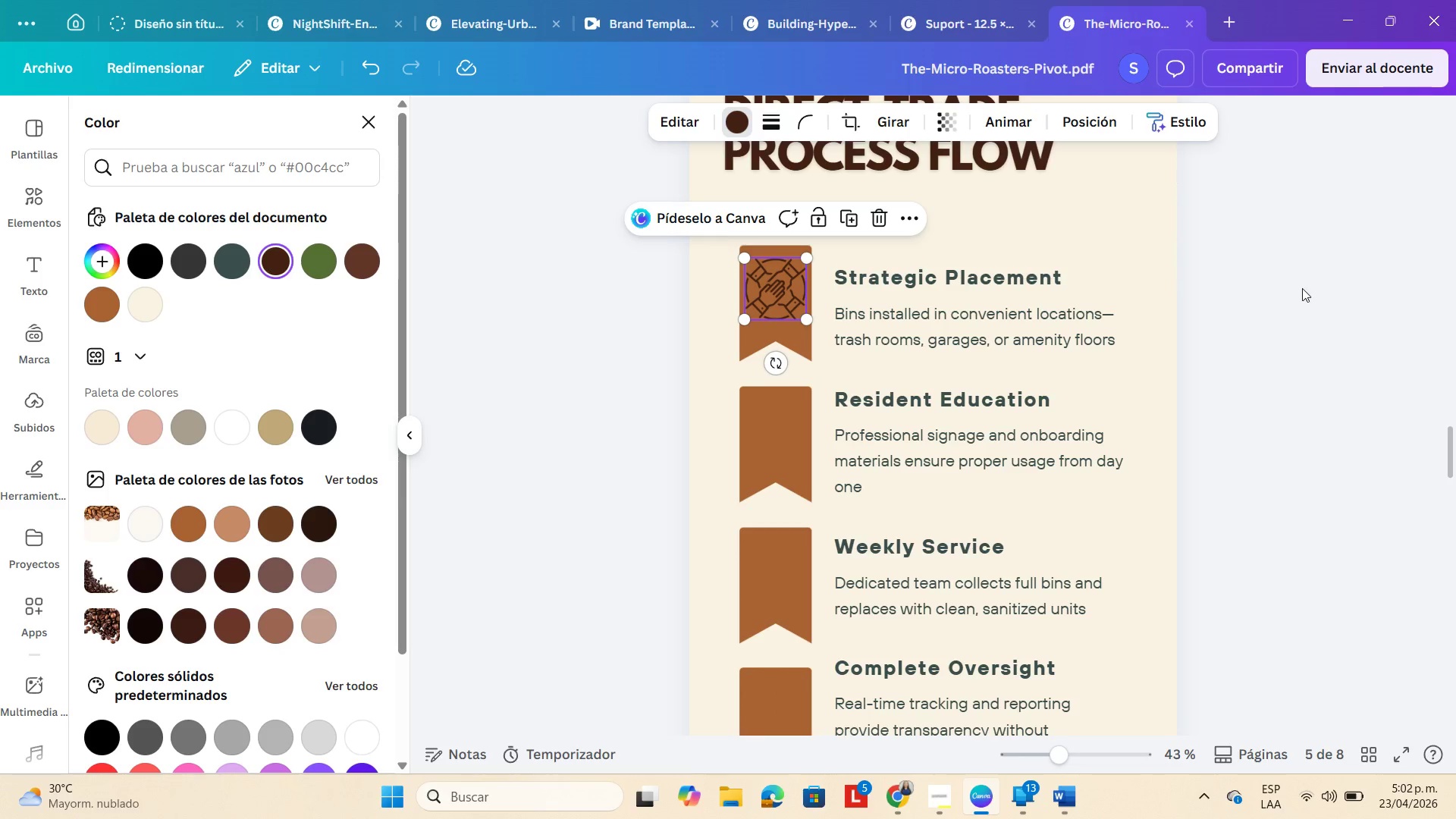 
left_click([1302, 288])
 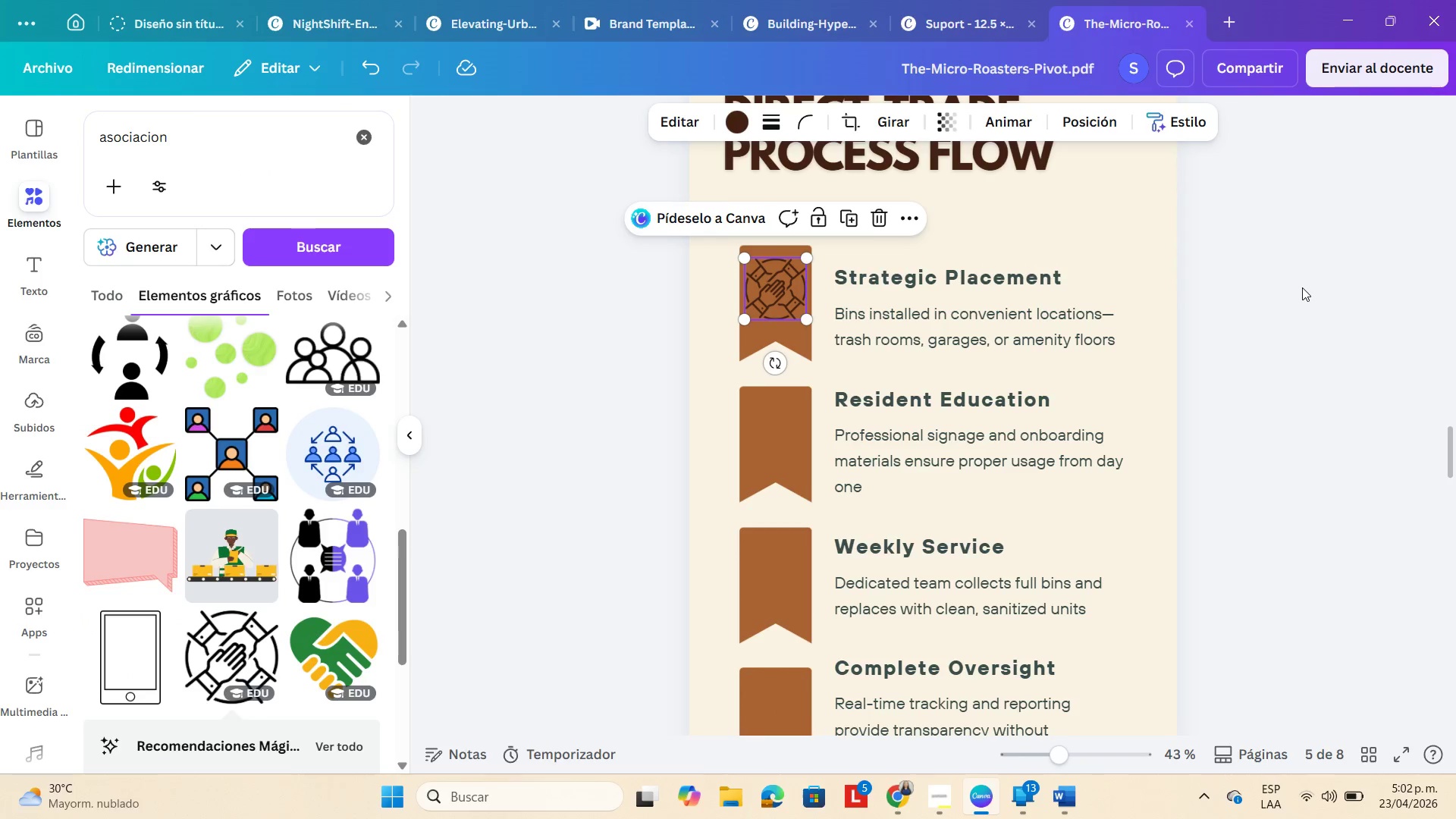 
left_click([1302, 287])
 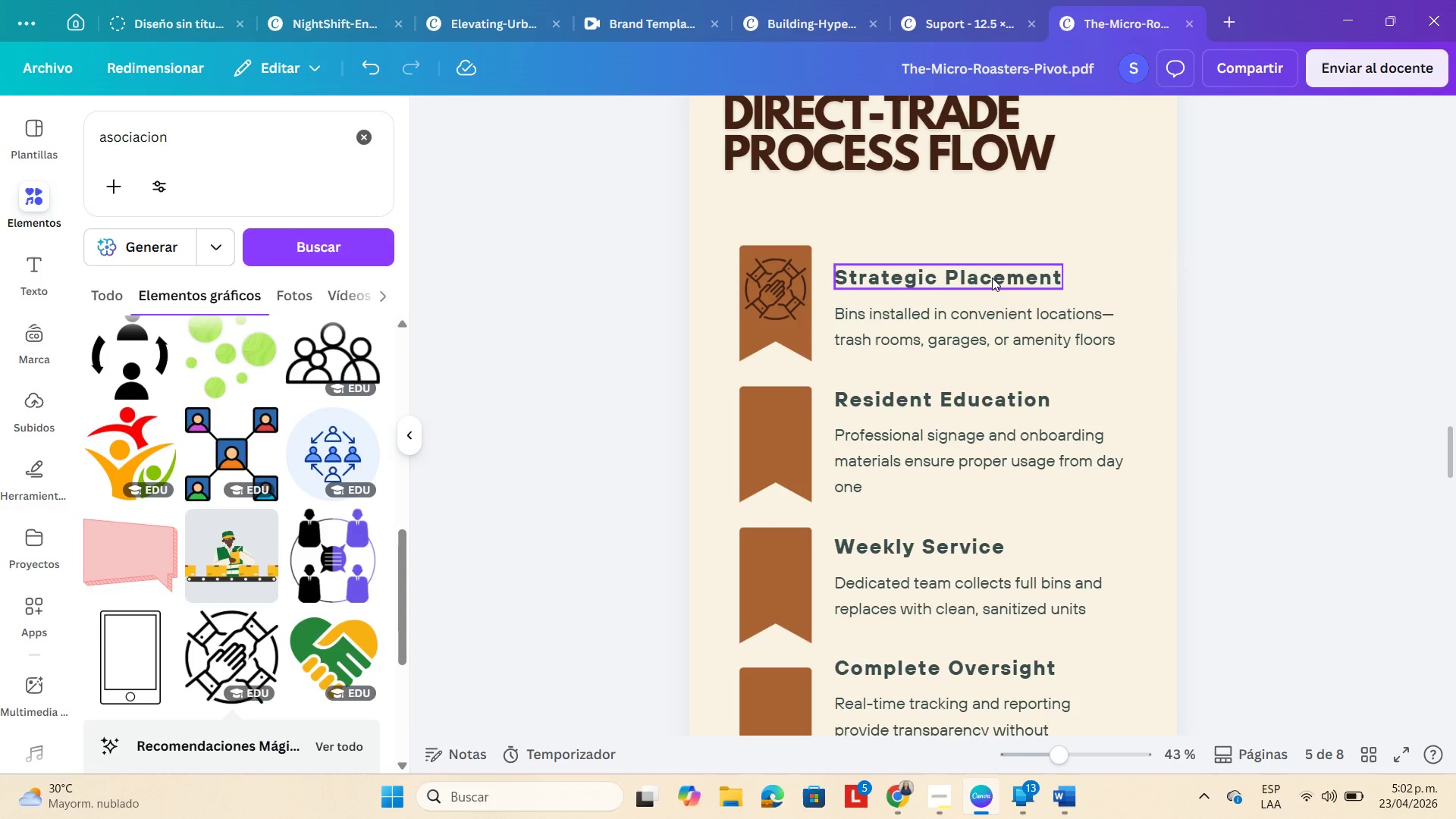 
scroll: coordinate [1290, 222], scroll_direction: none, amount: 0.0
 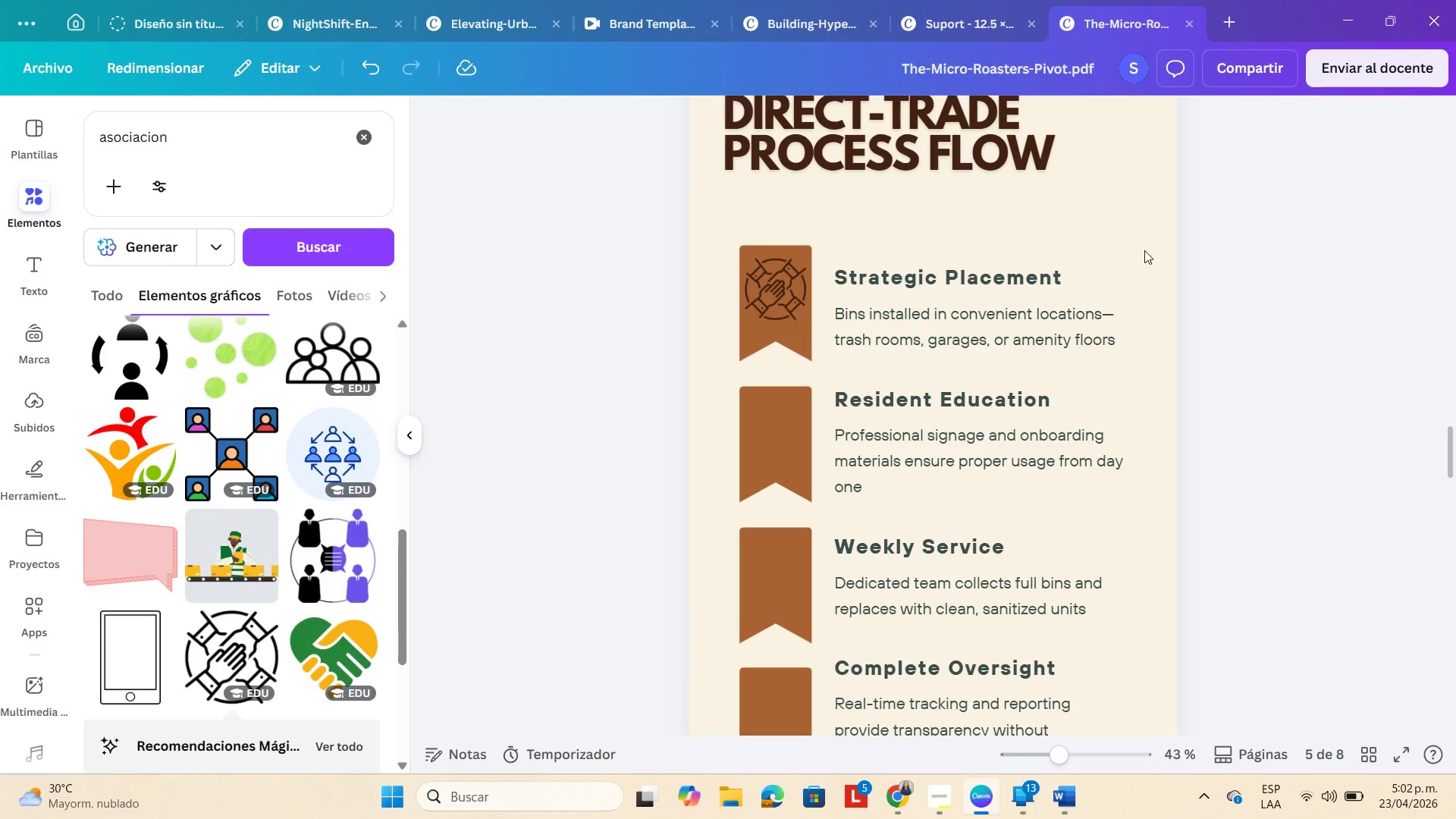 
scroll: coordinate [952, 205], scroll_direction: up, amount: 12.0
 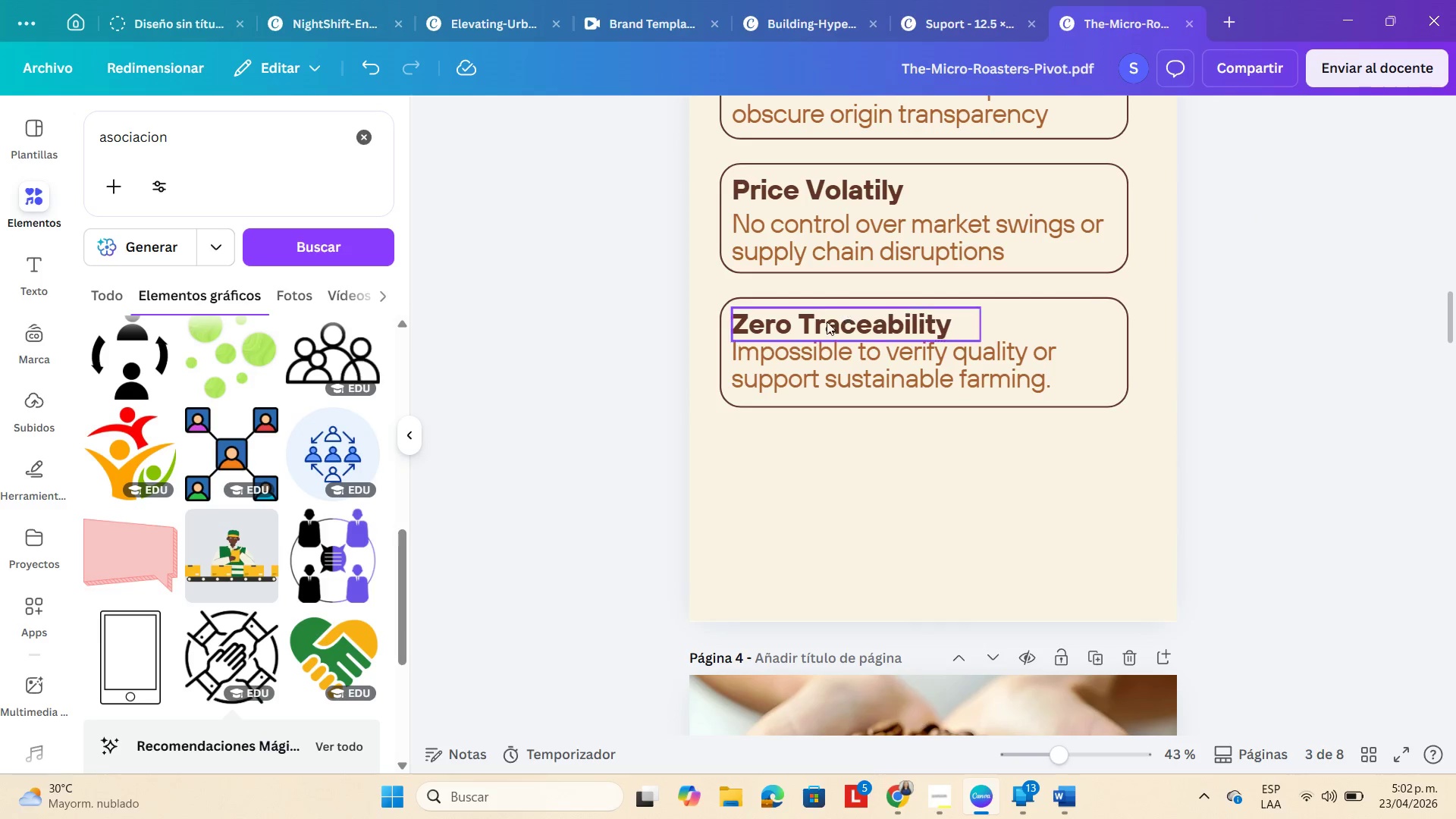 
left_click([826, 322])
 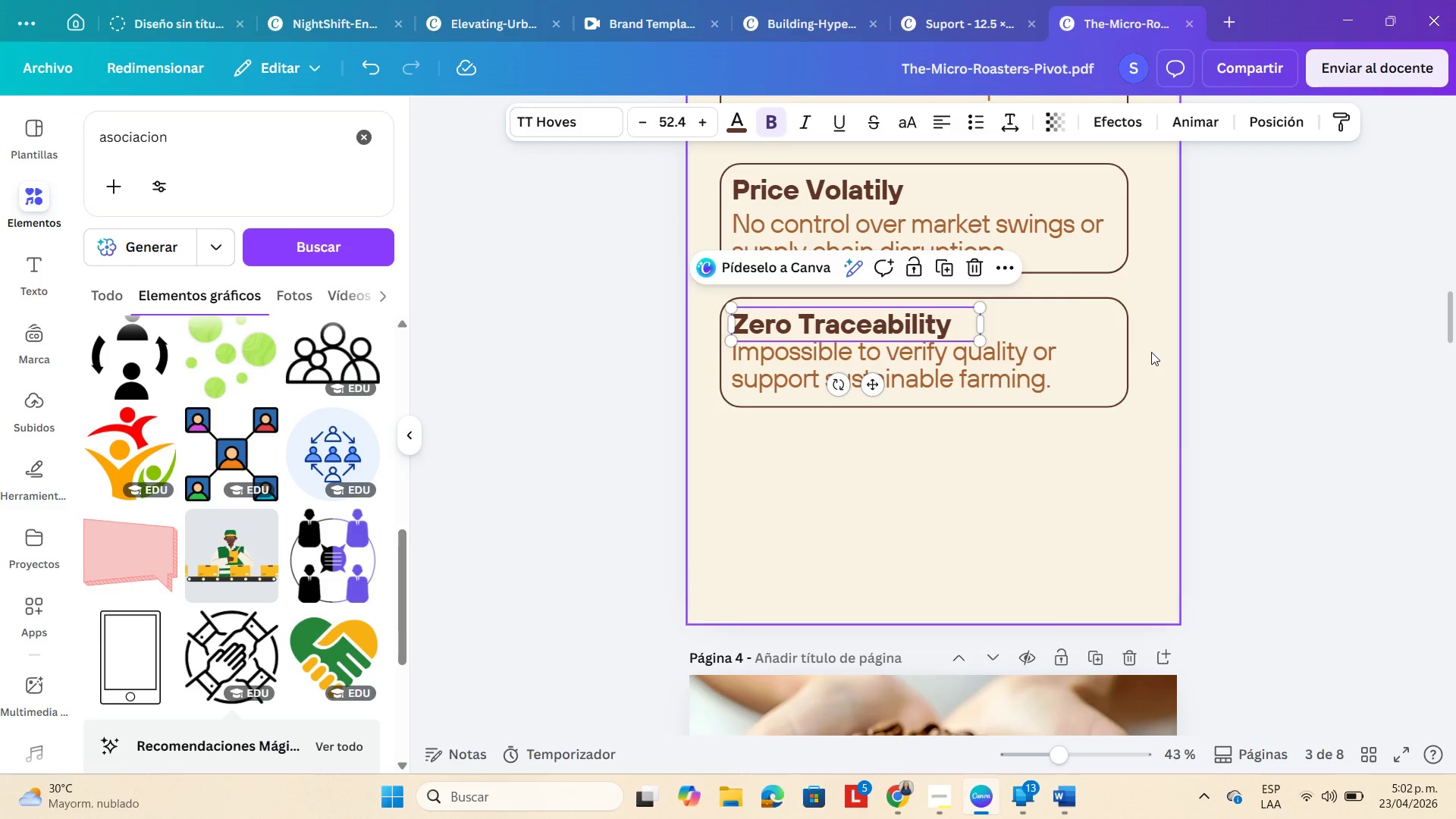 
left_click([1455, 389])
 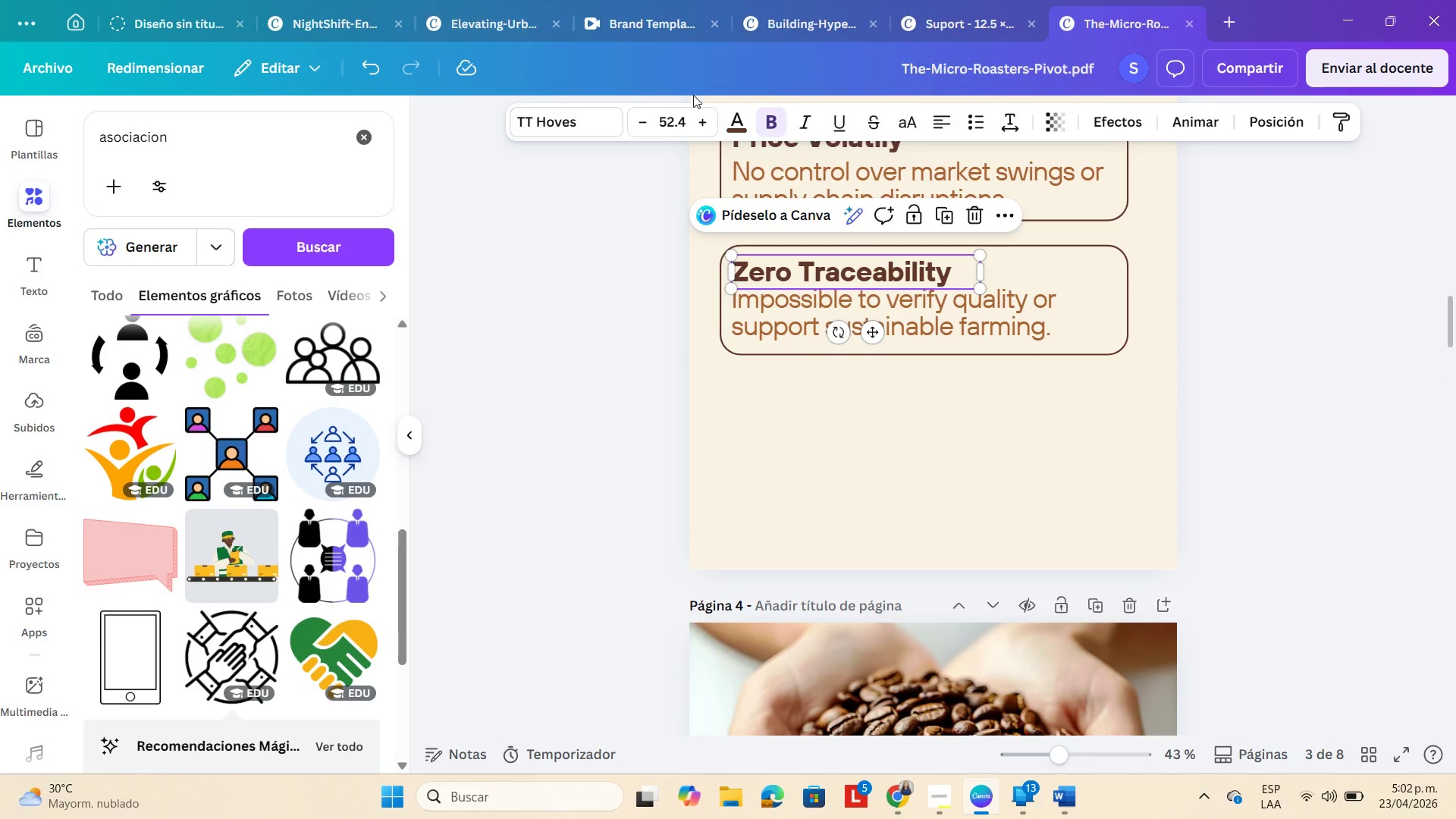 
left_click([730, 107])
 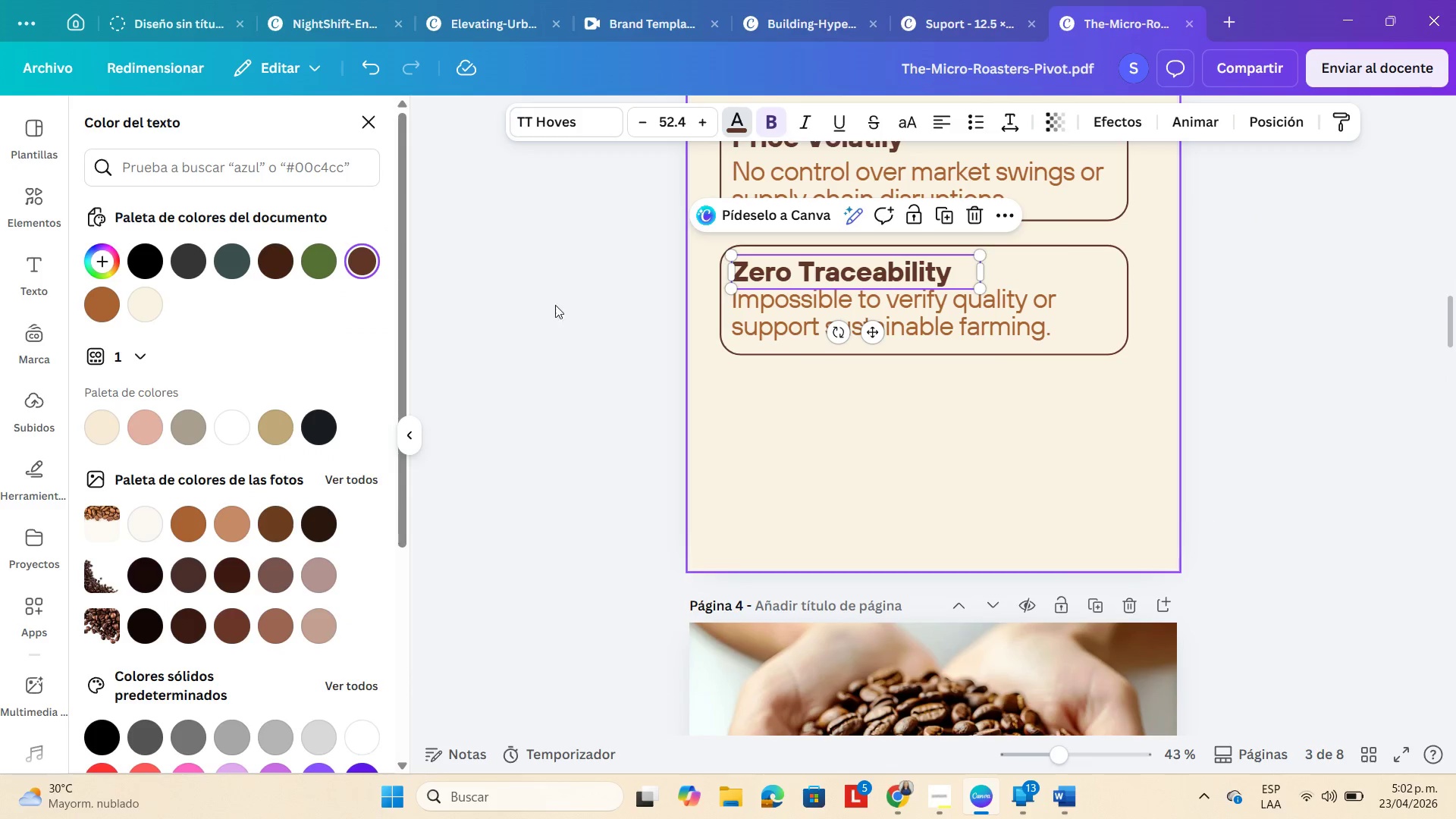 
scroll: coordinate [1448, 345], scroll_direction: down, amount: 14.0
 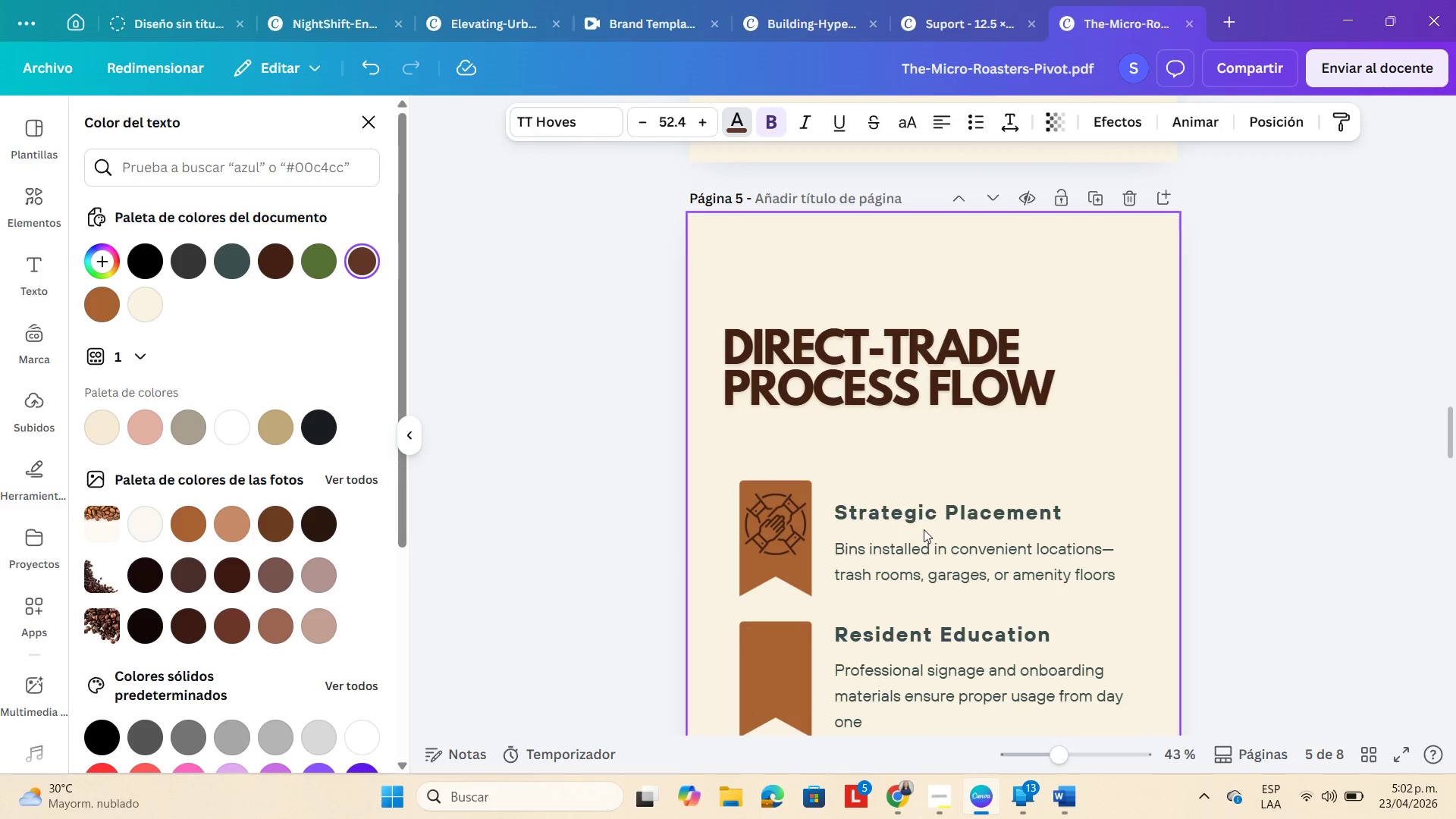 
left_click([909, 512])
 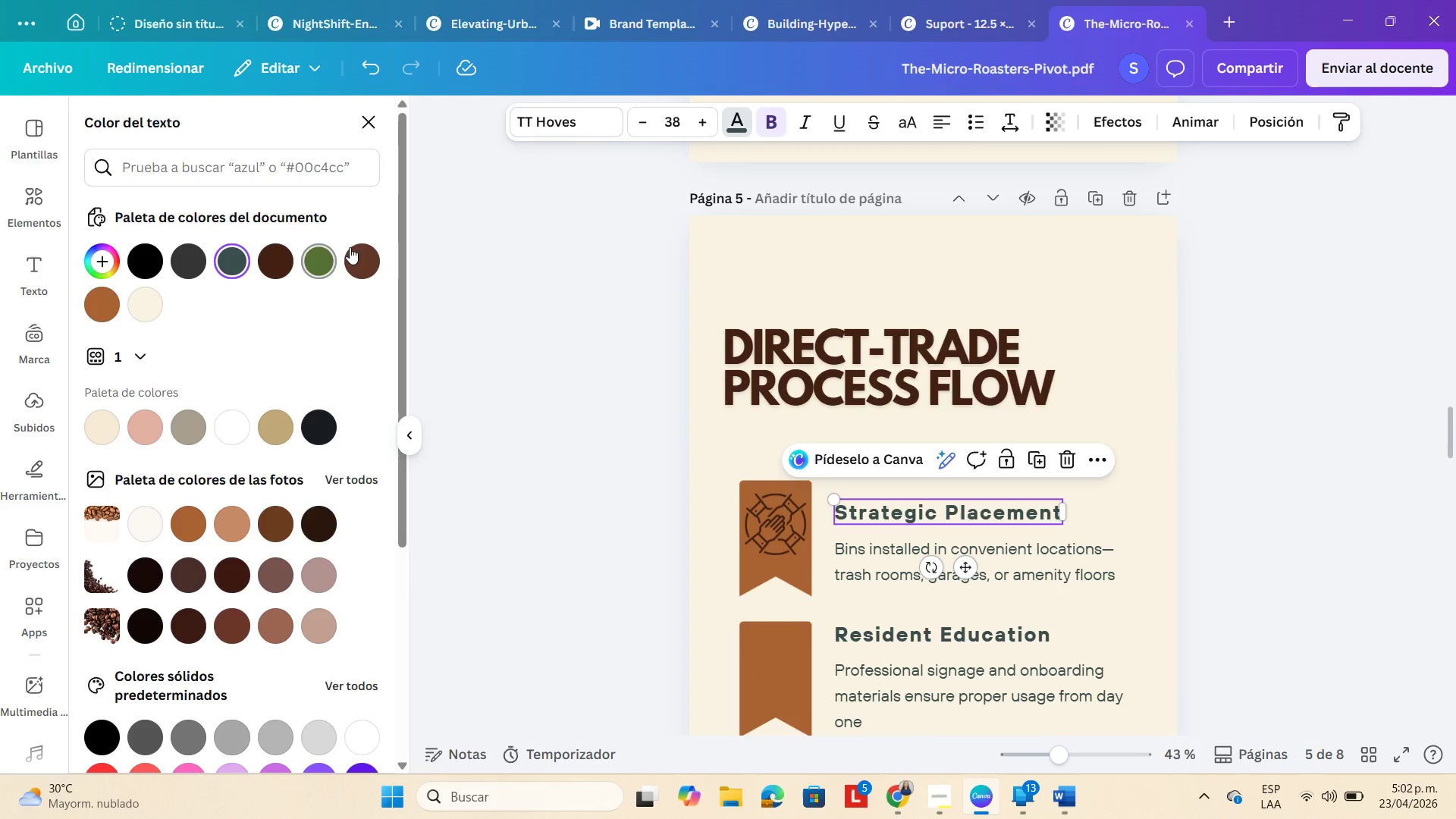 
left_click([365, 259])
 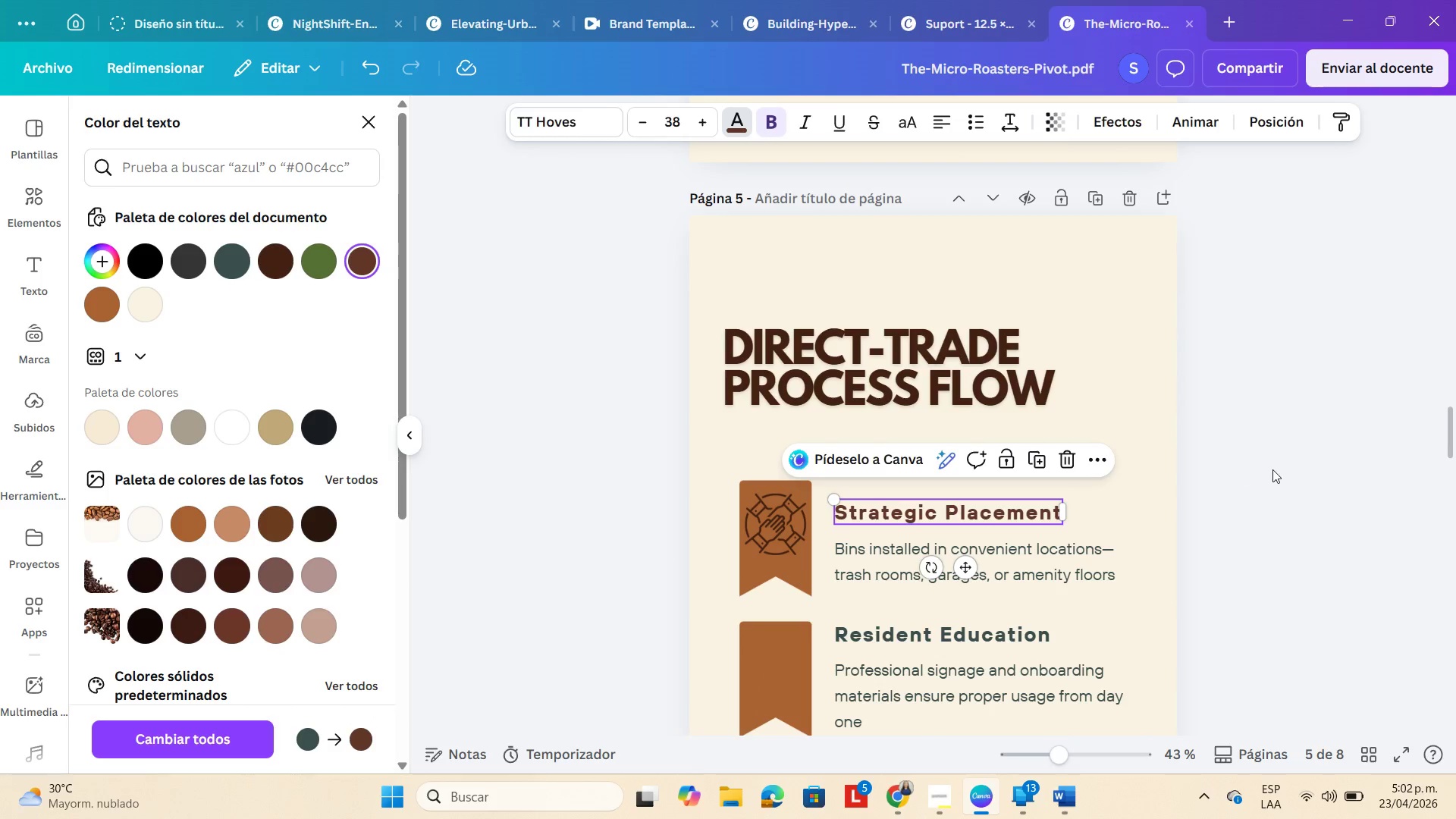 
left_click([1272, 469])
 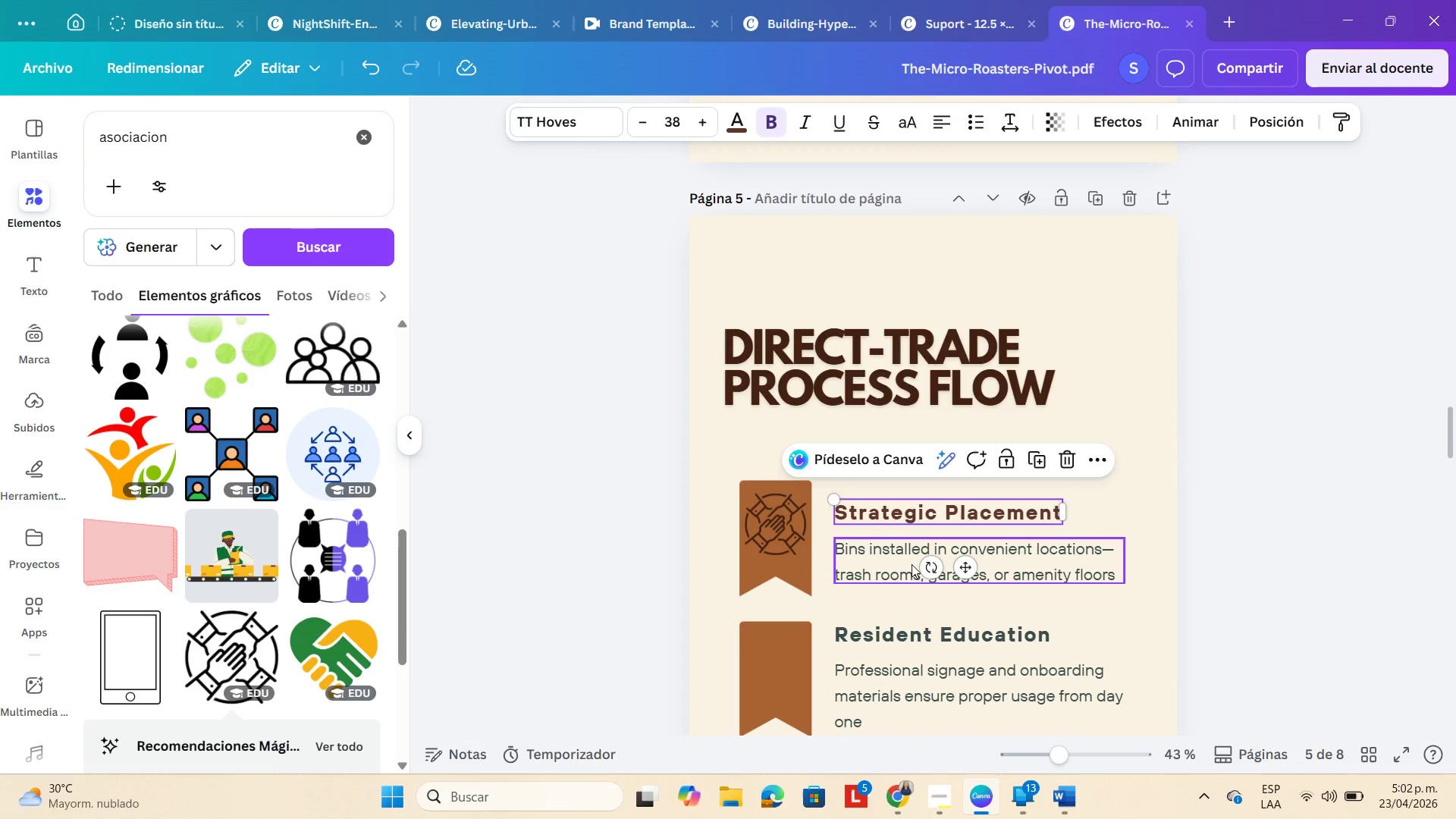 
left_click([863, 549])
 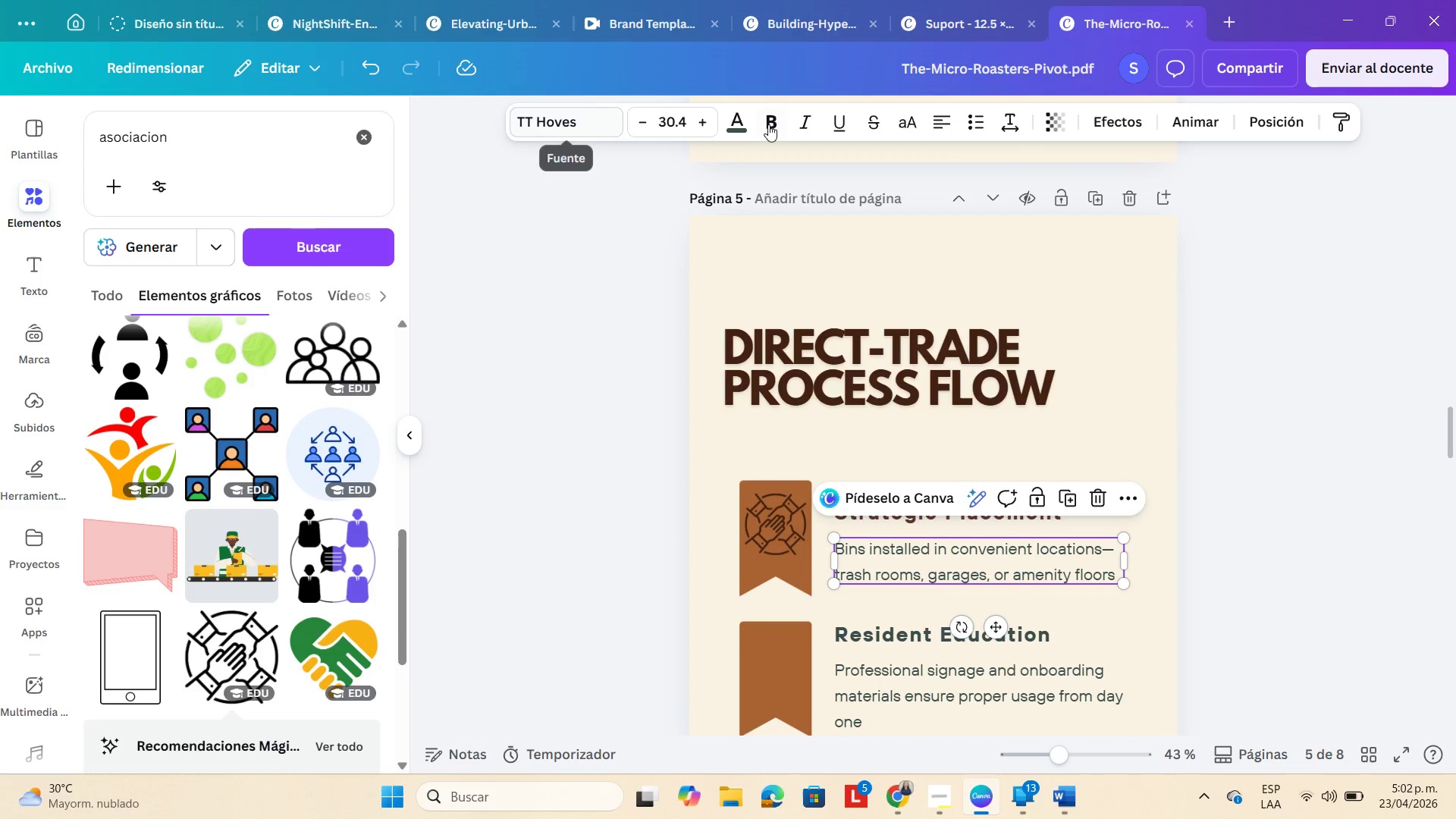 
left_click([728, 117])
 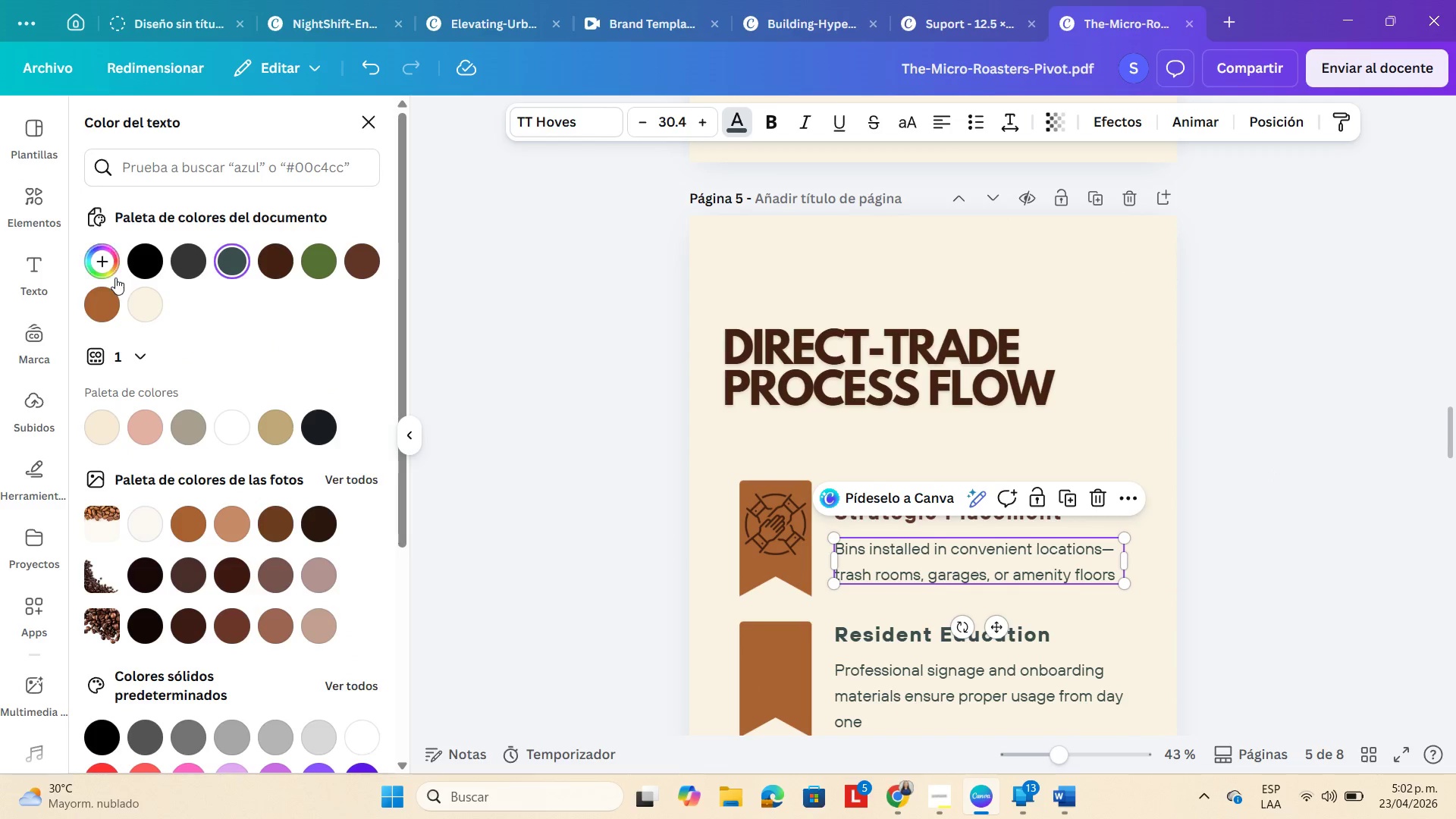 
left_click([107, 292])
 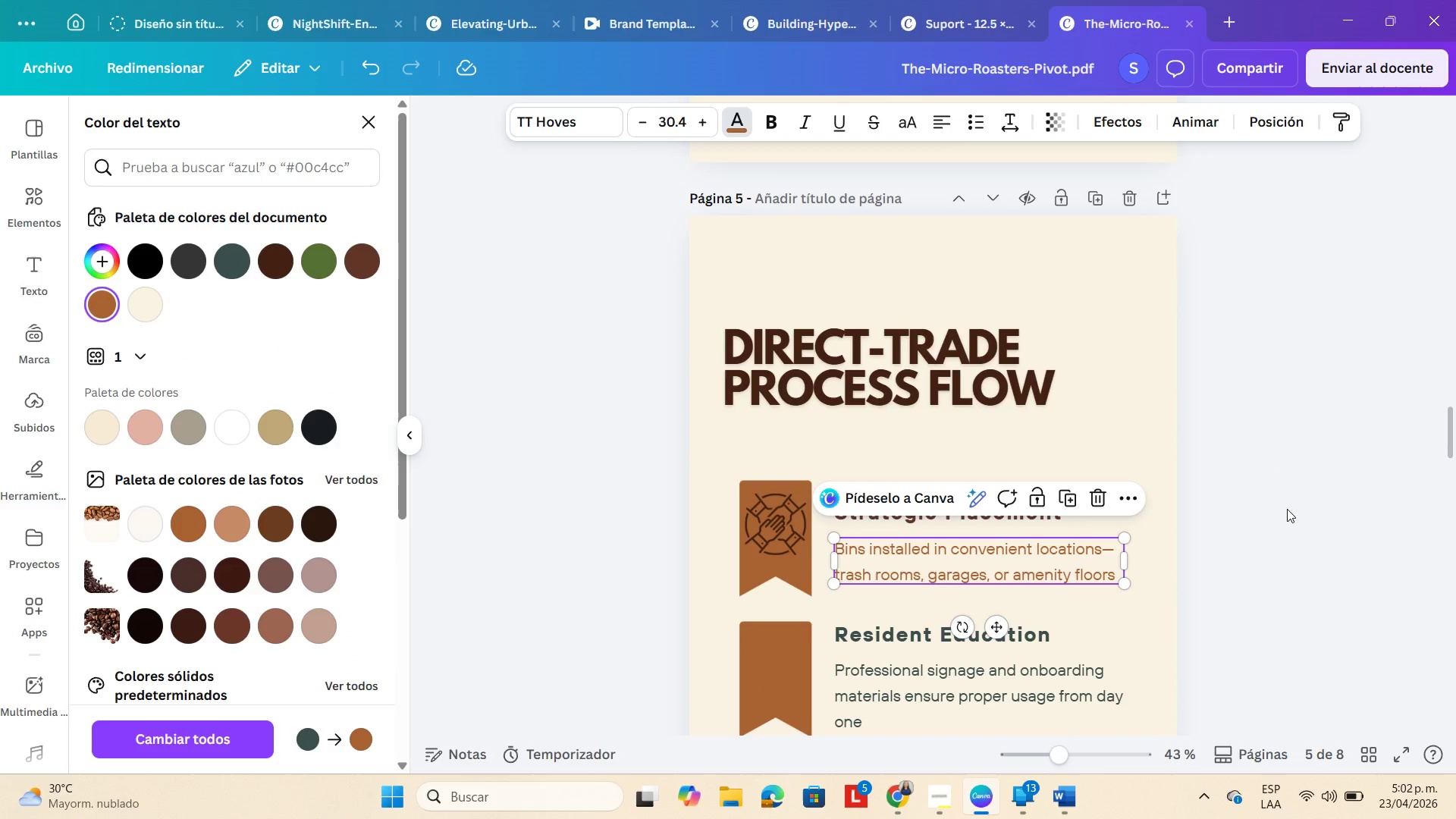 
double_click([1286, 509])
 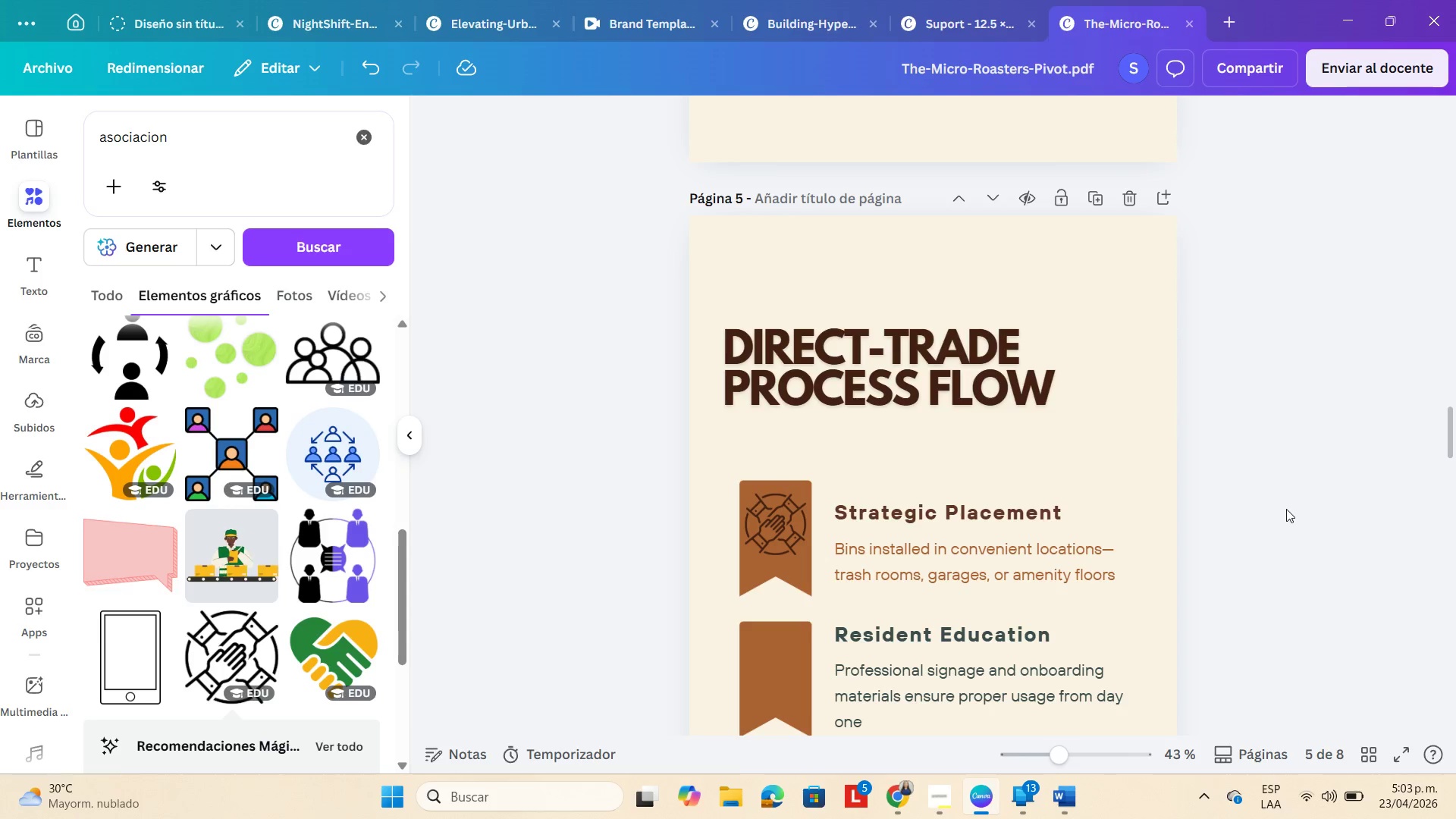 
wait(46.28)
 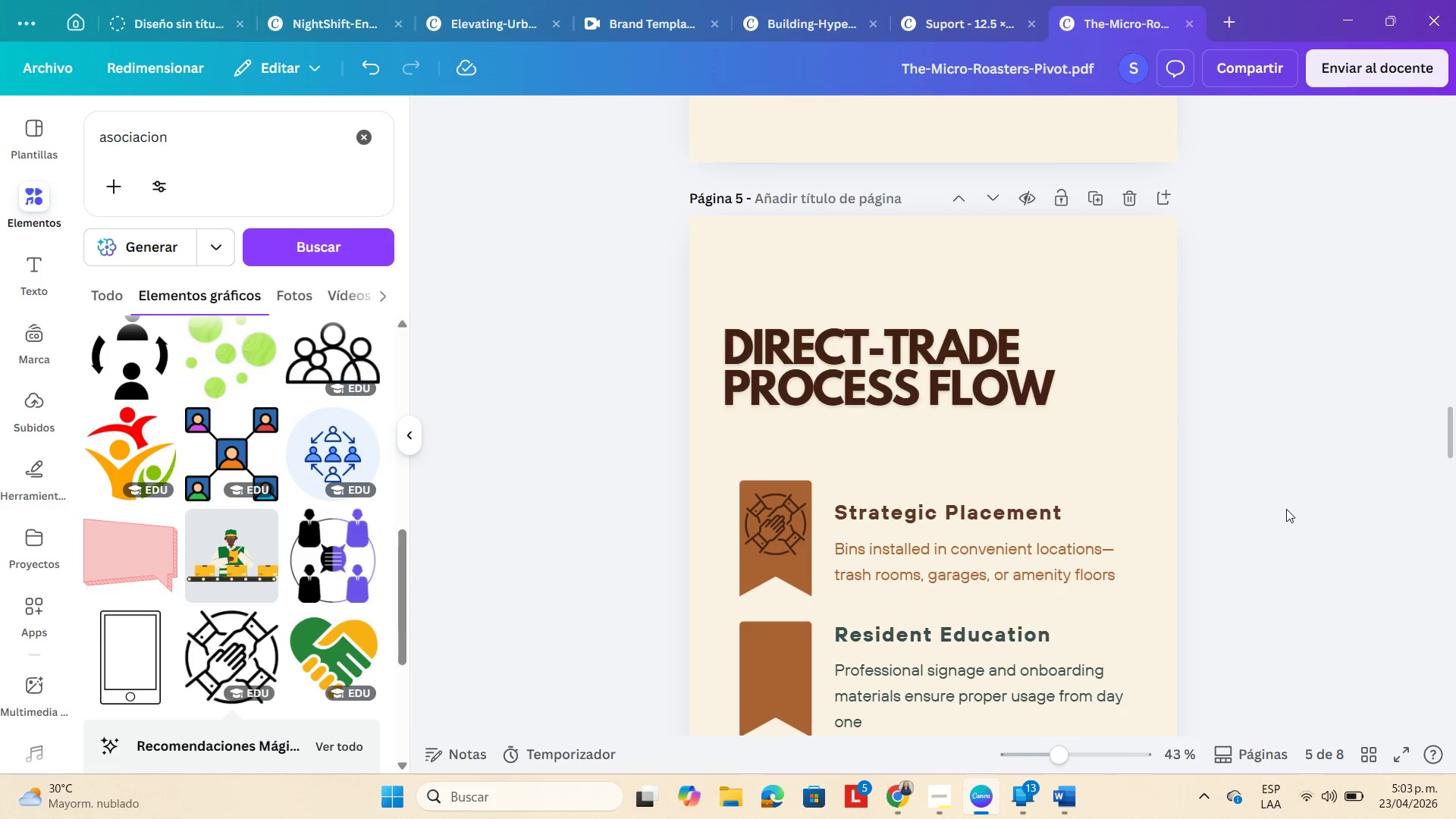 
left_click([764, 529])
 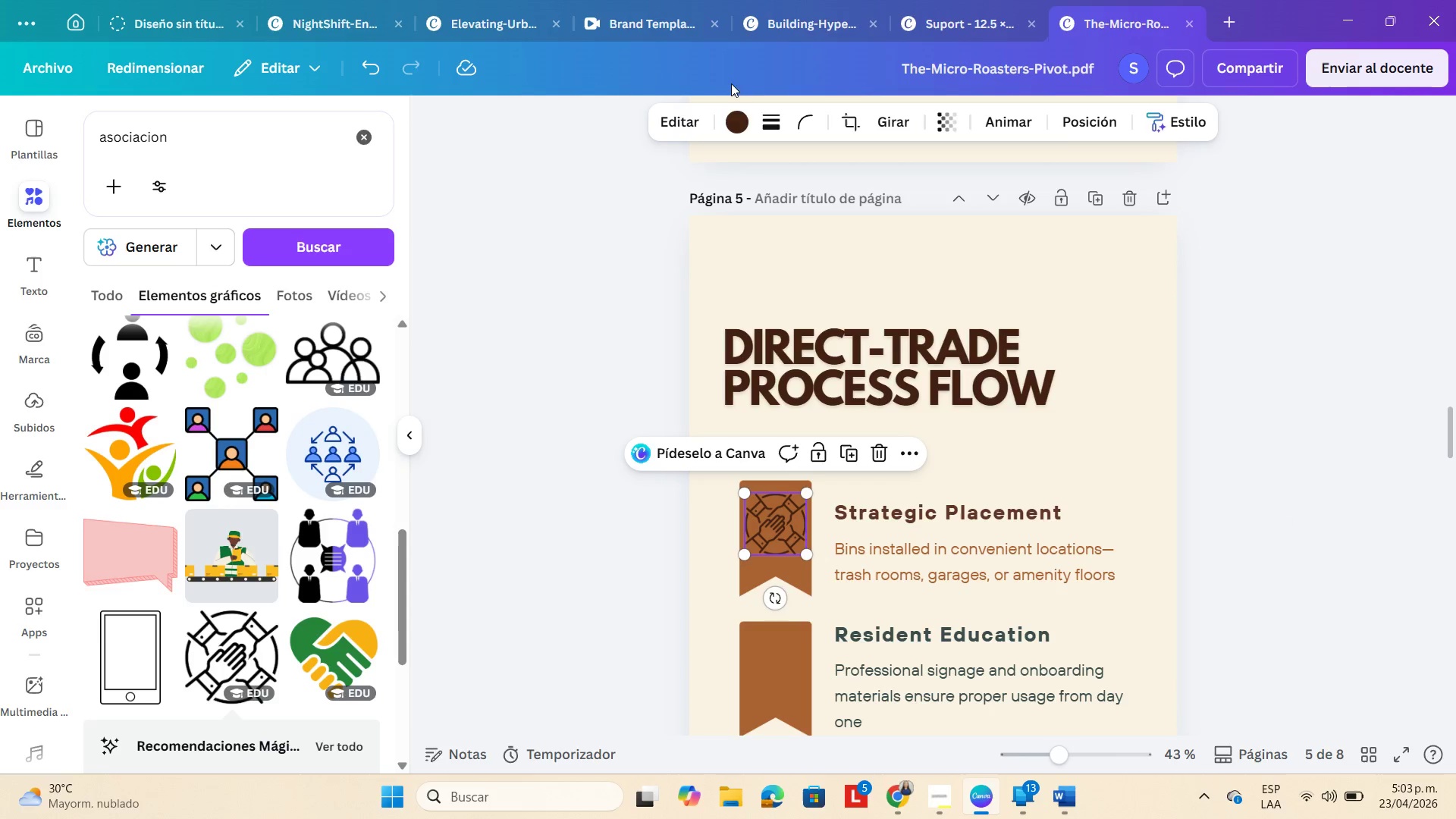 
left_click([739, 119])
 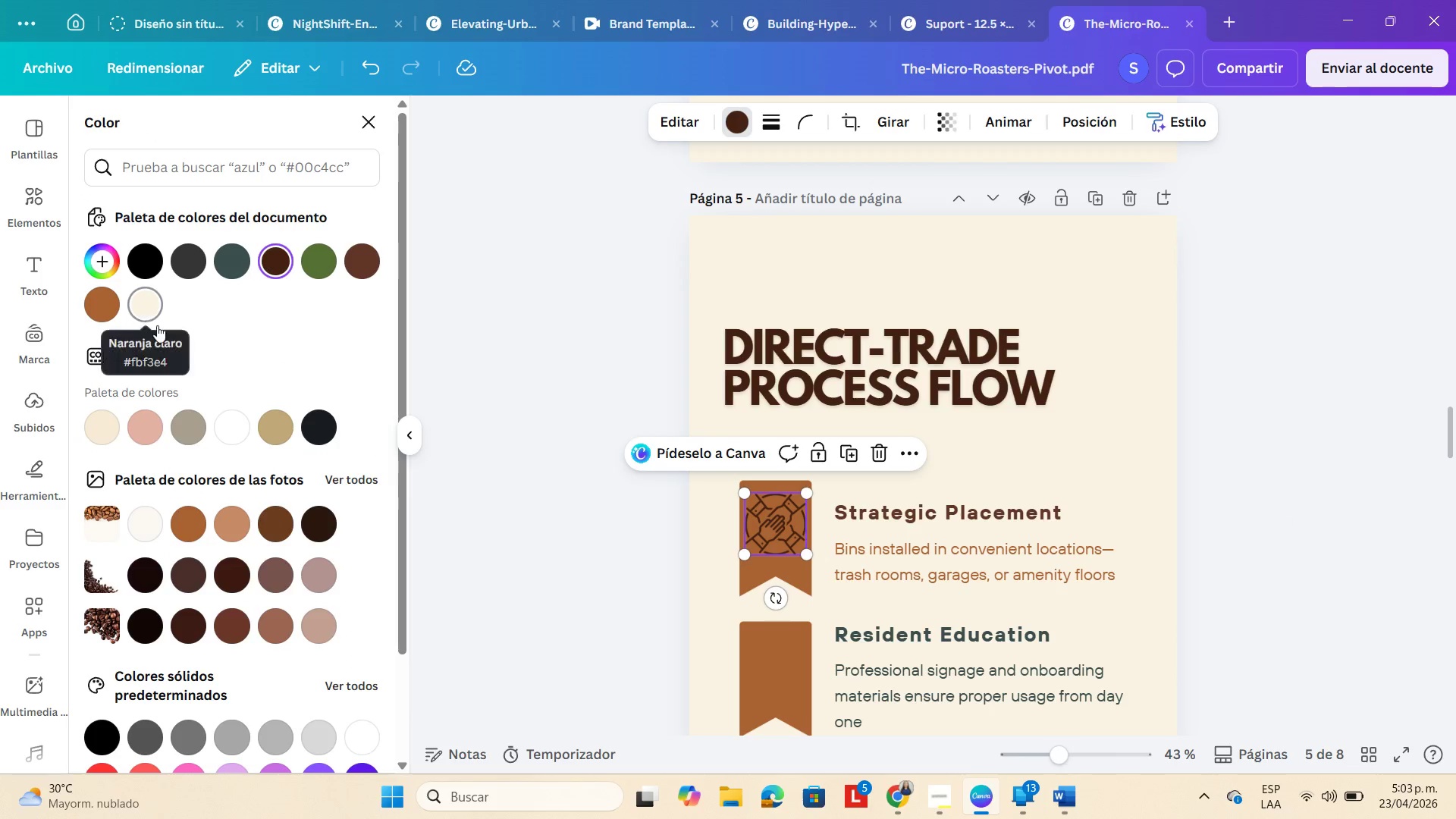 
left_click([242, 429])
 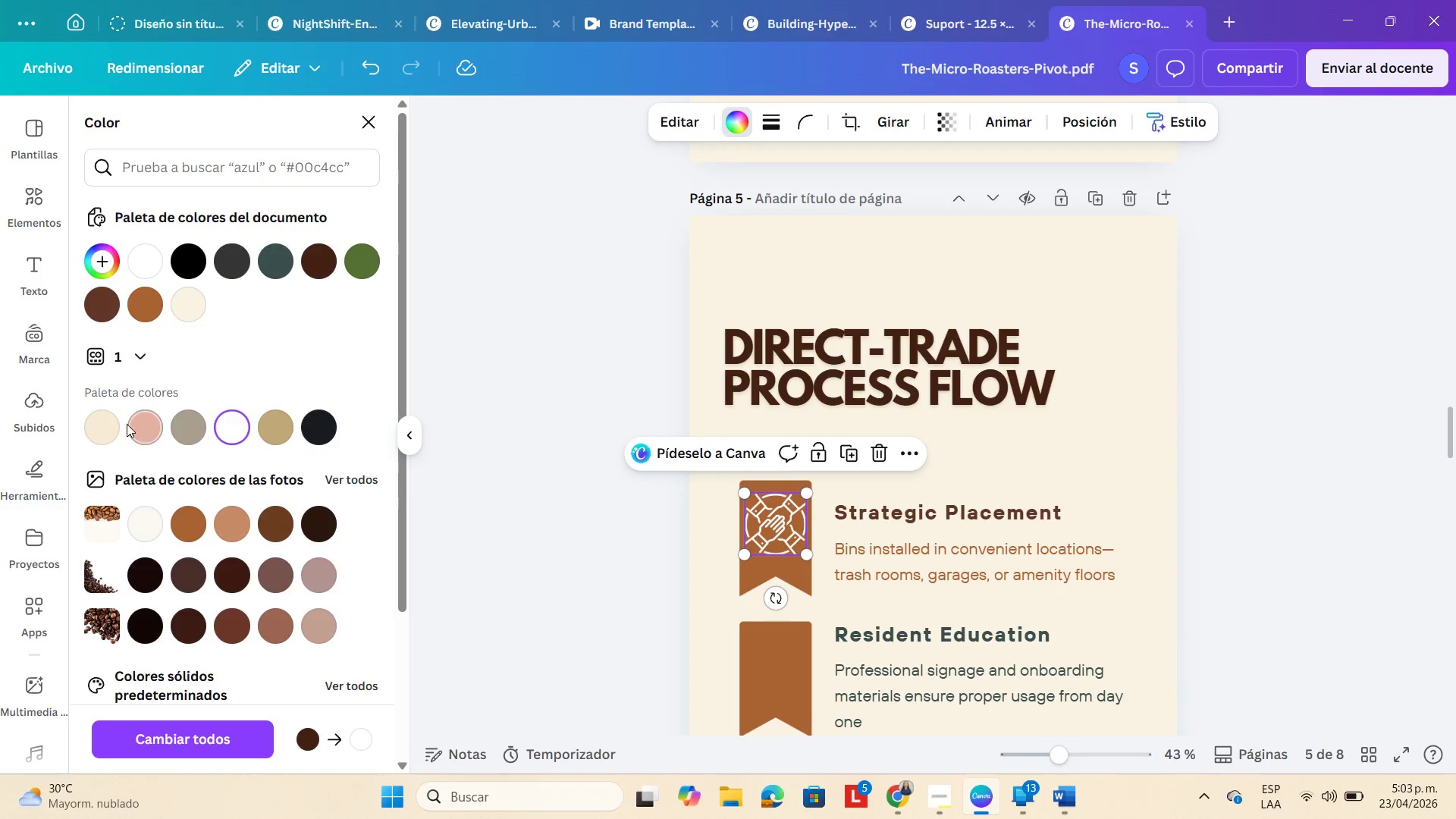 
left_click([275, 419])
 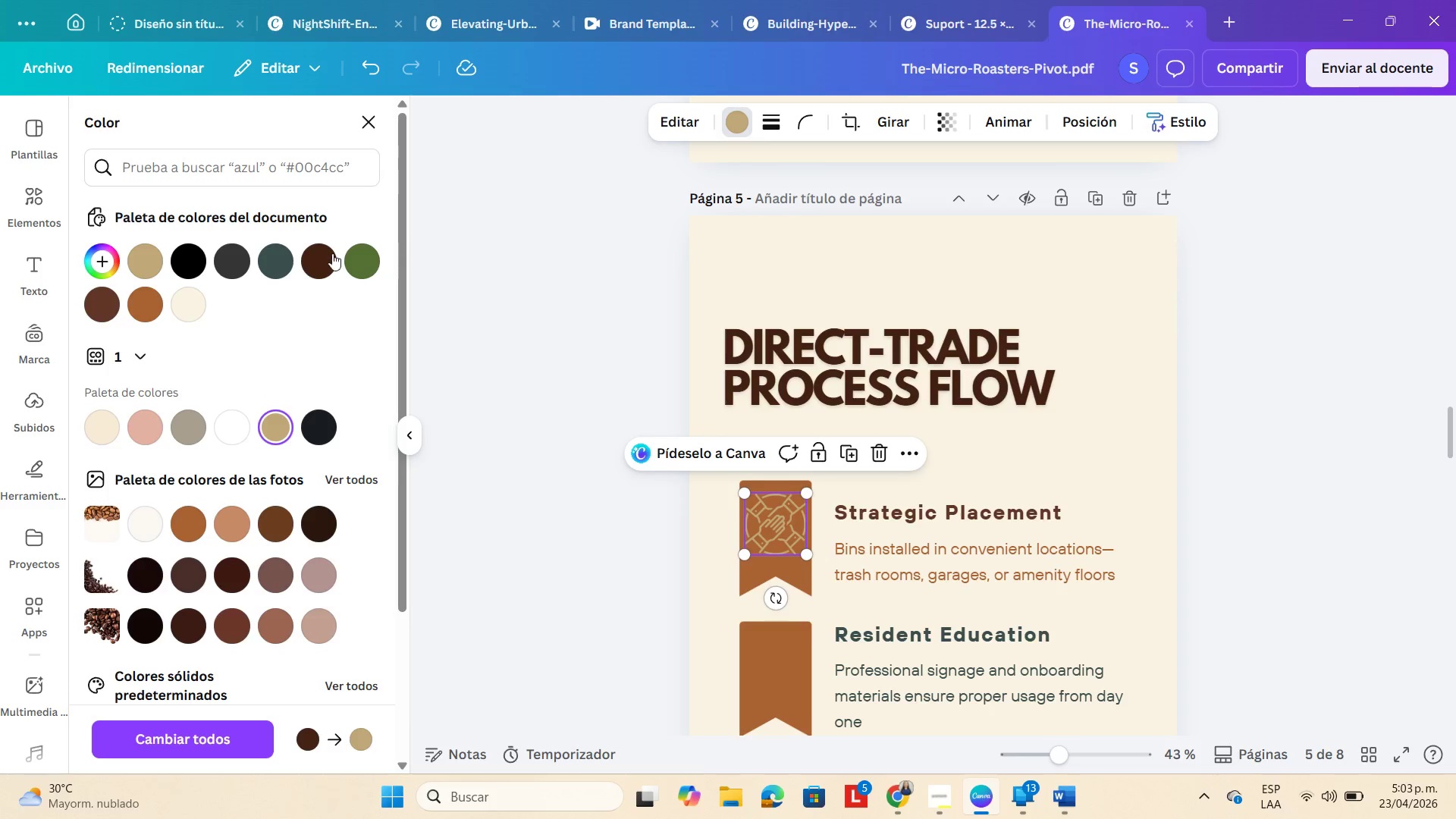 
left_click([102, 310])
 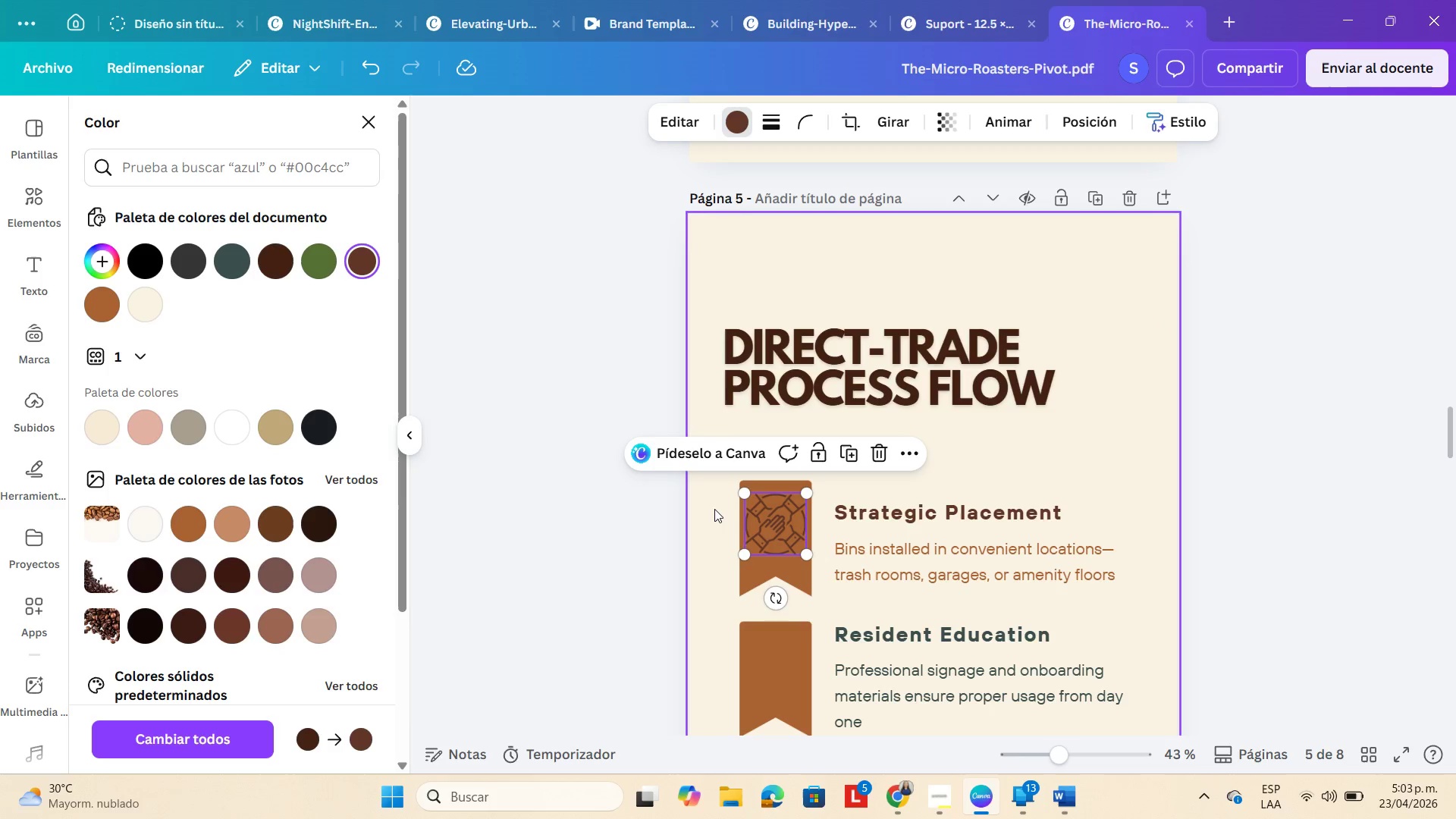 
left_click([769, 576])
 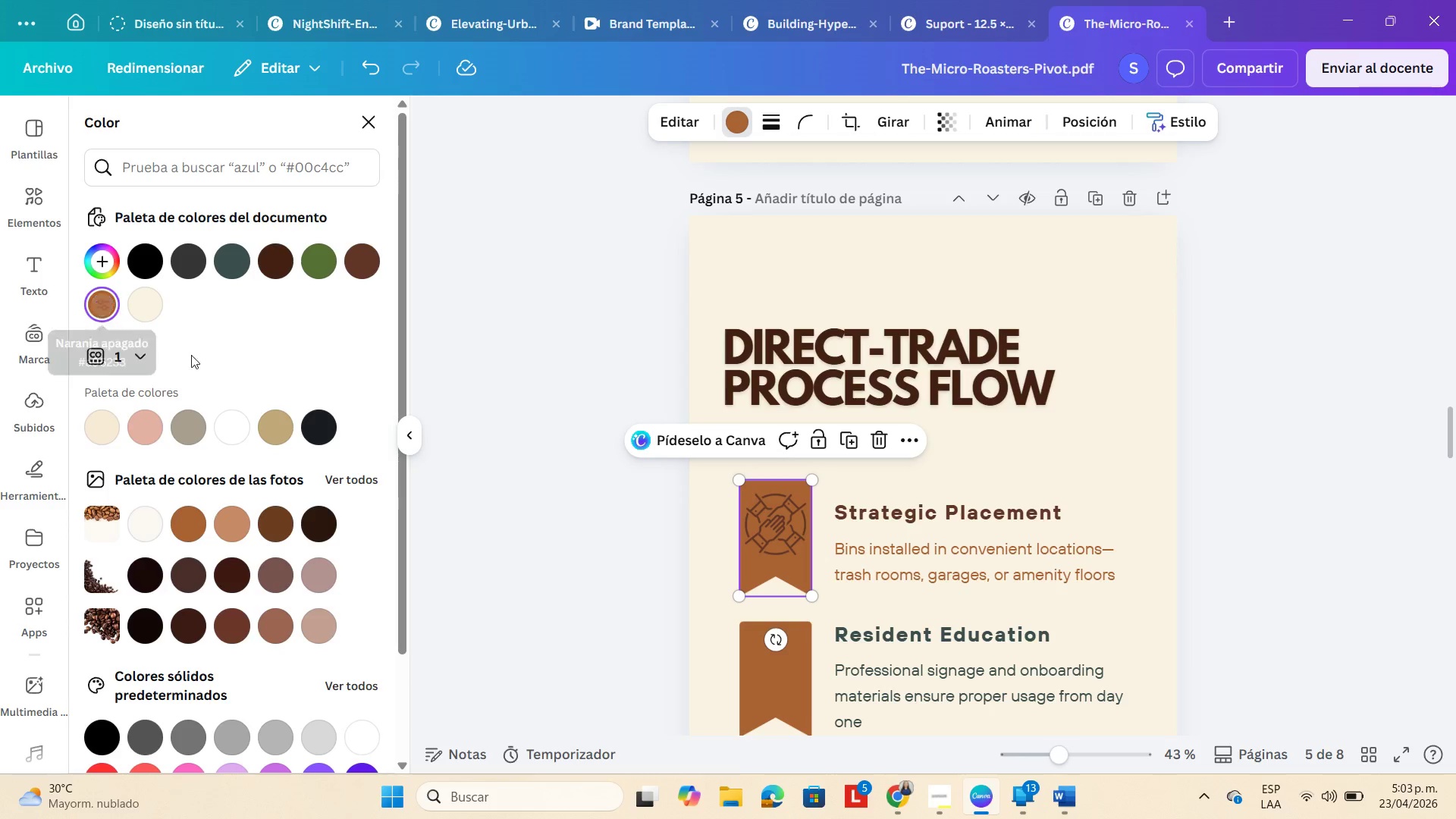 
left_click([268, 414])
 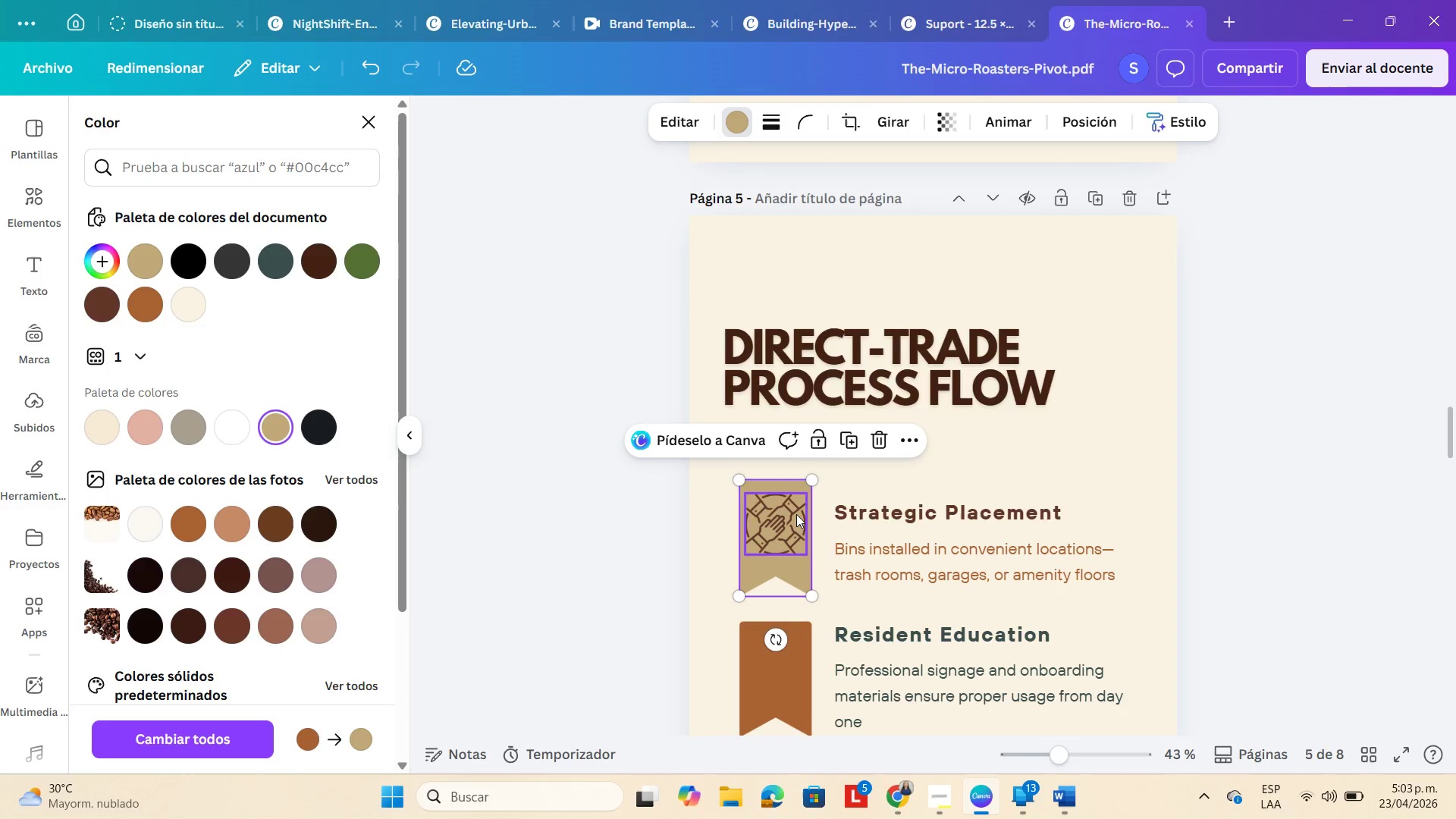 
left_click([795, 514])
 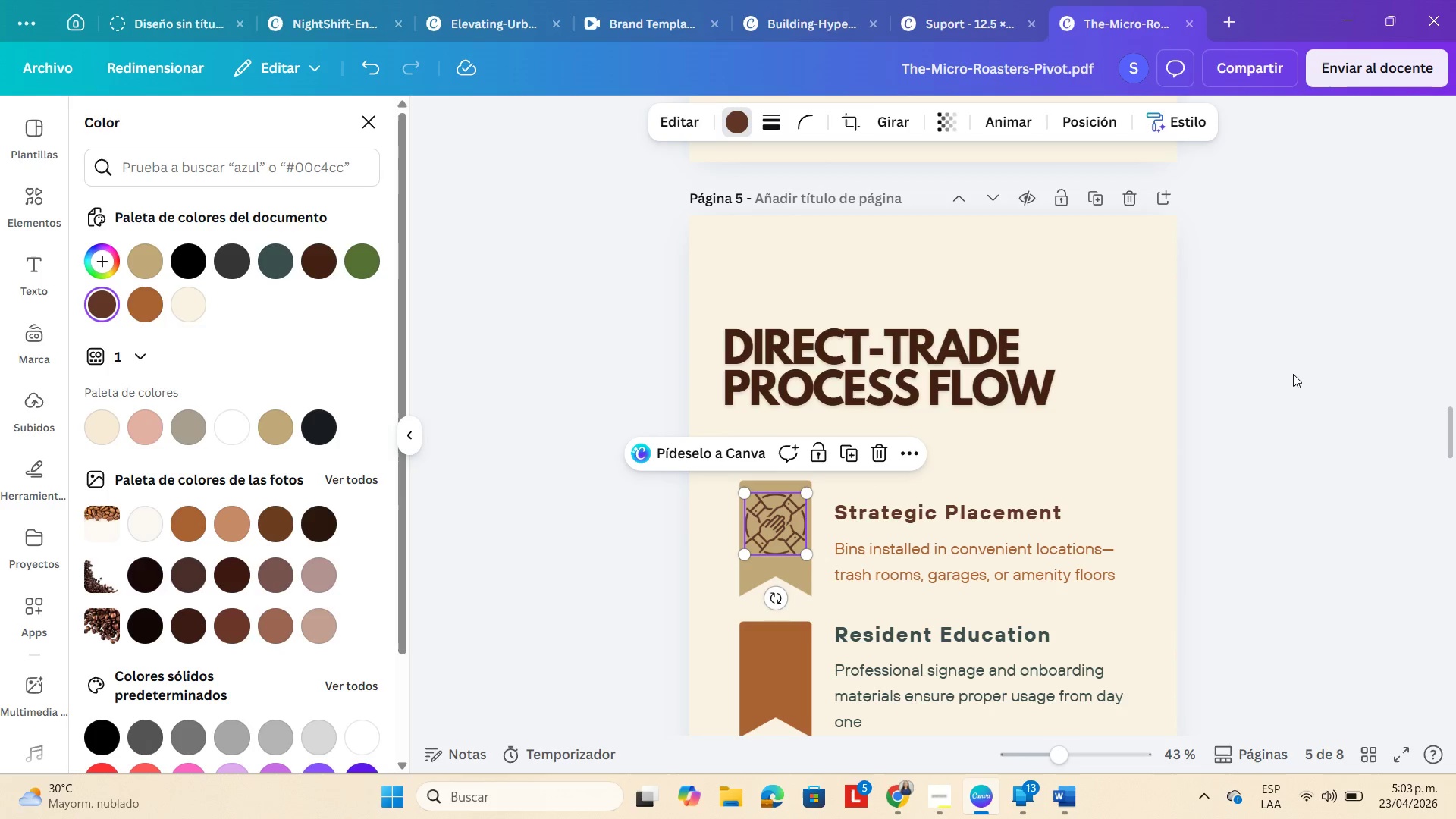 
double_click([1294, 372])
 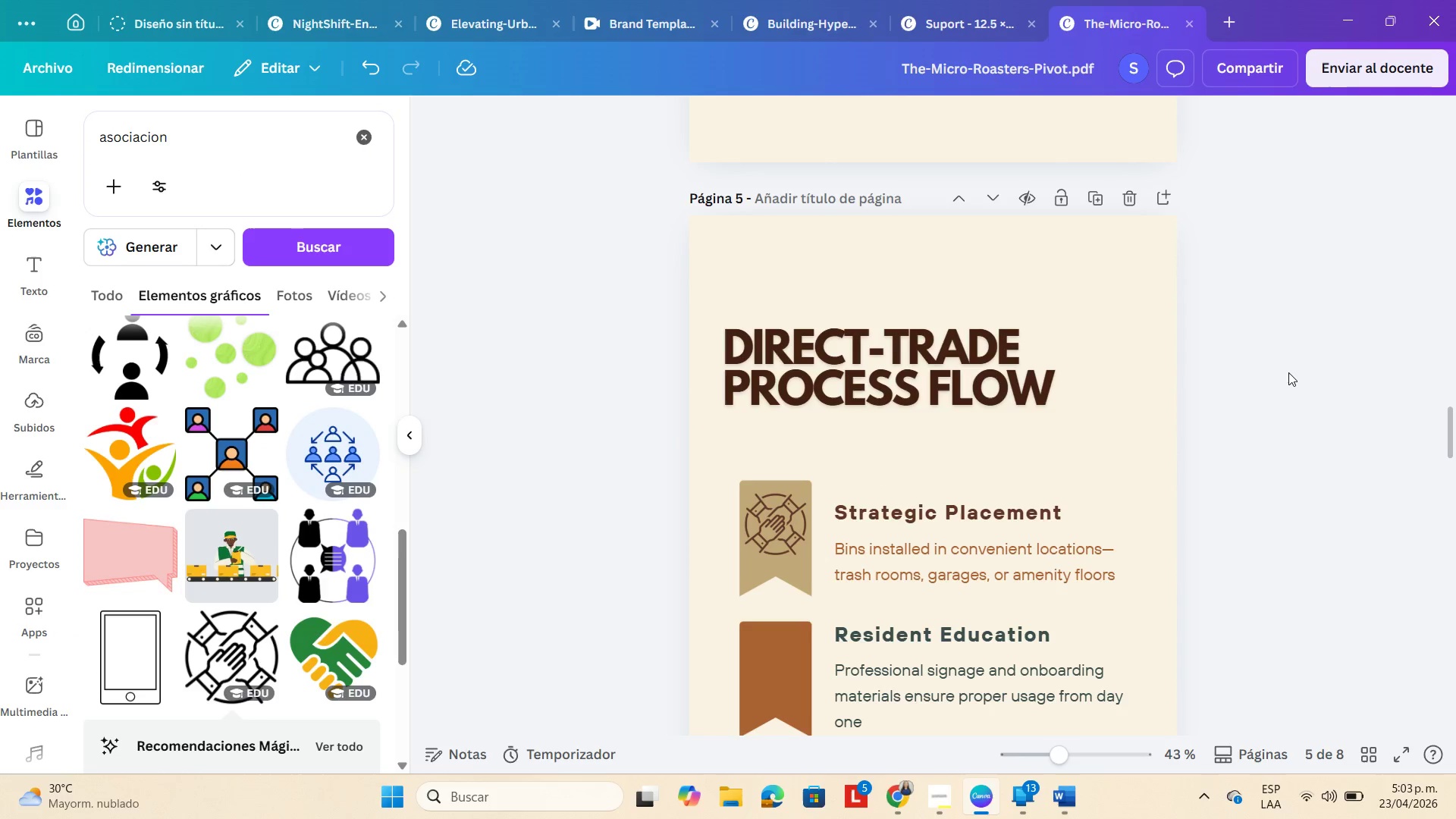 
scroll: coordinate [1288, 372], scroll_direction: down, amount: 1.0
 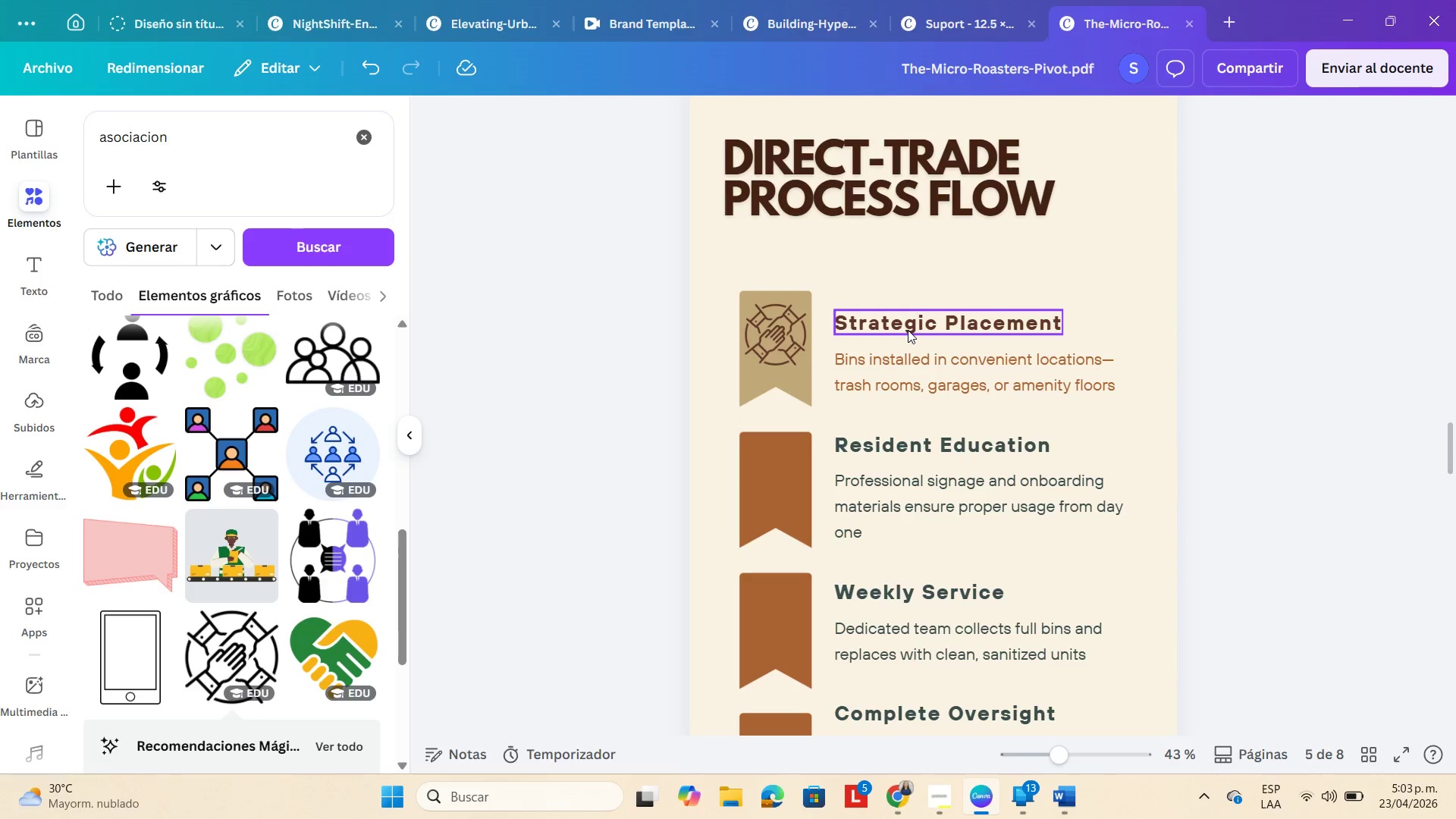 
double_click([908, 330])
 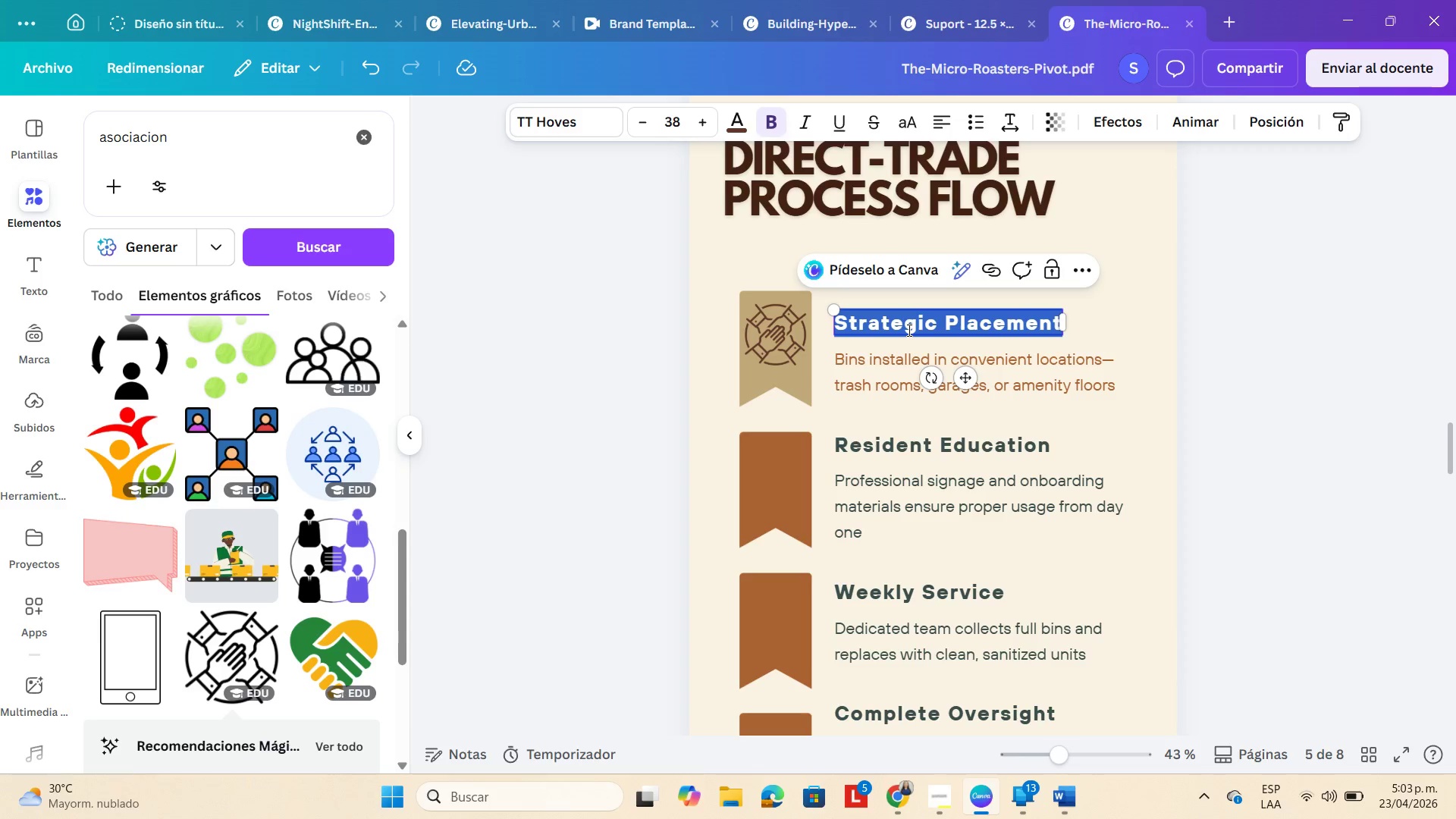 
type(Farmer )
 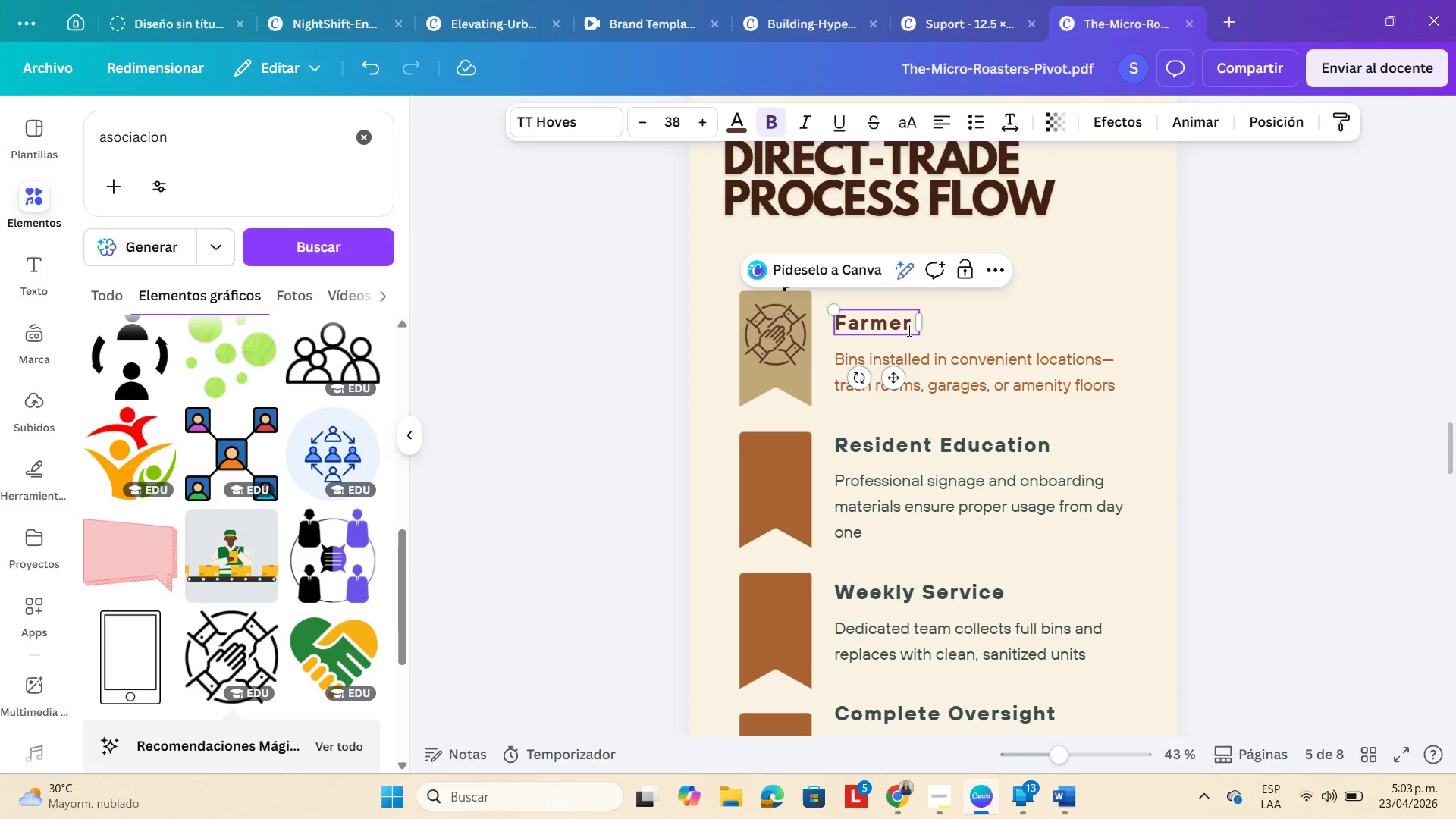 
type(Par)
 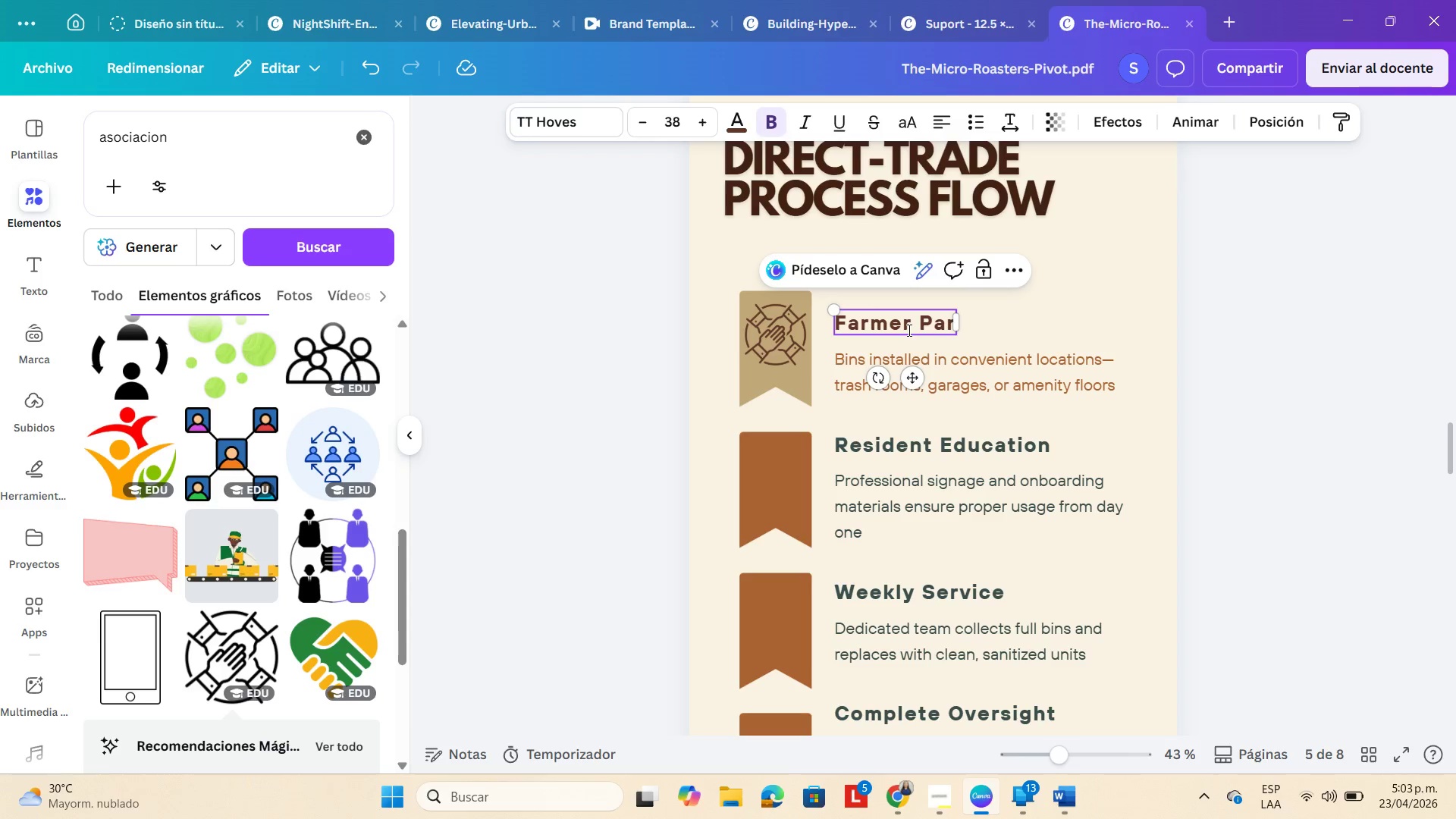 
type(tnership)
 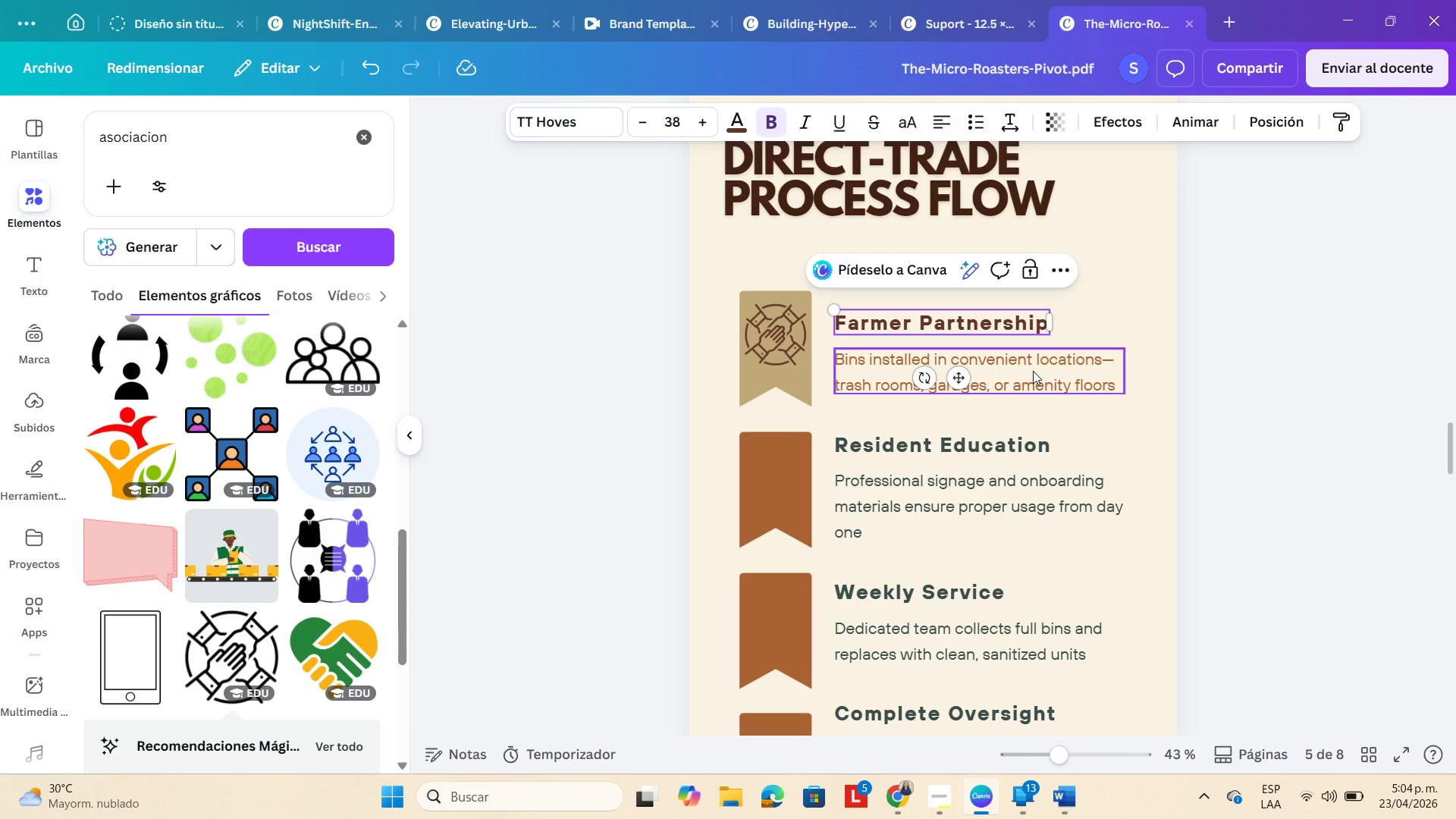 
wait(5.26)
 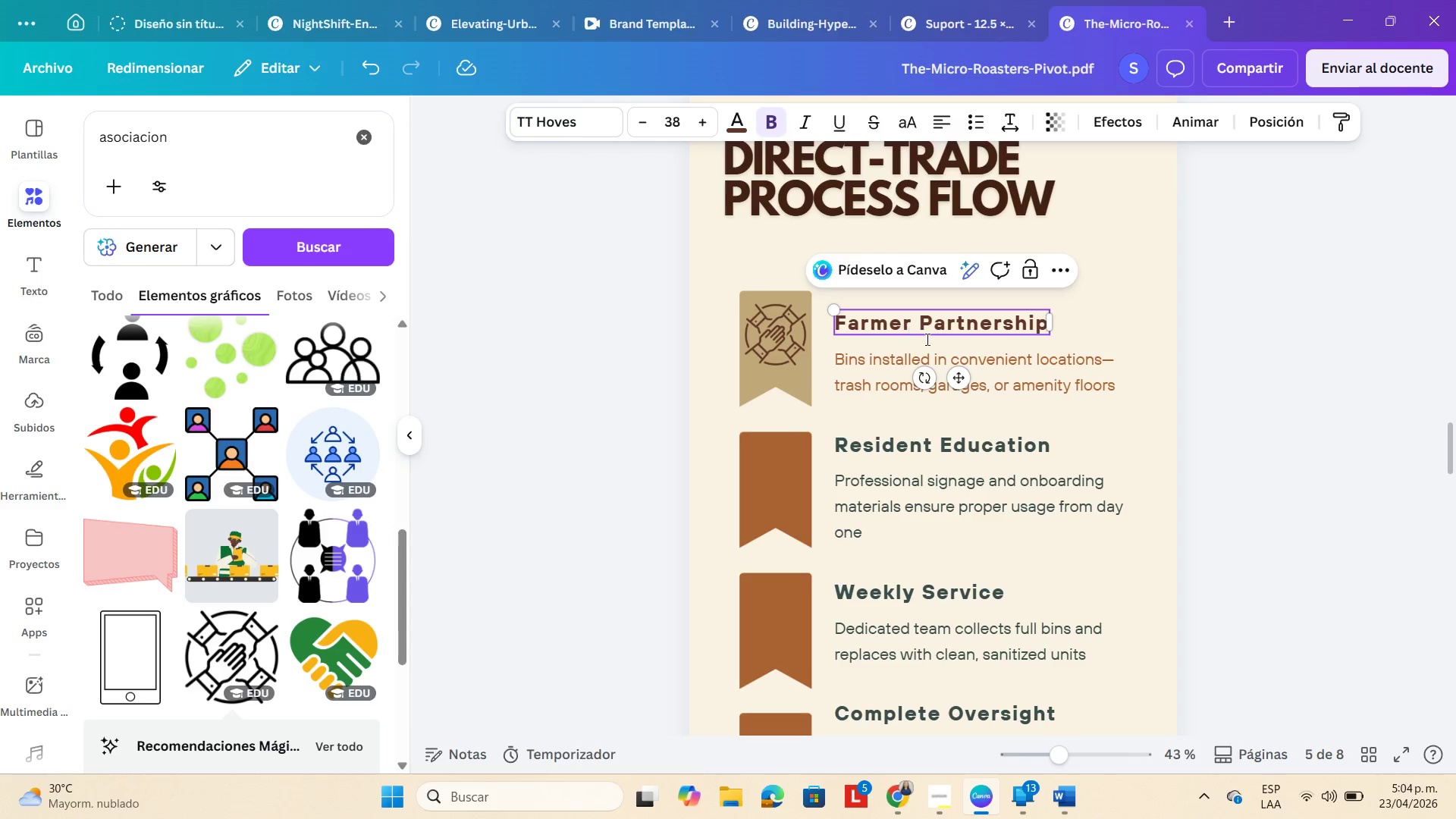 
double_click([1033, 371])
 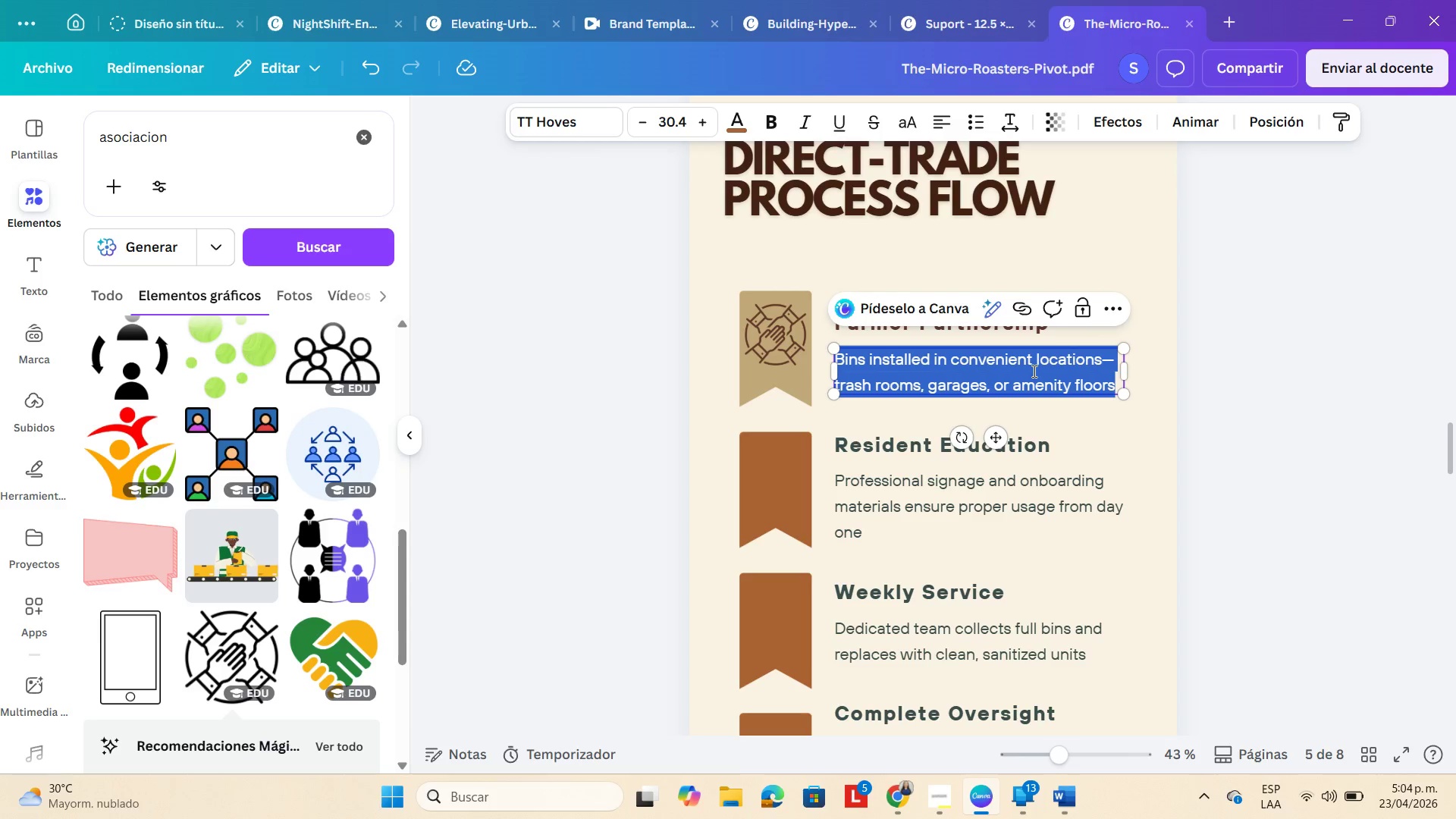 
type(Esta)
 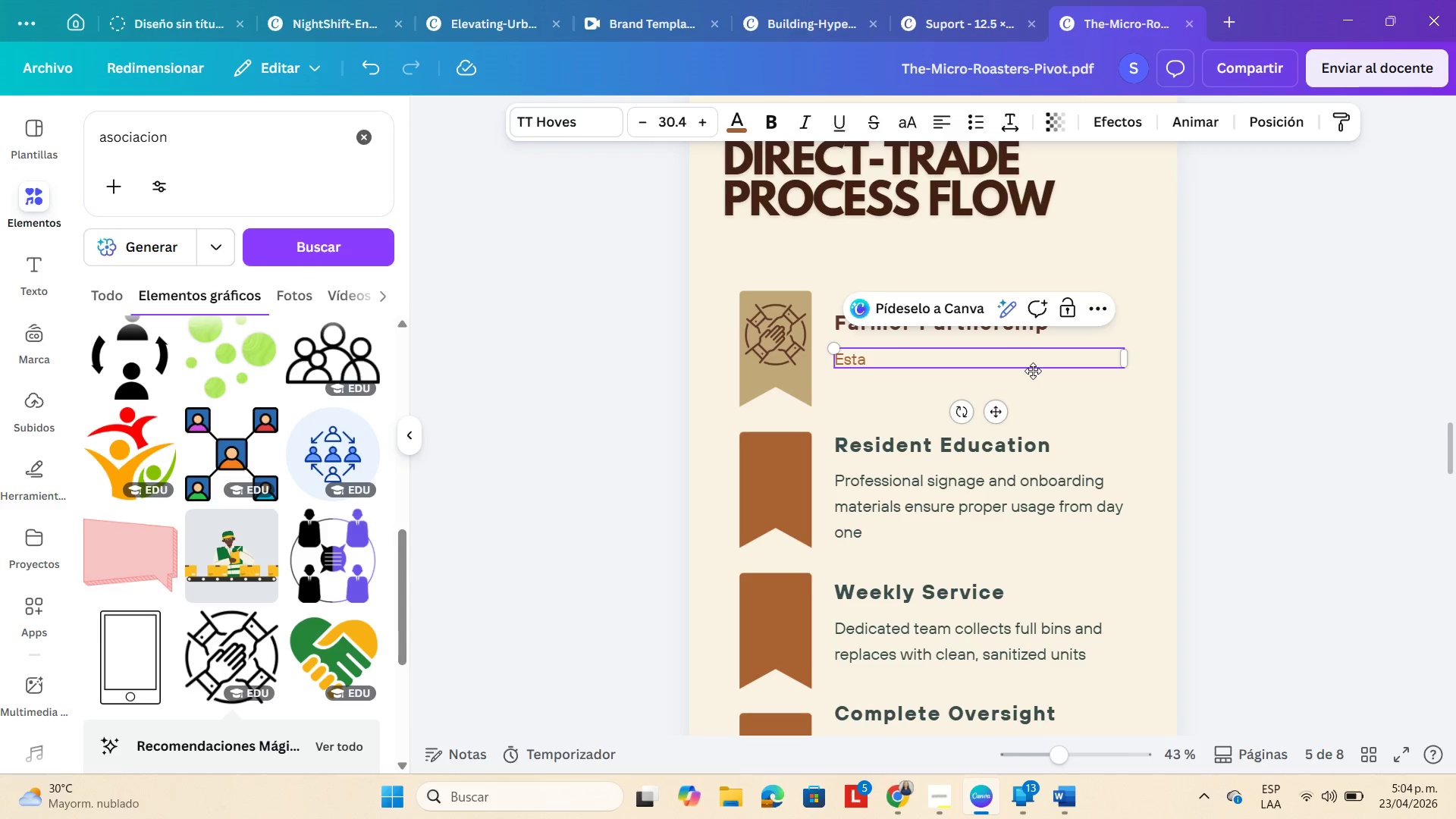 
wait(6.58)
 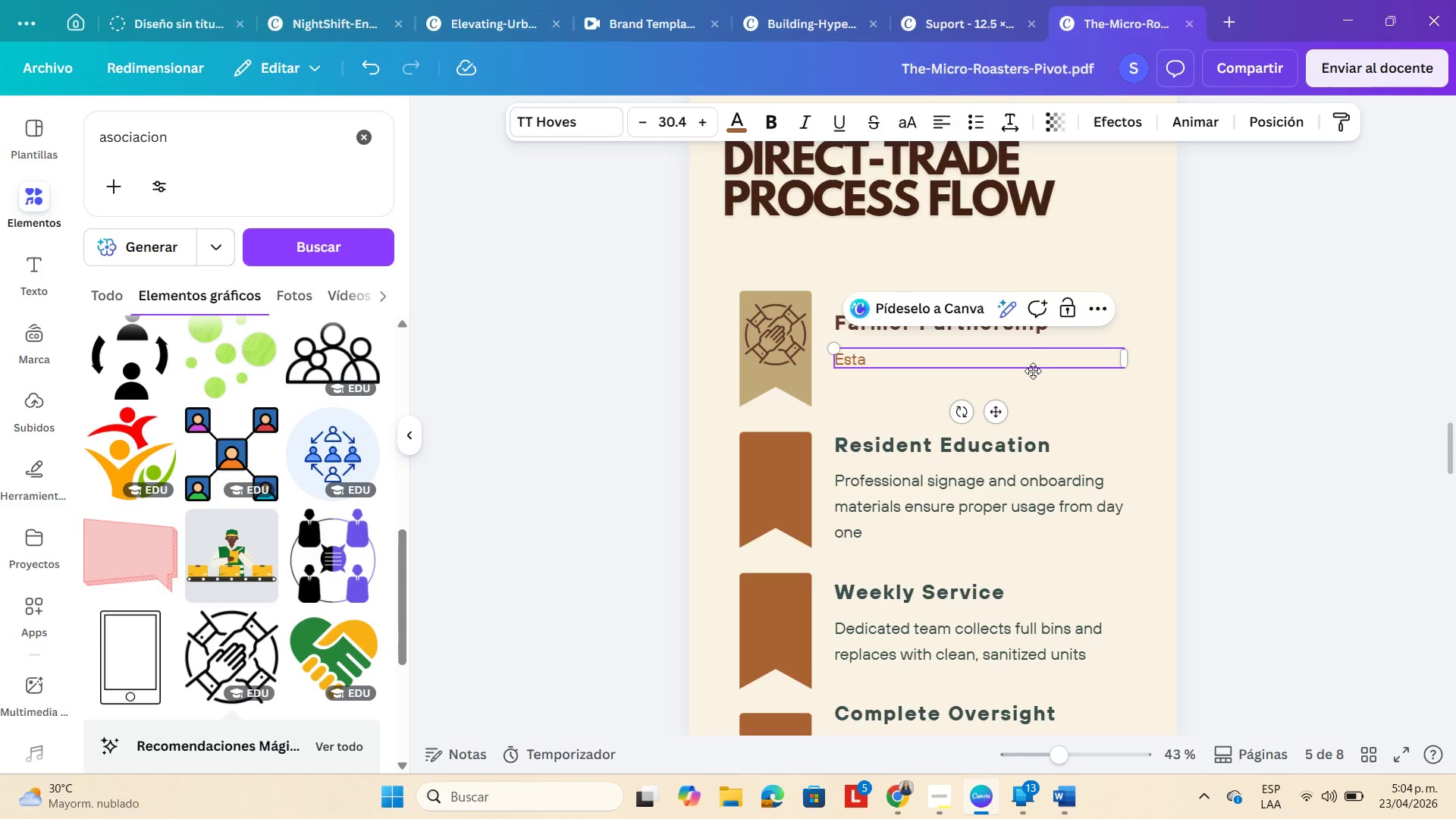 
type(blish)
 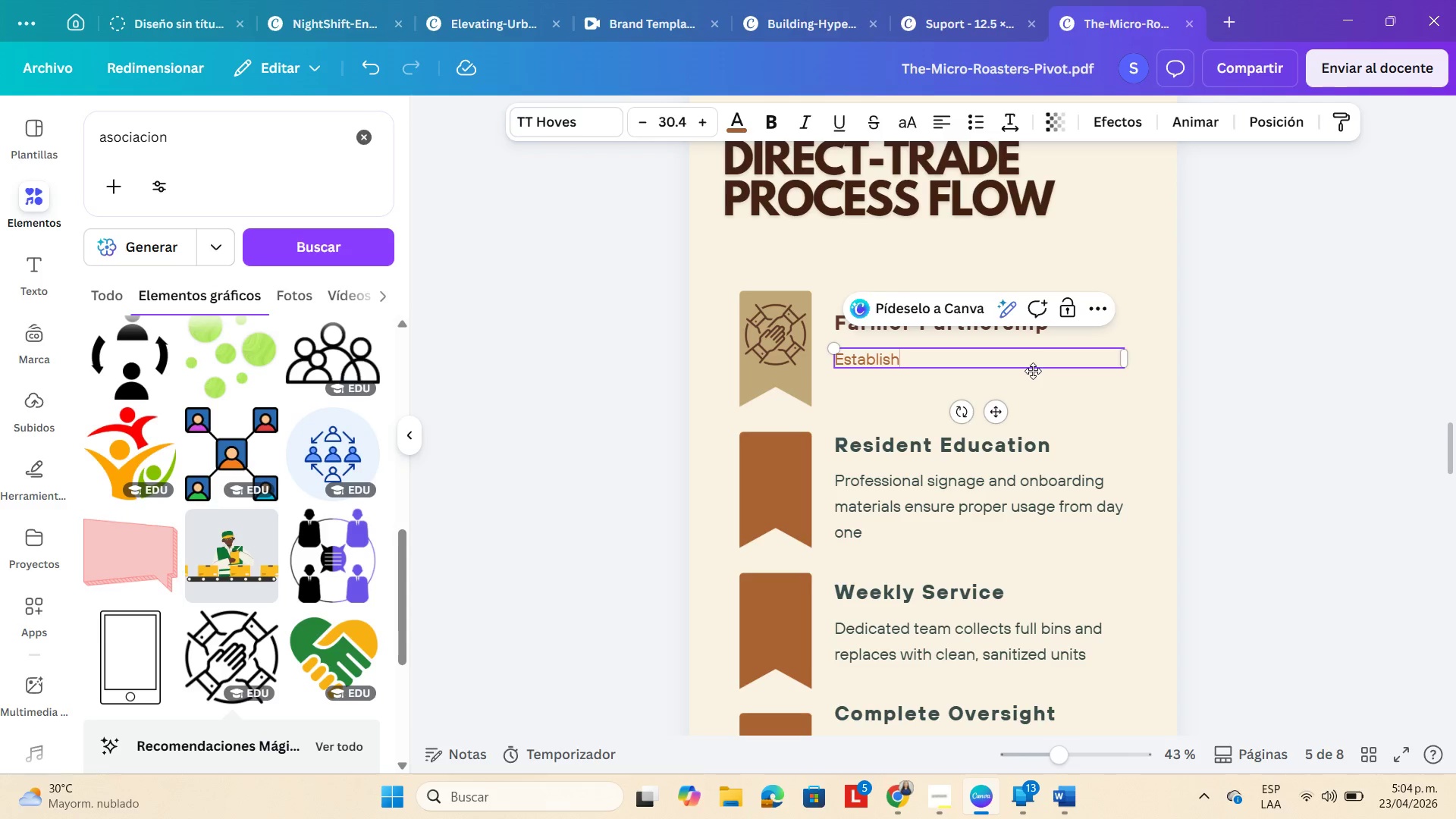 
wait(5.84)
 